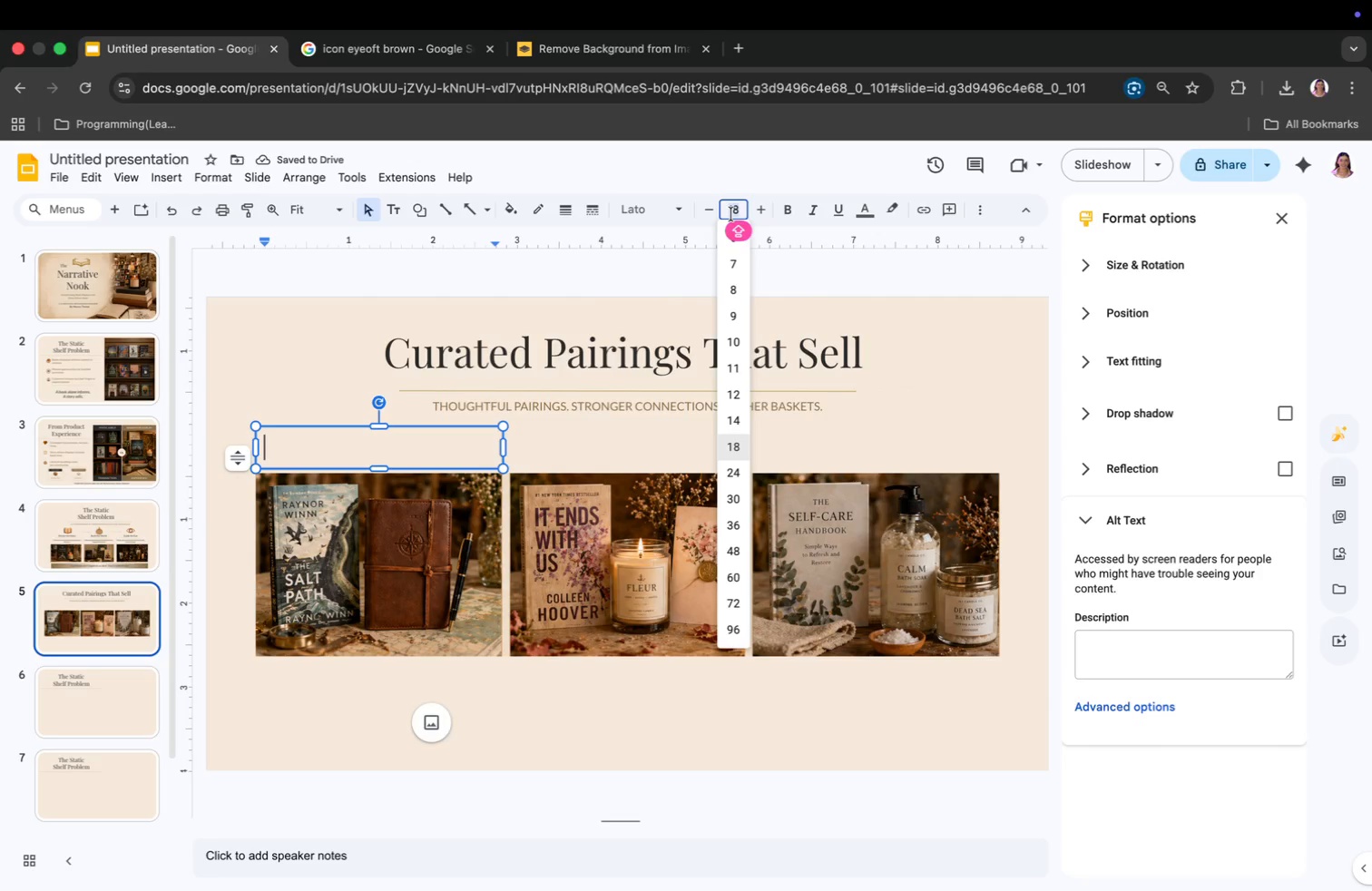 
left_click([377, 486])
 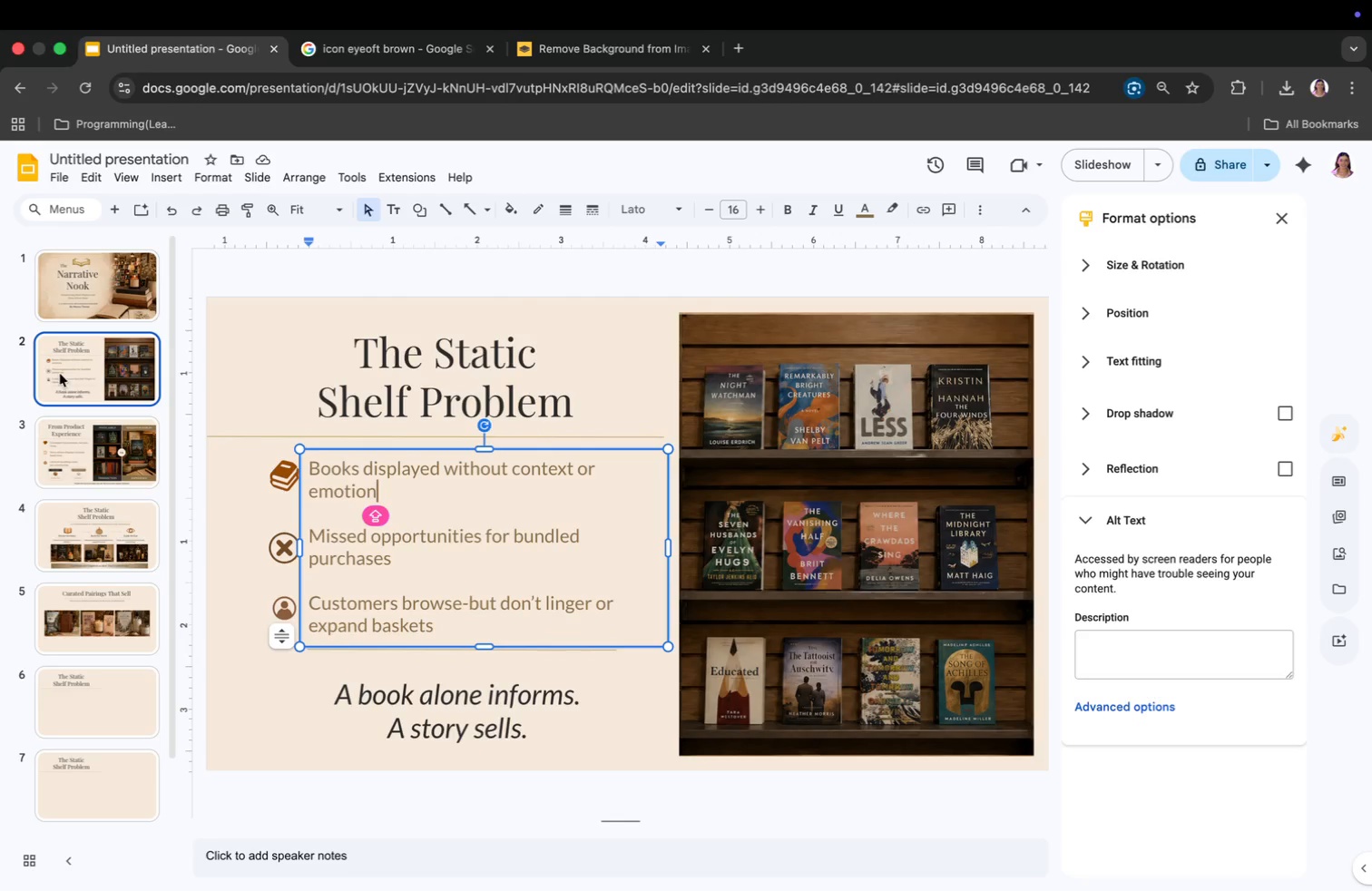 
left_click([60, 458])
 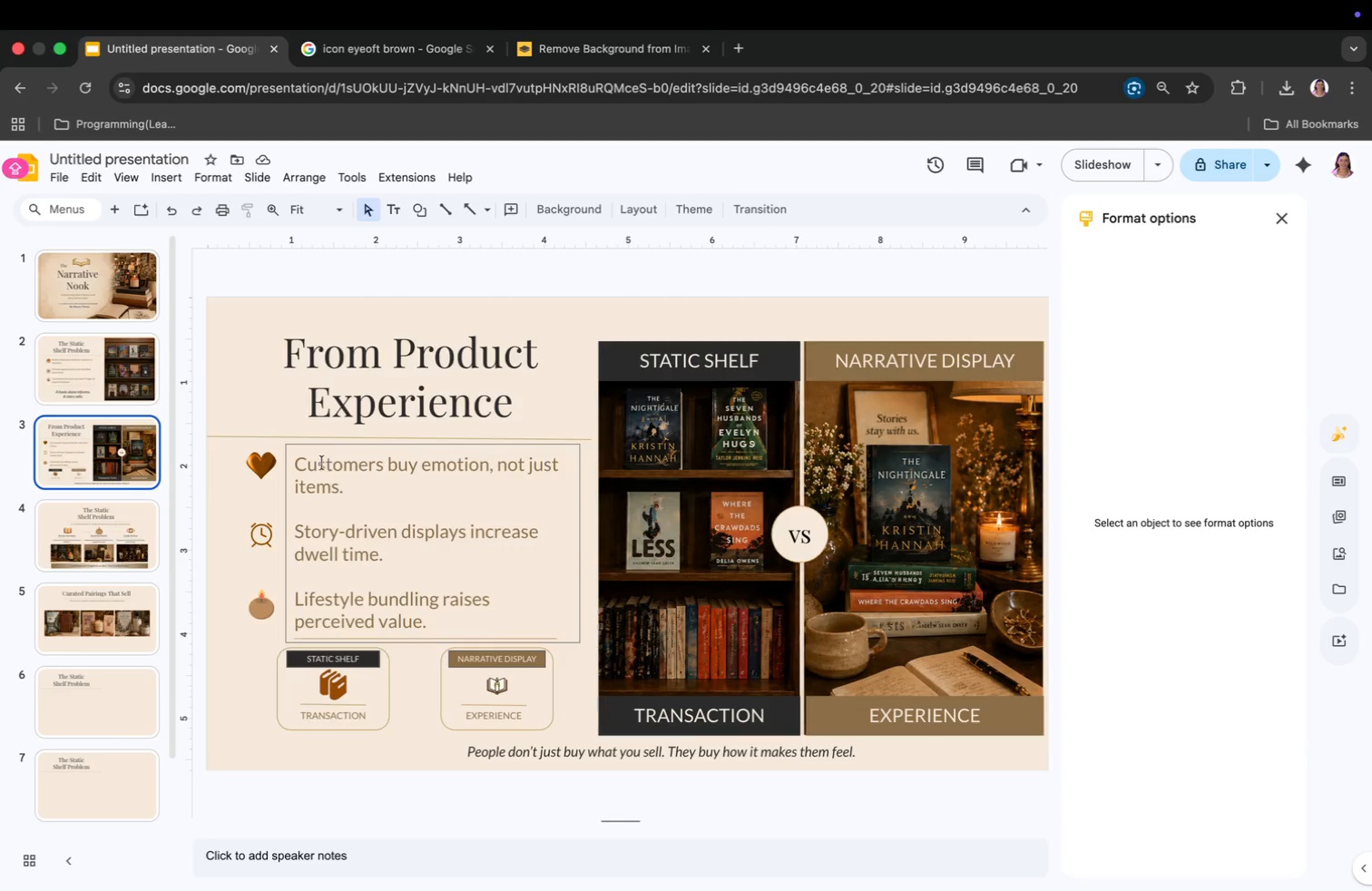 
left_click([326, 455])
 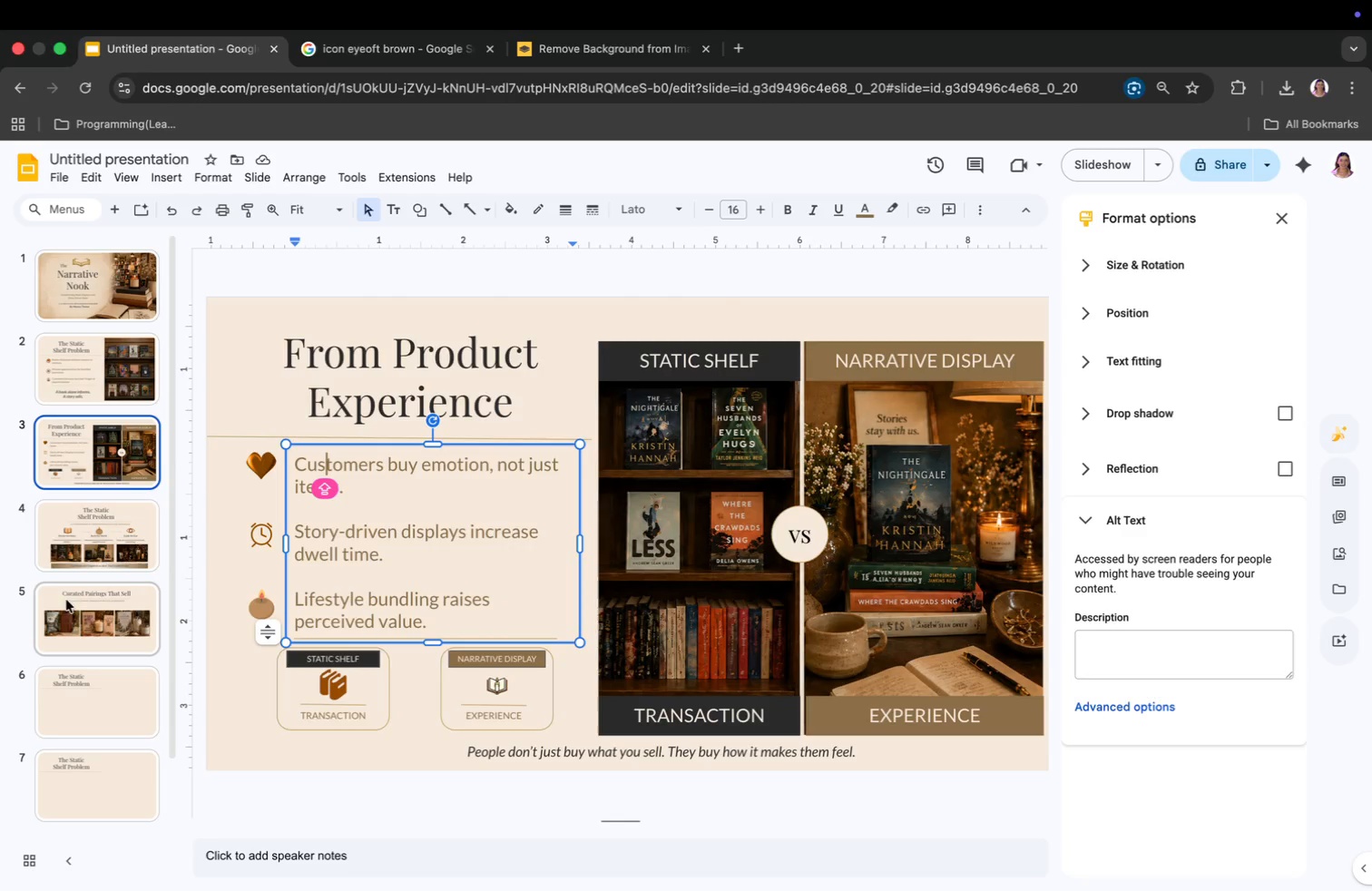 
left_click([60, 601])
 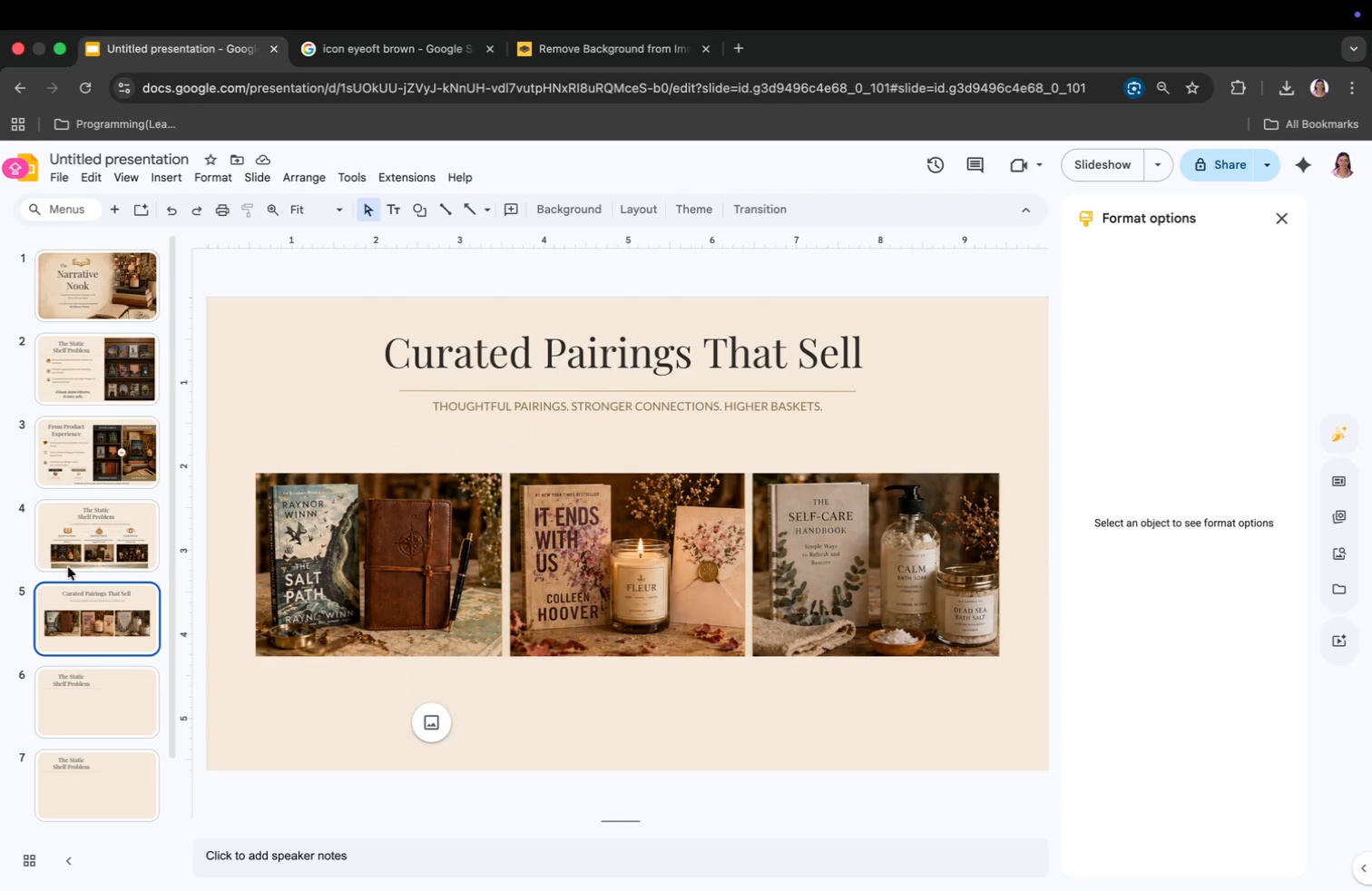 
left_click([72, 557])
 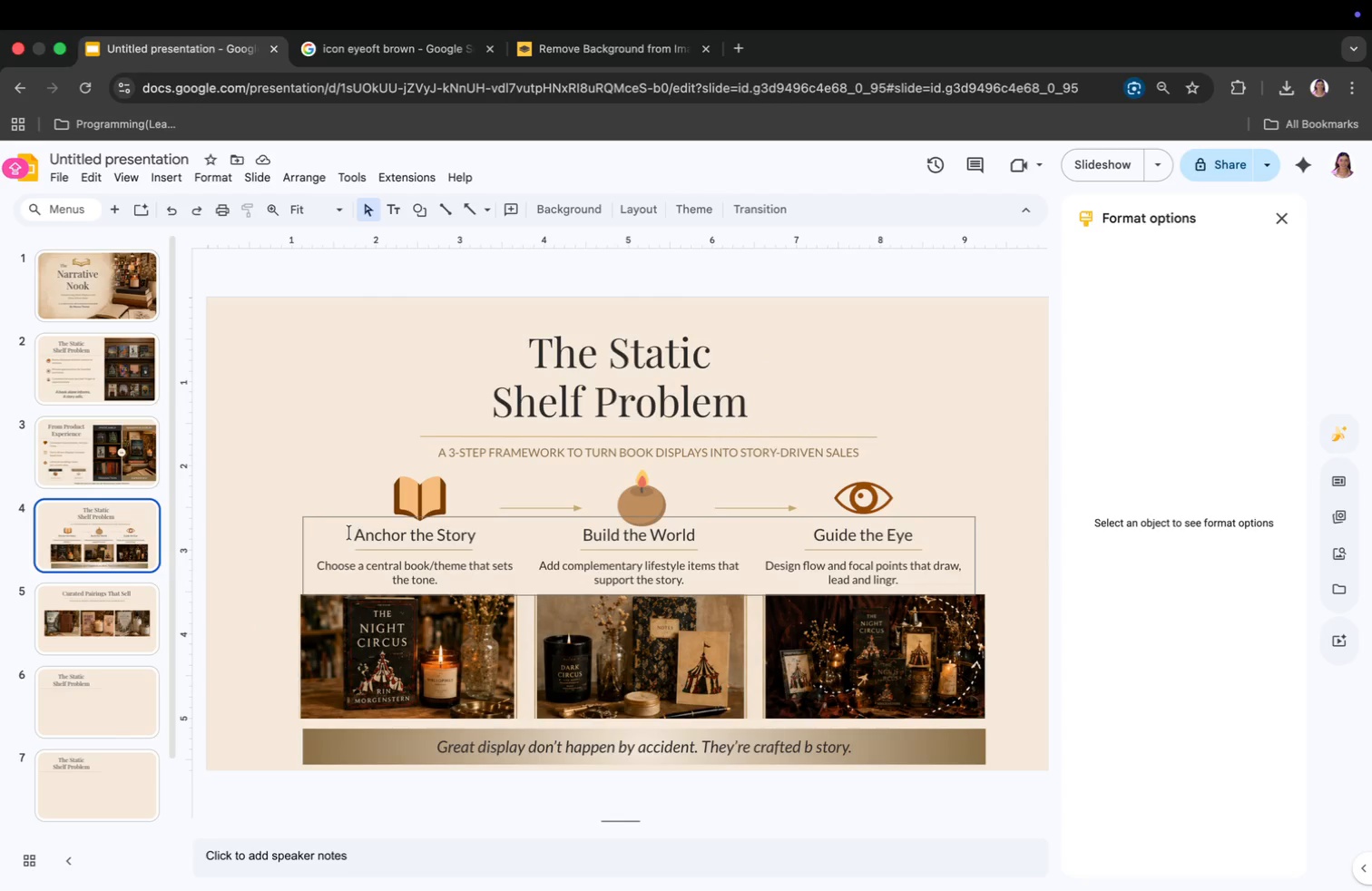 
left_click([365, 533])
 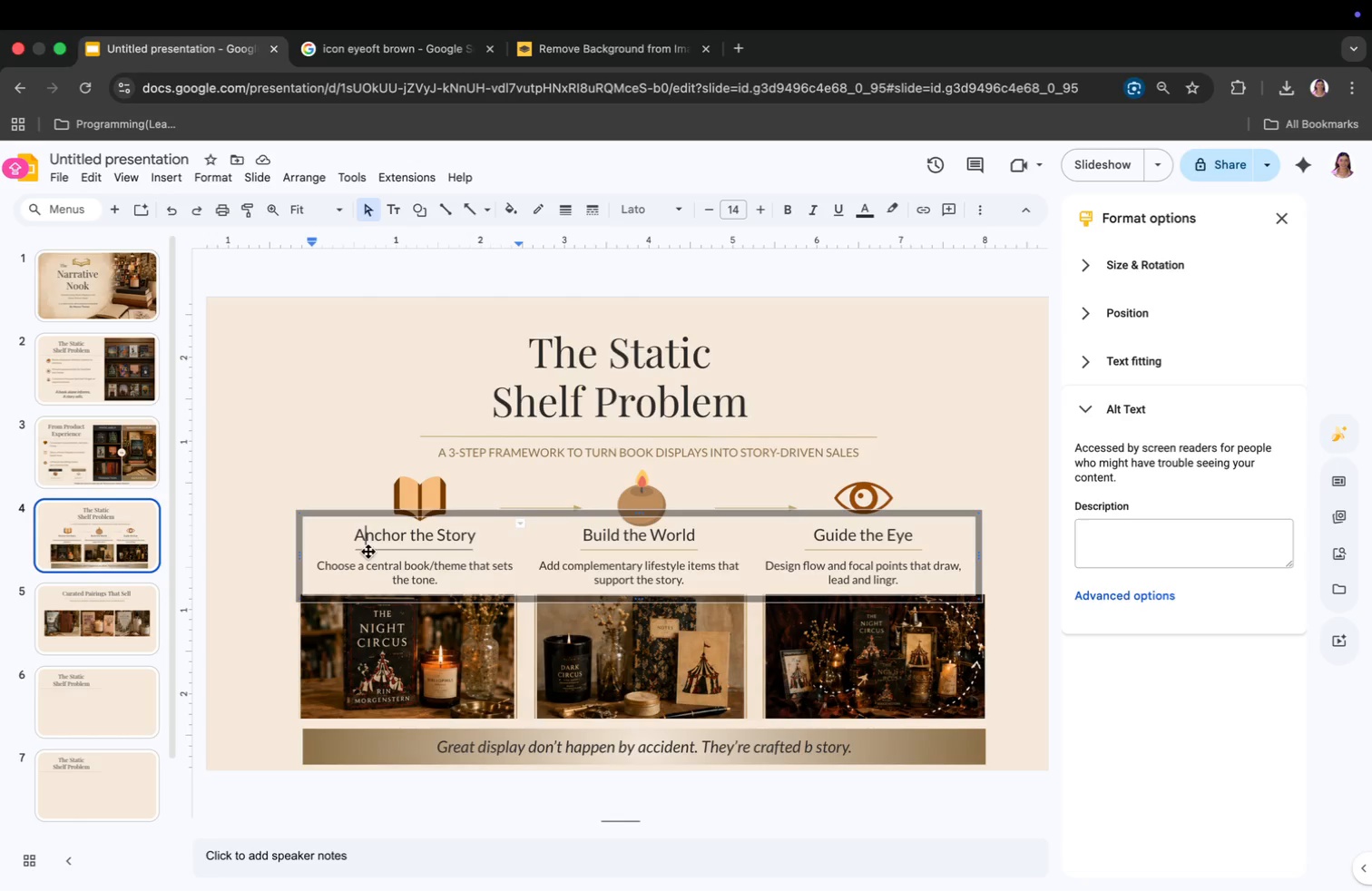 
left_click([371, 568])
 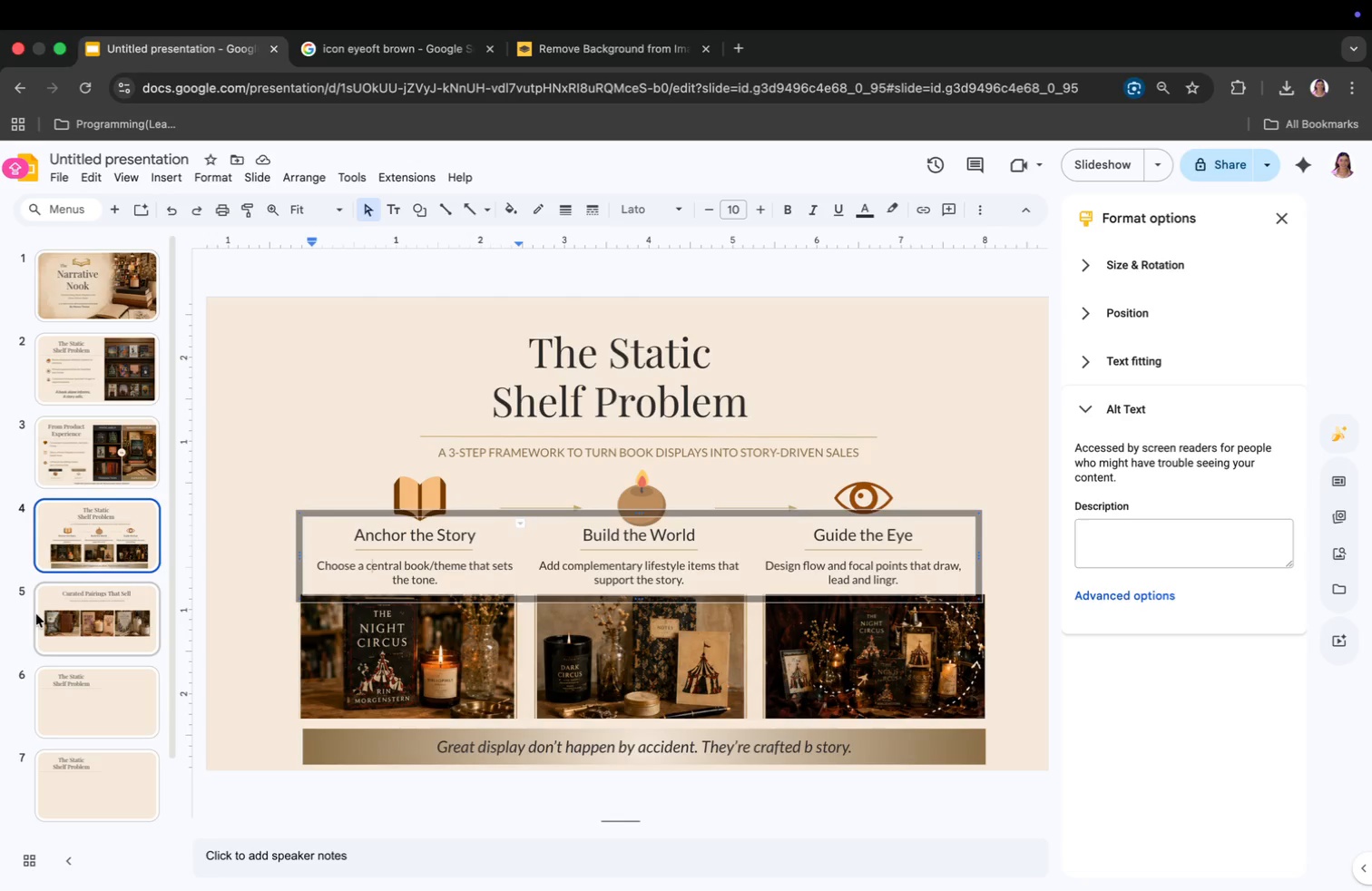 
left_click([53, 620])
 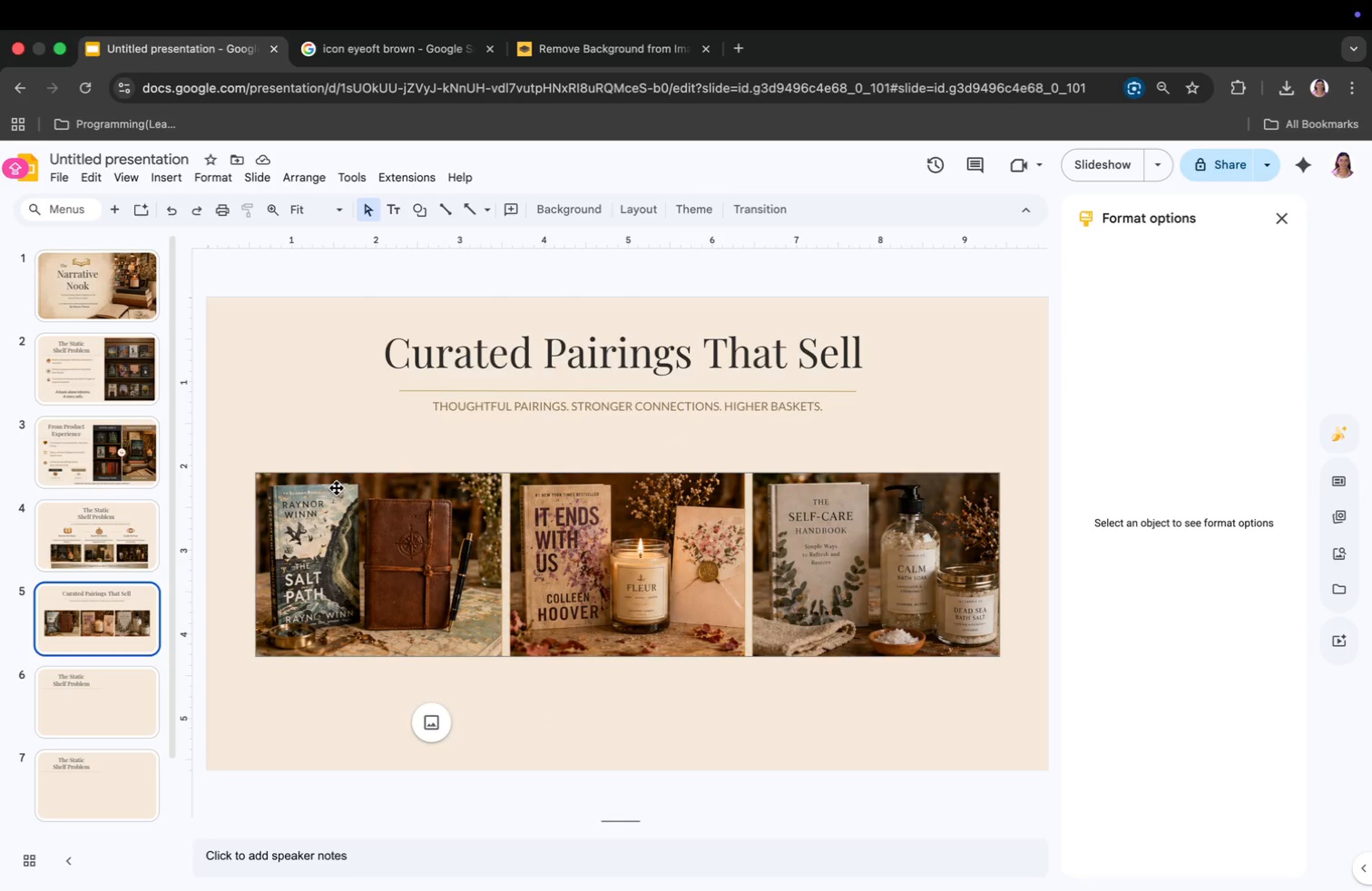 
left_click([337, 460])
 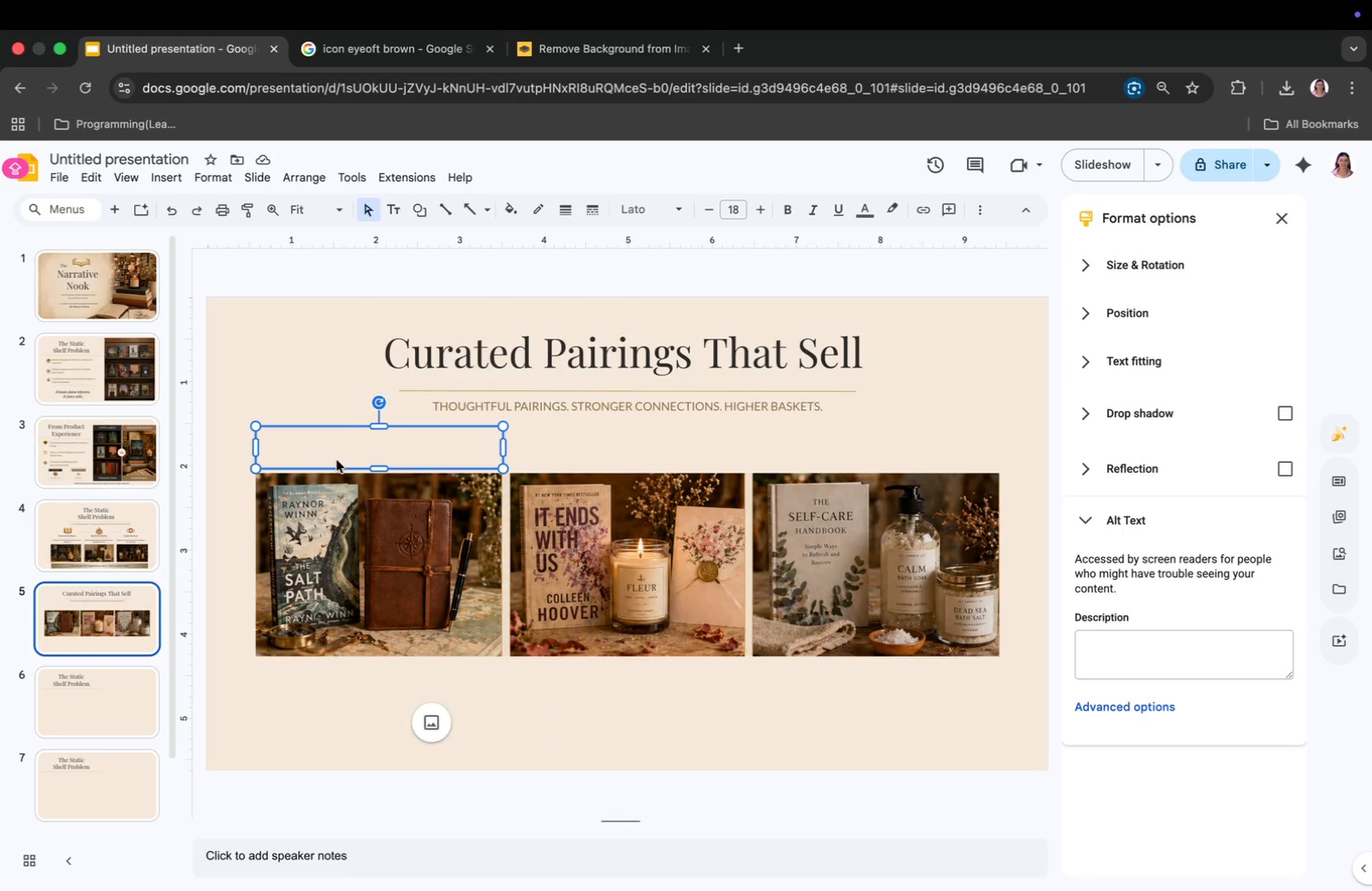 
hold_key(key=1, duration=0.52)
 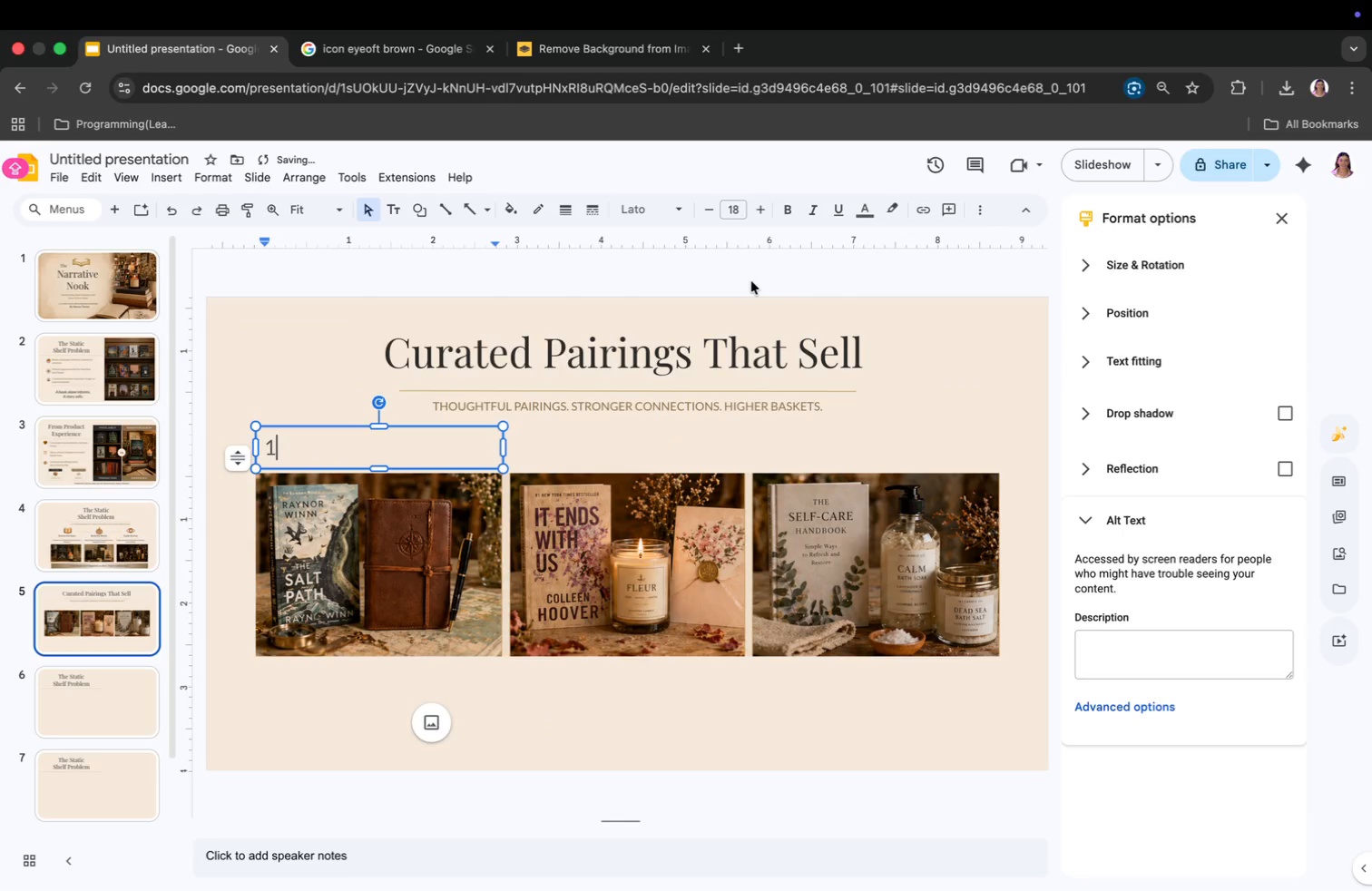 
key(Backspace)
 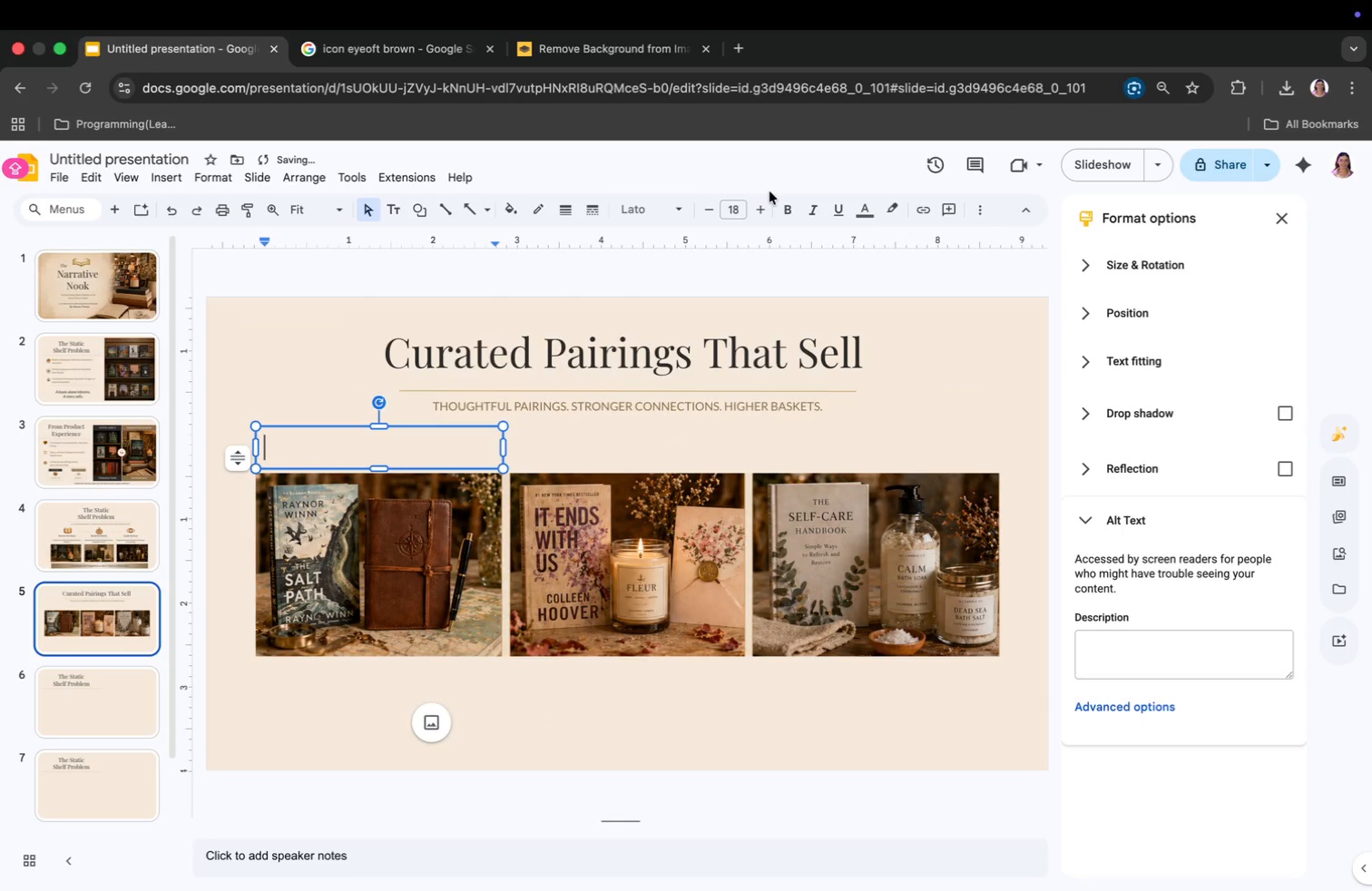 
left_click([730, 207])
 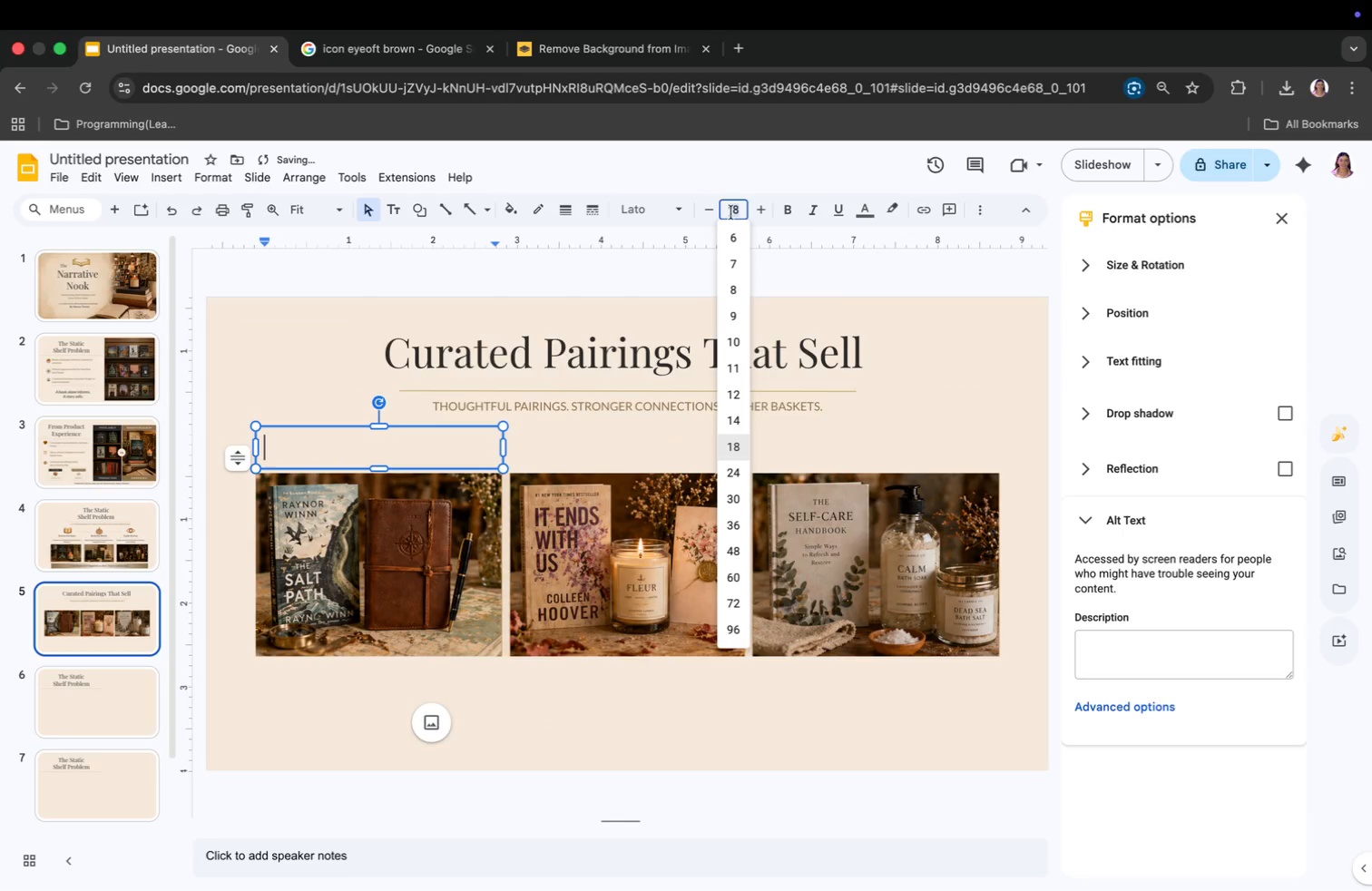 
hold_key(key=1, duration=0.99)
 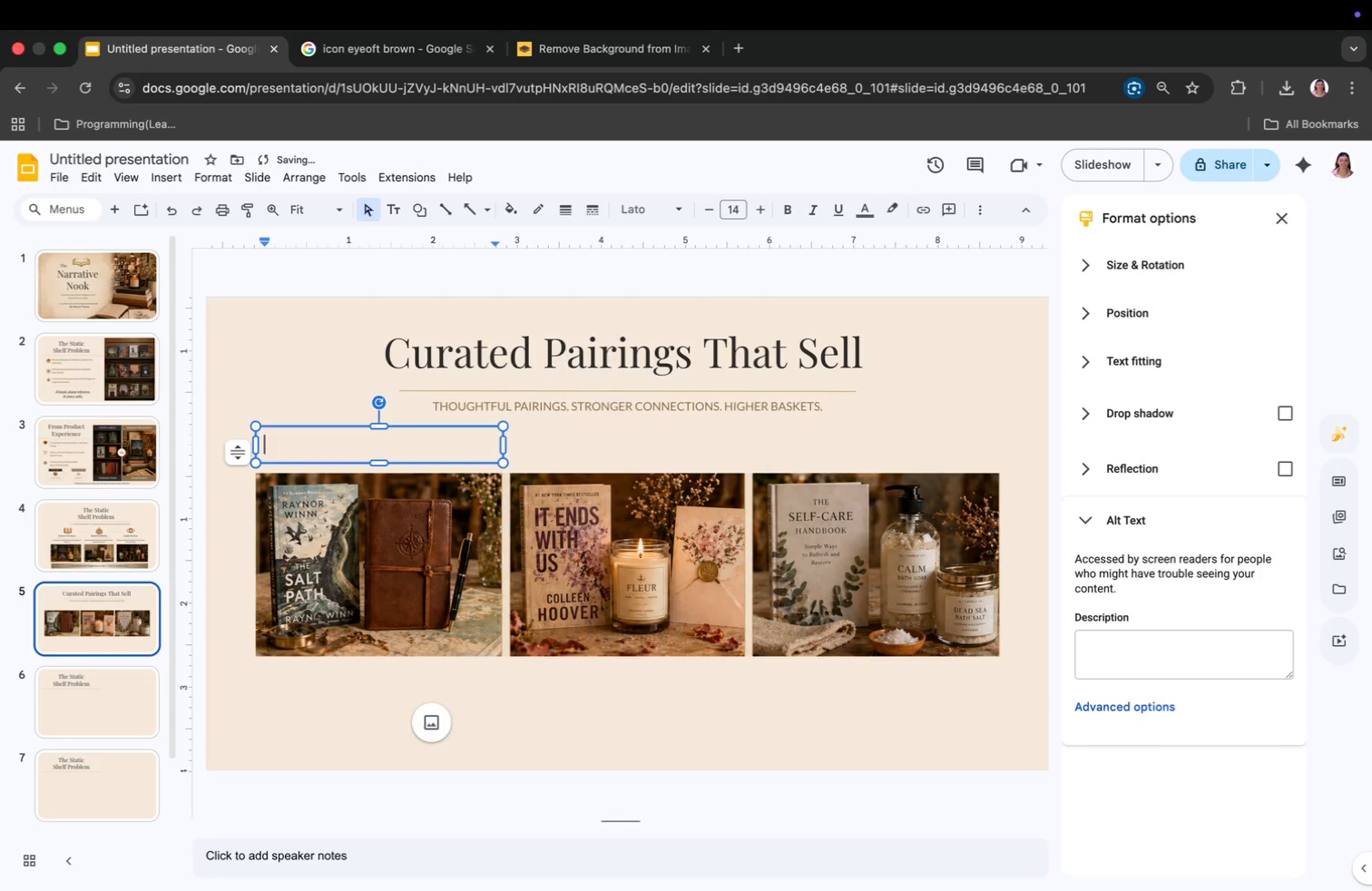 
key(4)
 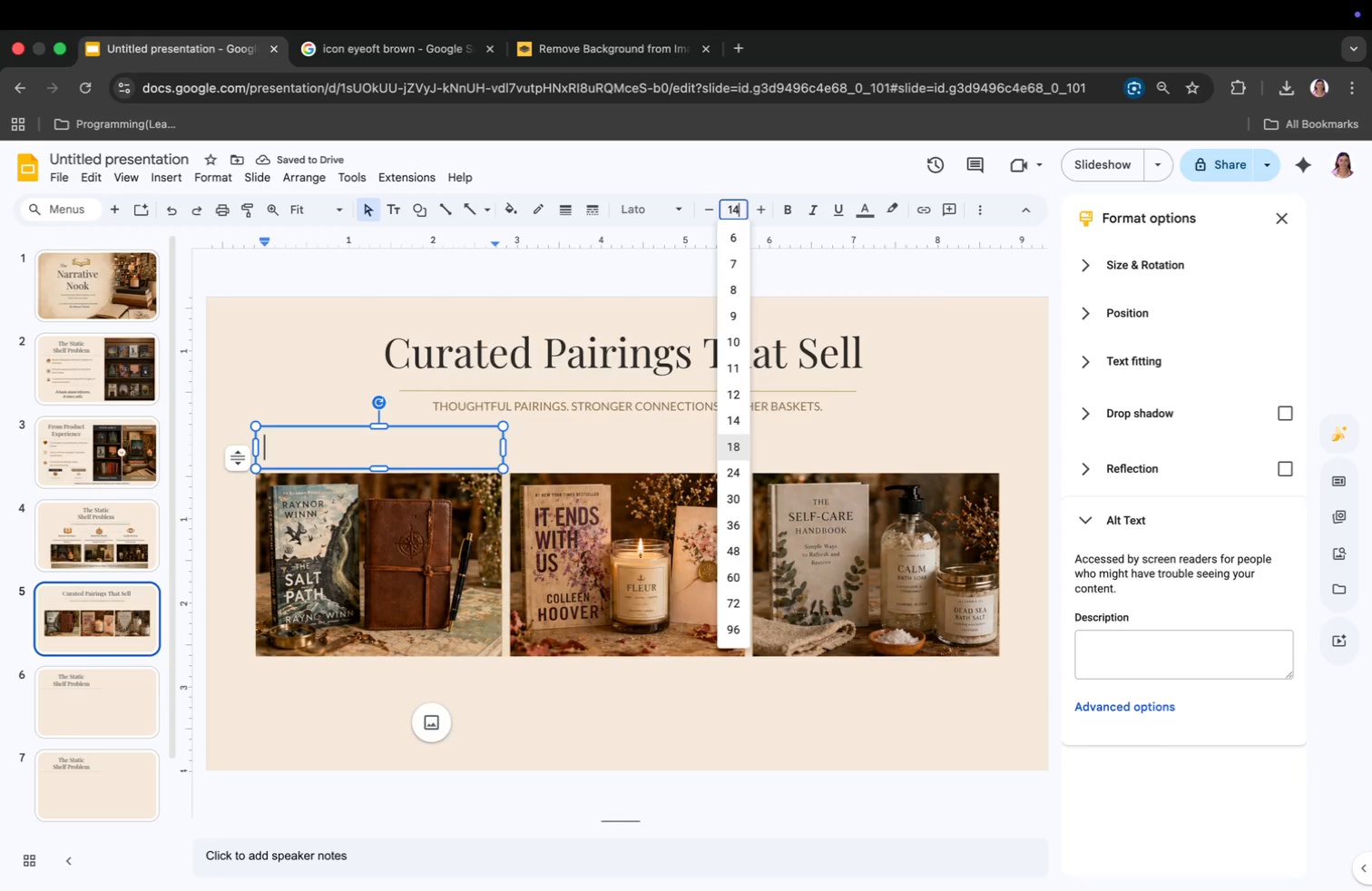 
key(Enter)
 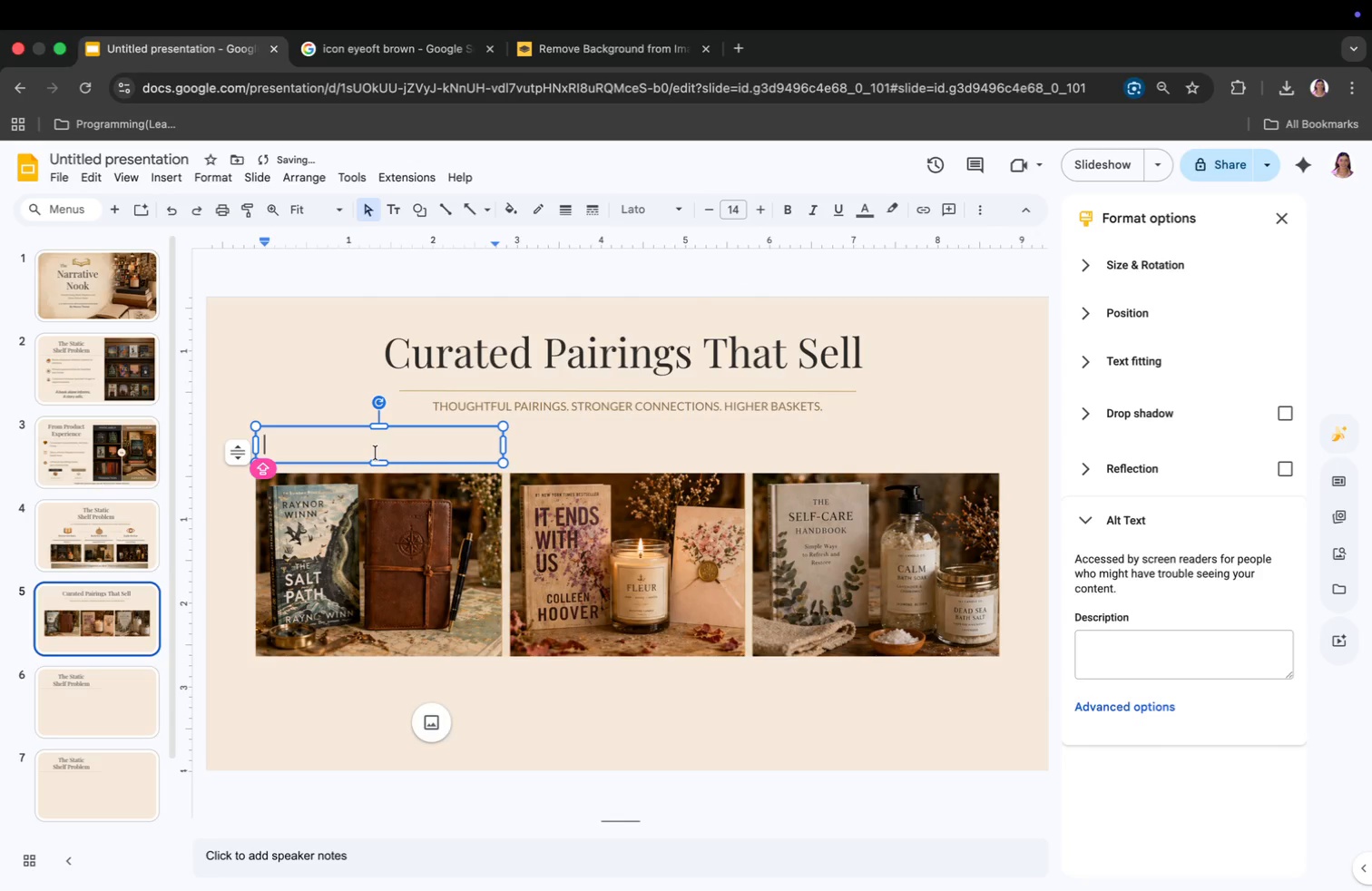 
left_click_drag(start_coordinate=[377, 457], to_coordinate=[377, 467])
 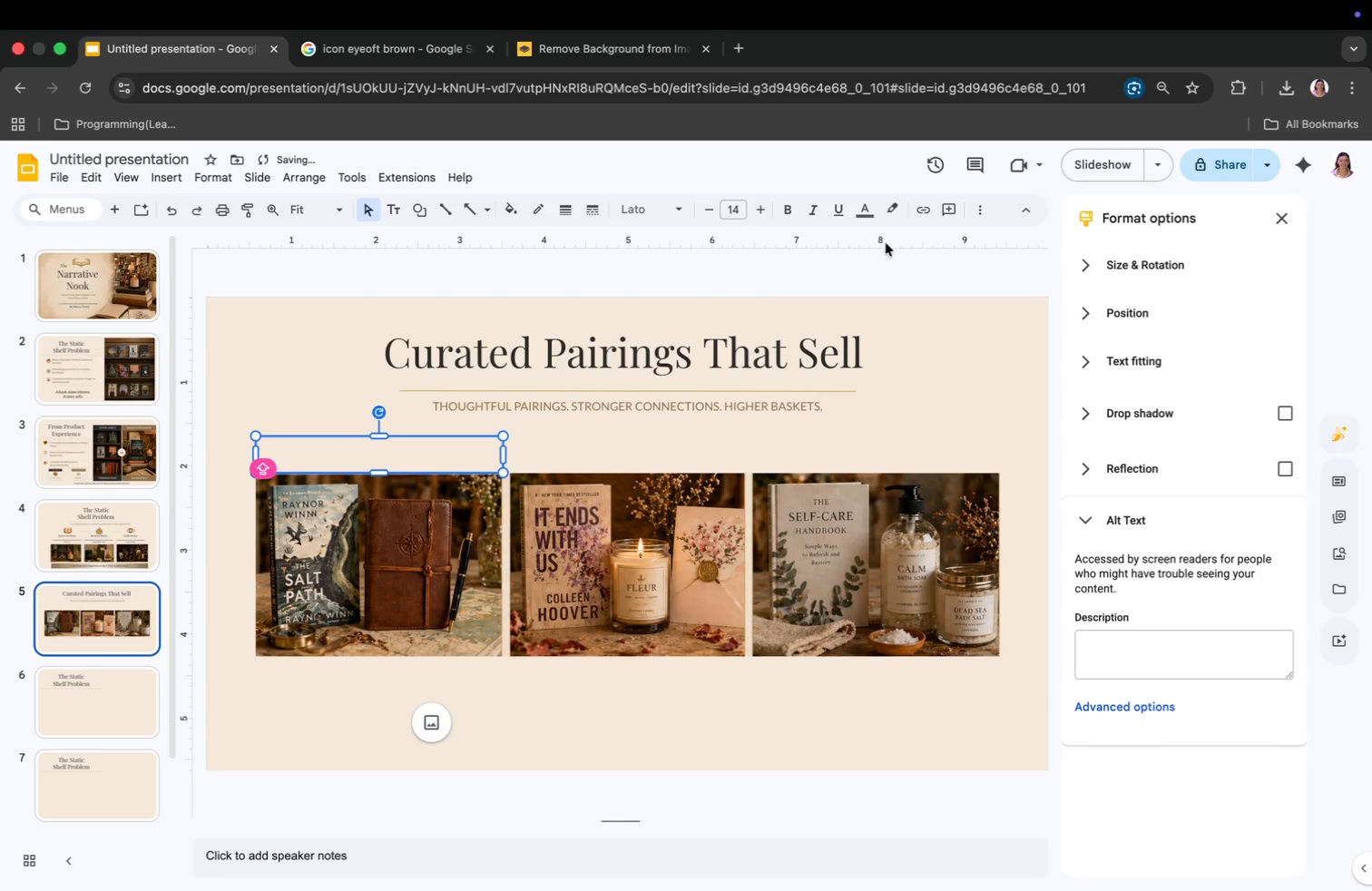 
left_click([868, 215])
 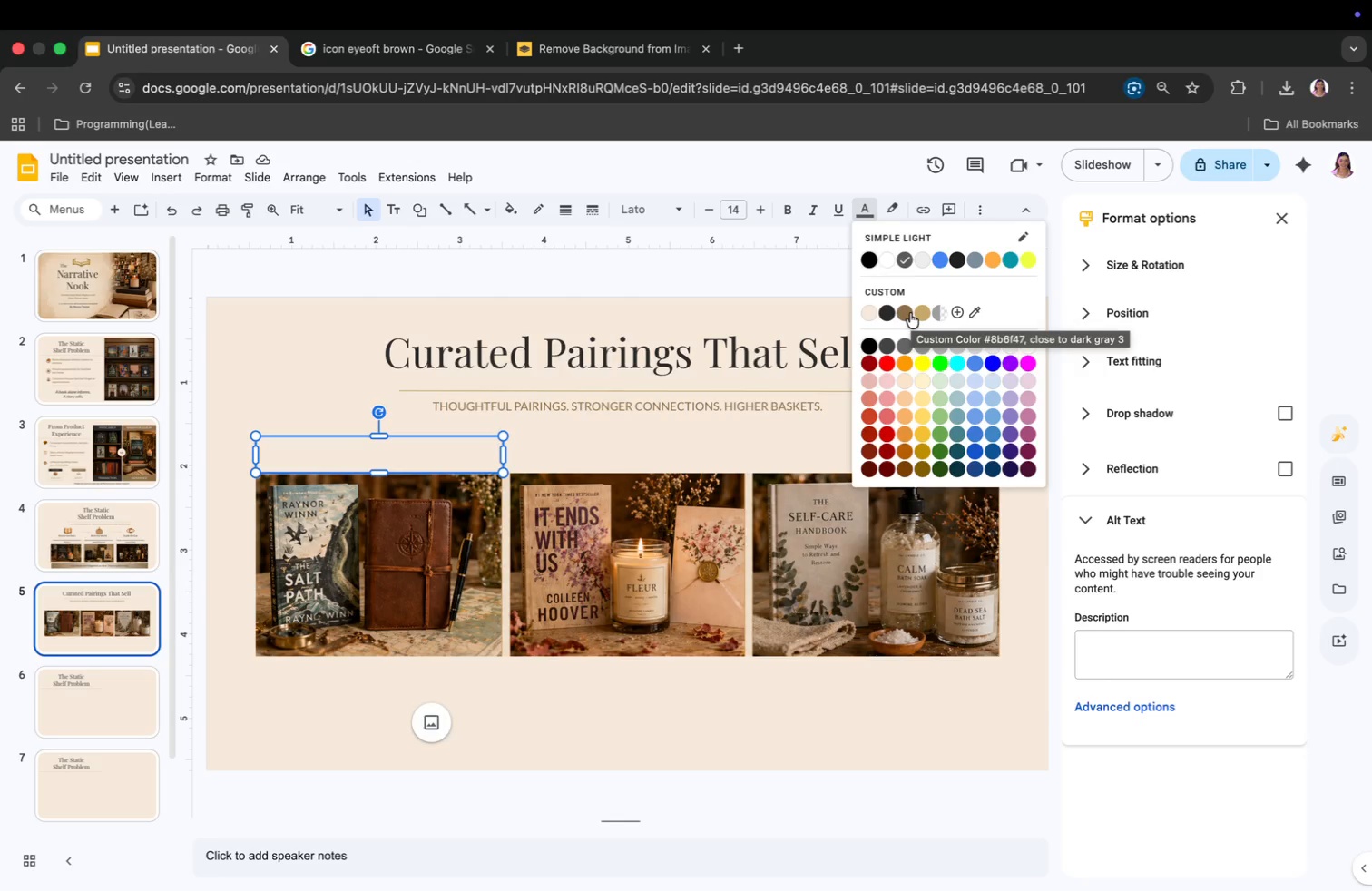 
left_click([888, 311])
 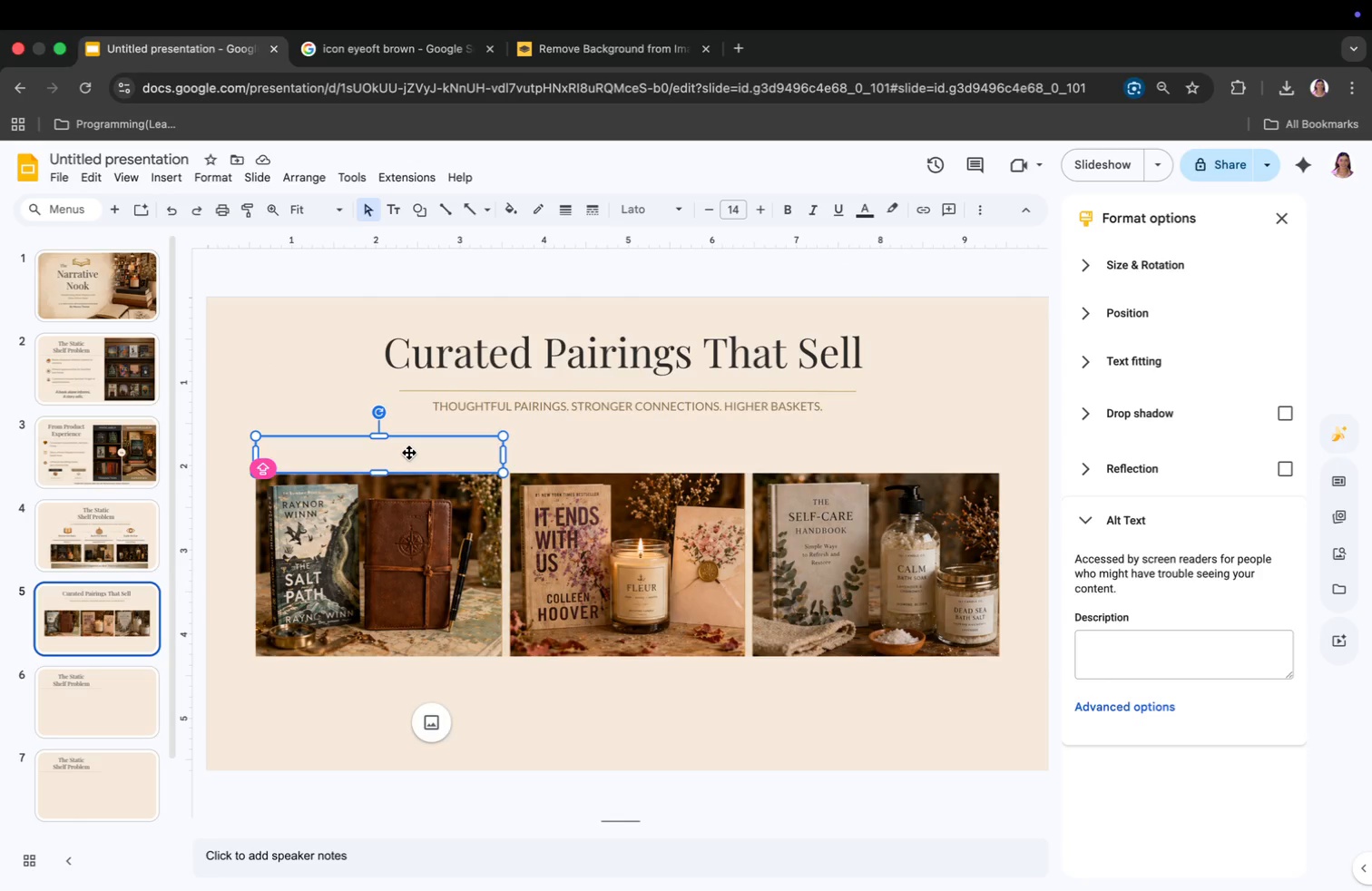 
wait(7.92)
 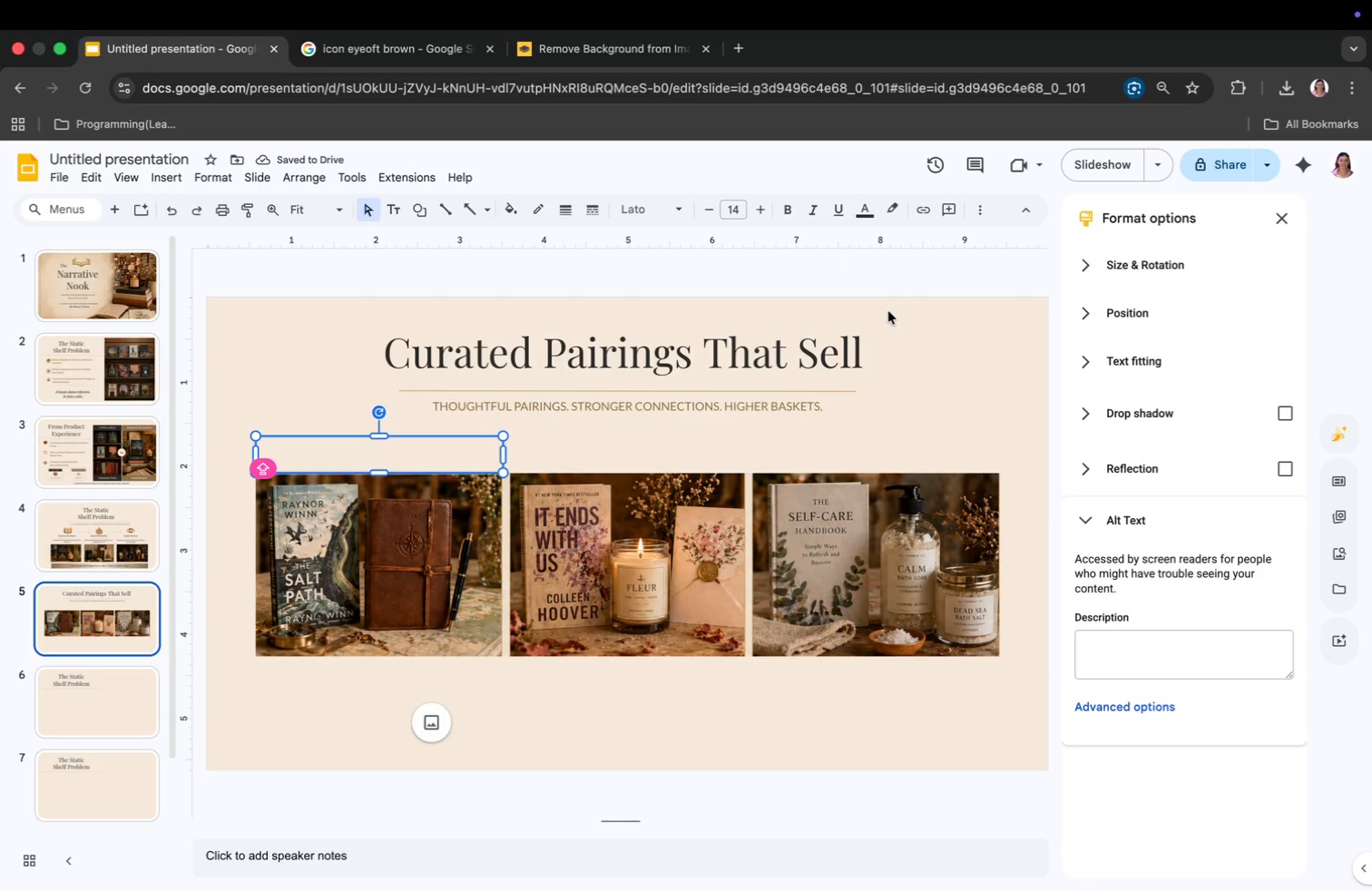 
left_click([981, 211])
 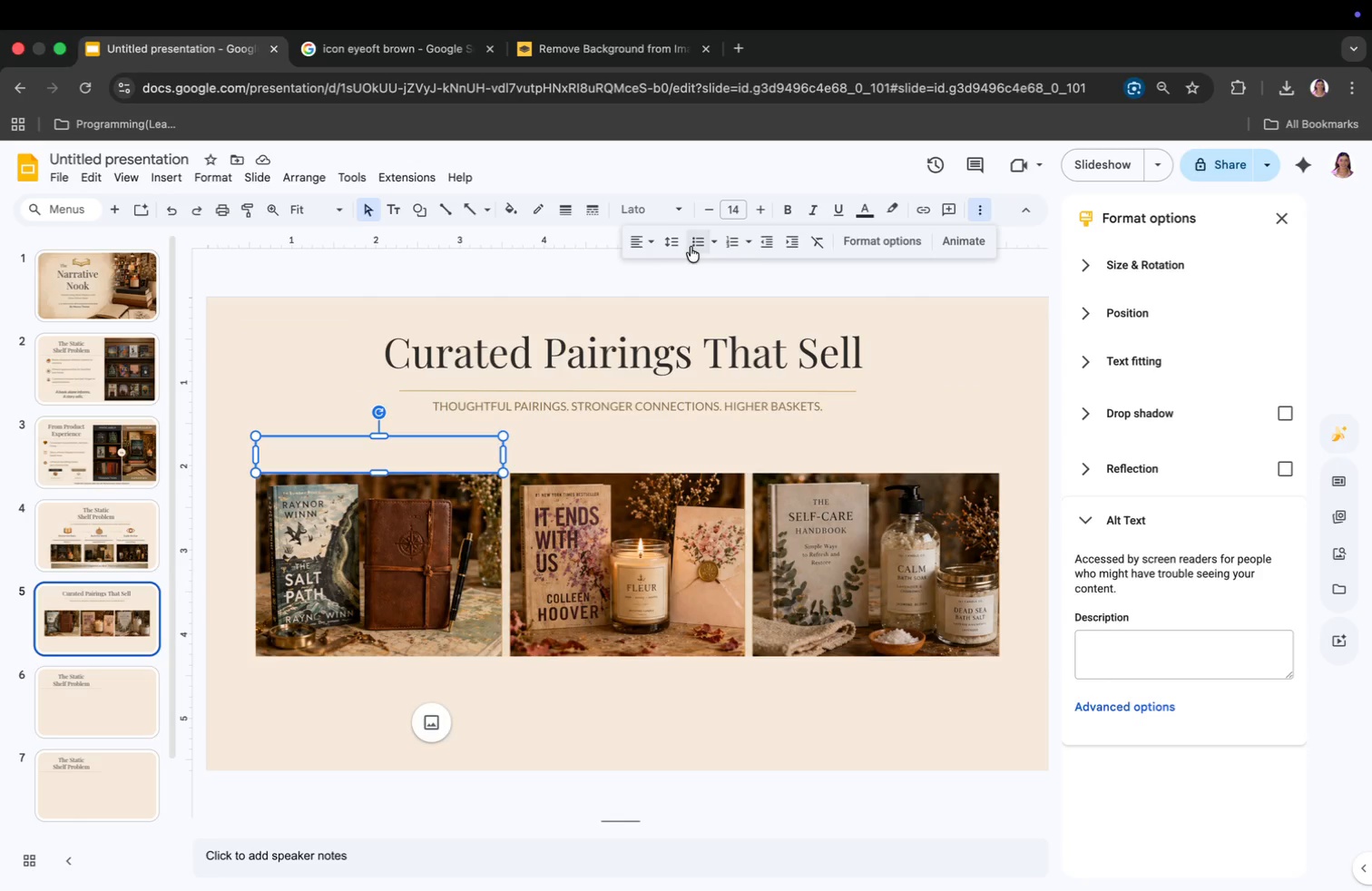 
left_click([643, 244])
 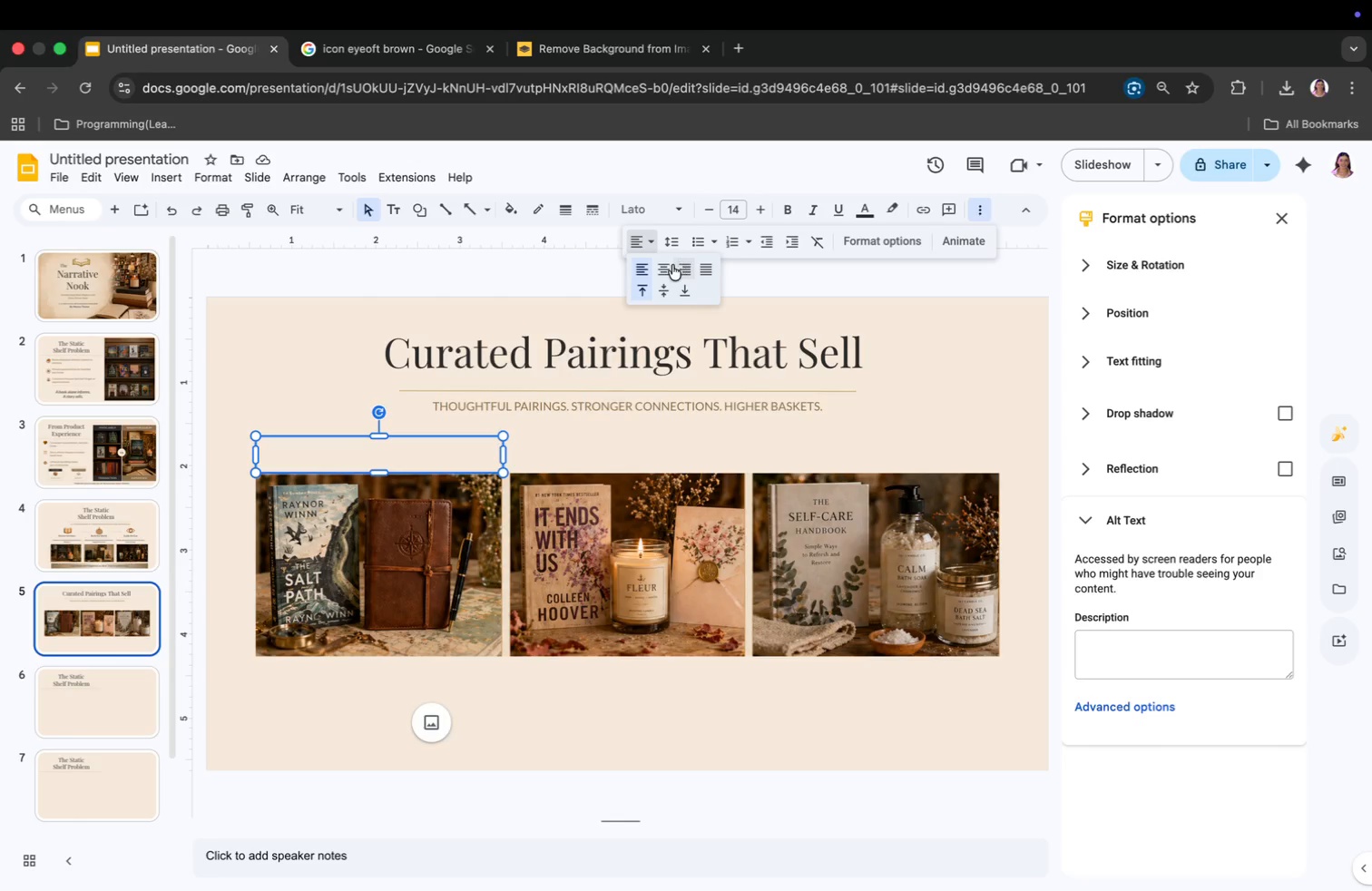 
left_click([666, 266])
 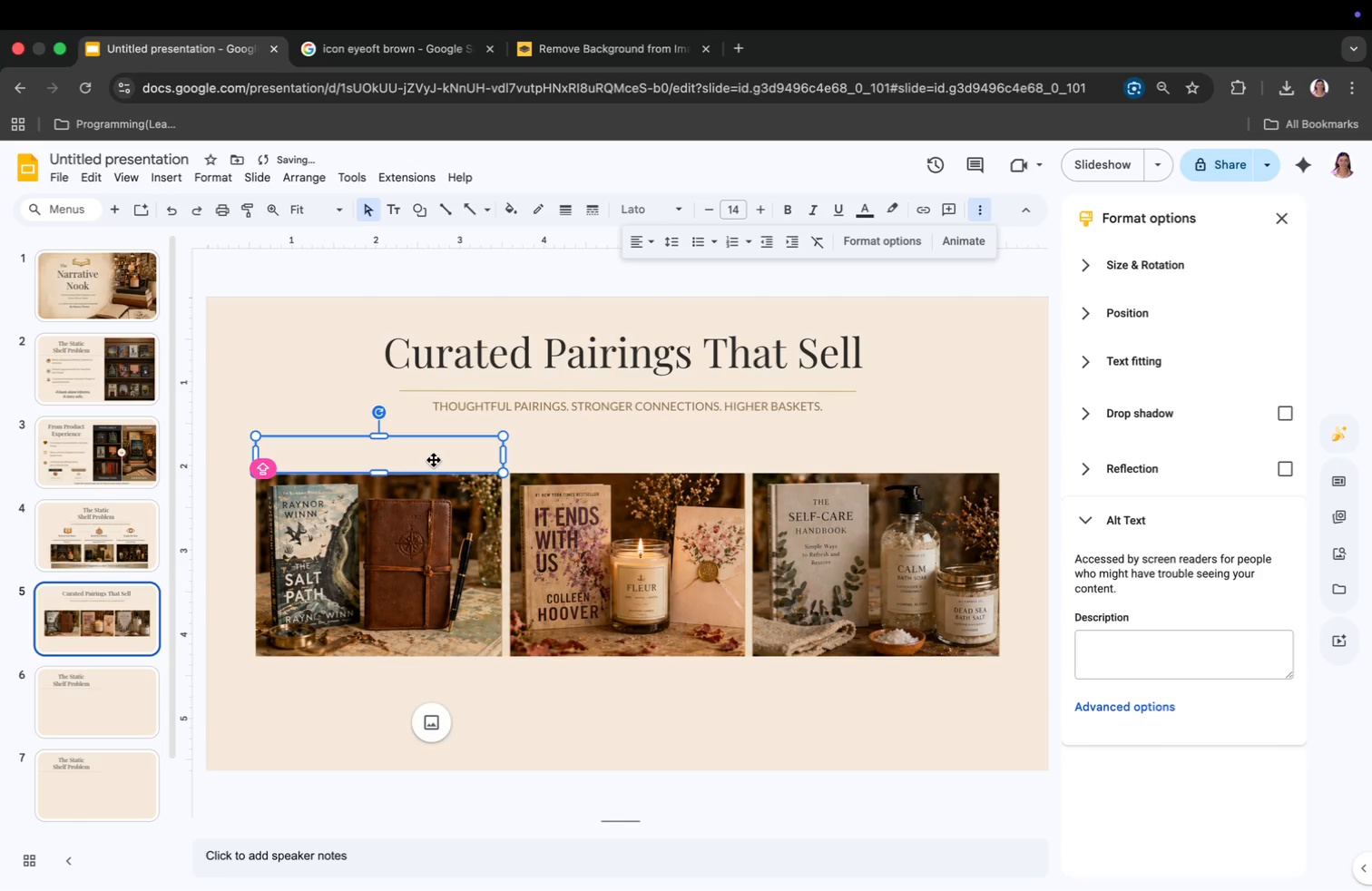 
right_click([455, 452])
 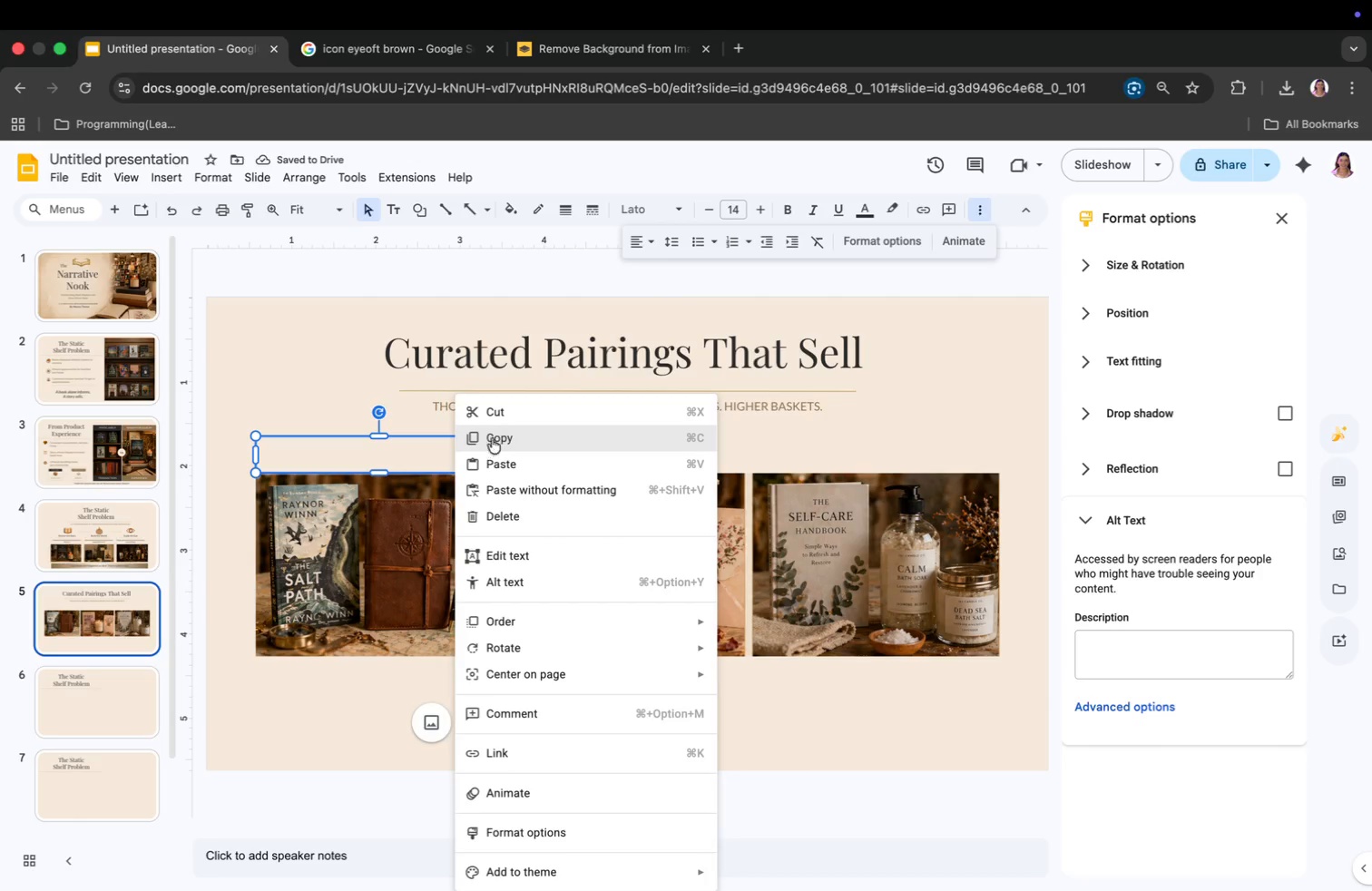 
left_click([498, 435])
 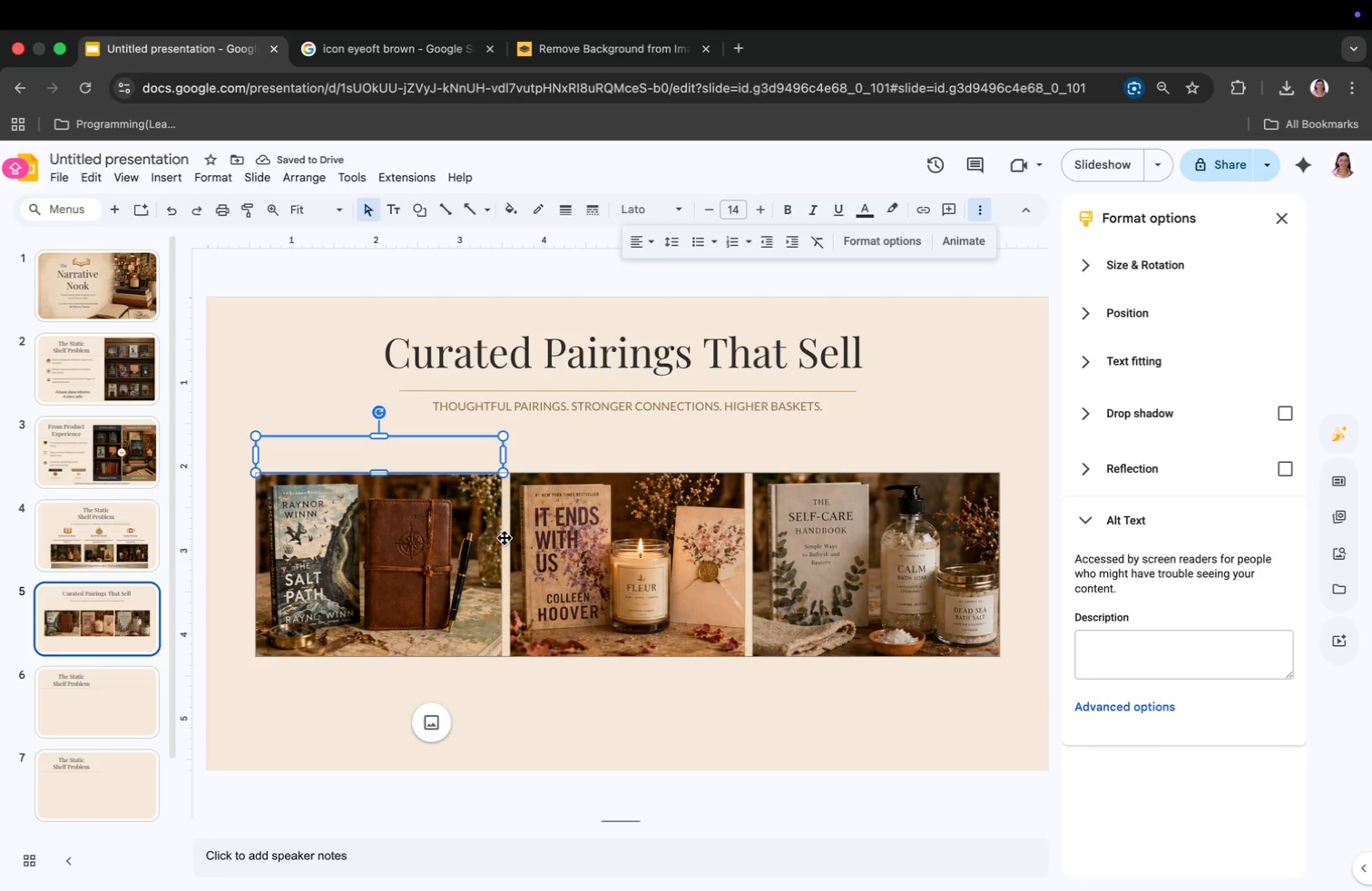 
key(Meta+V)
 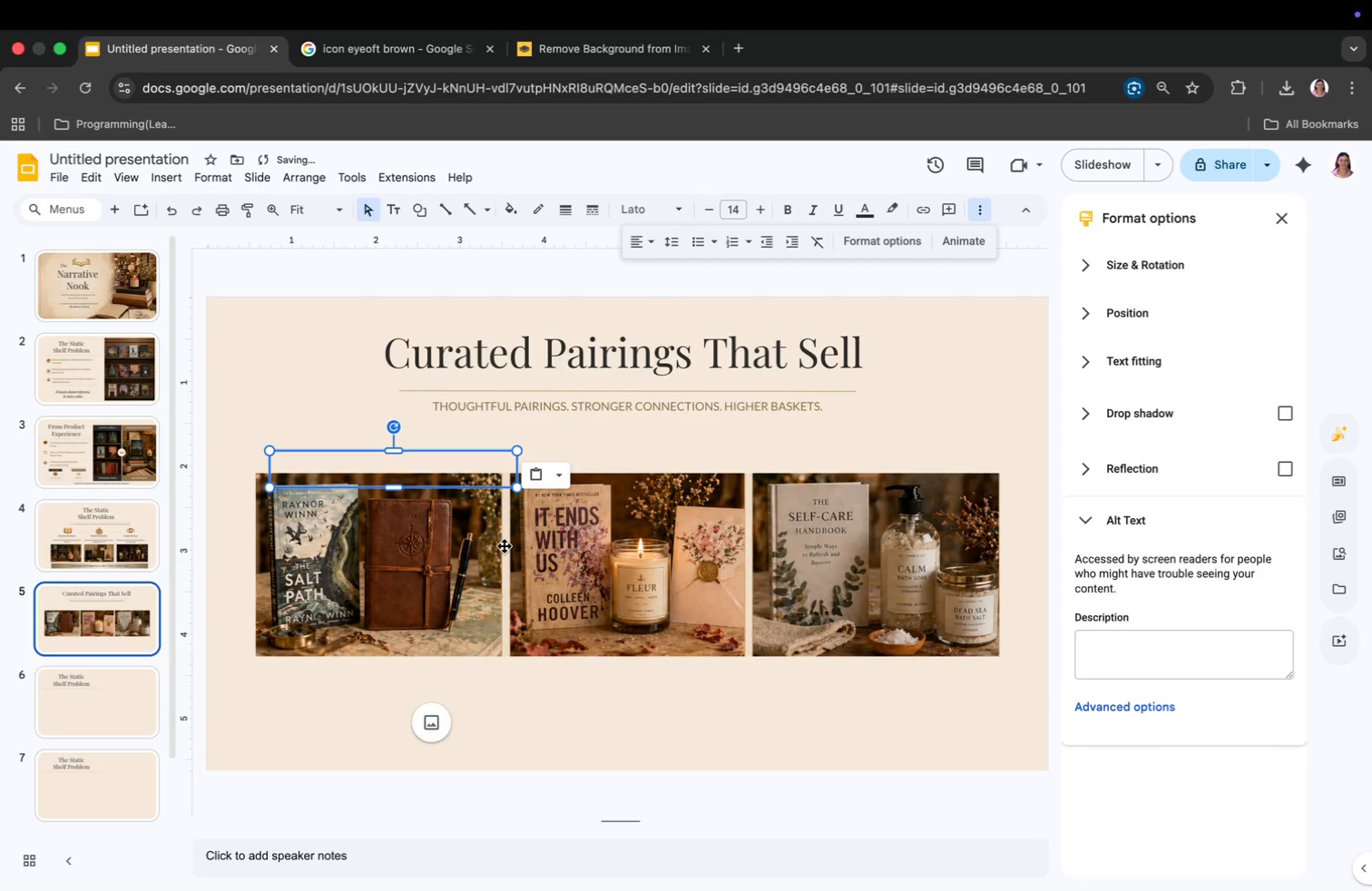 
key(Meta+V)
 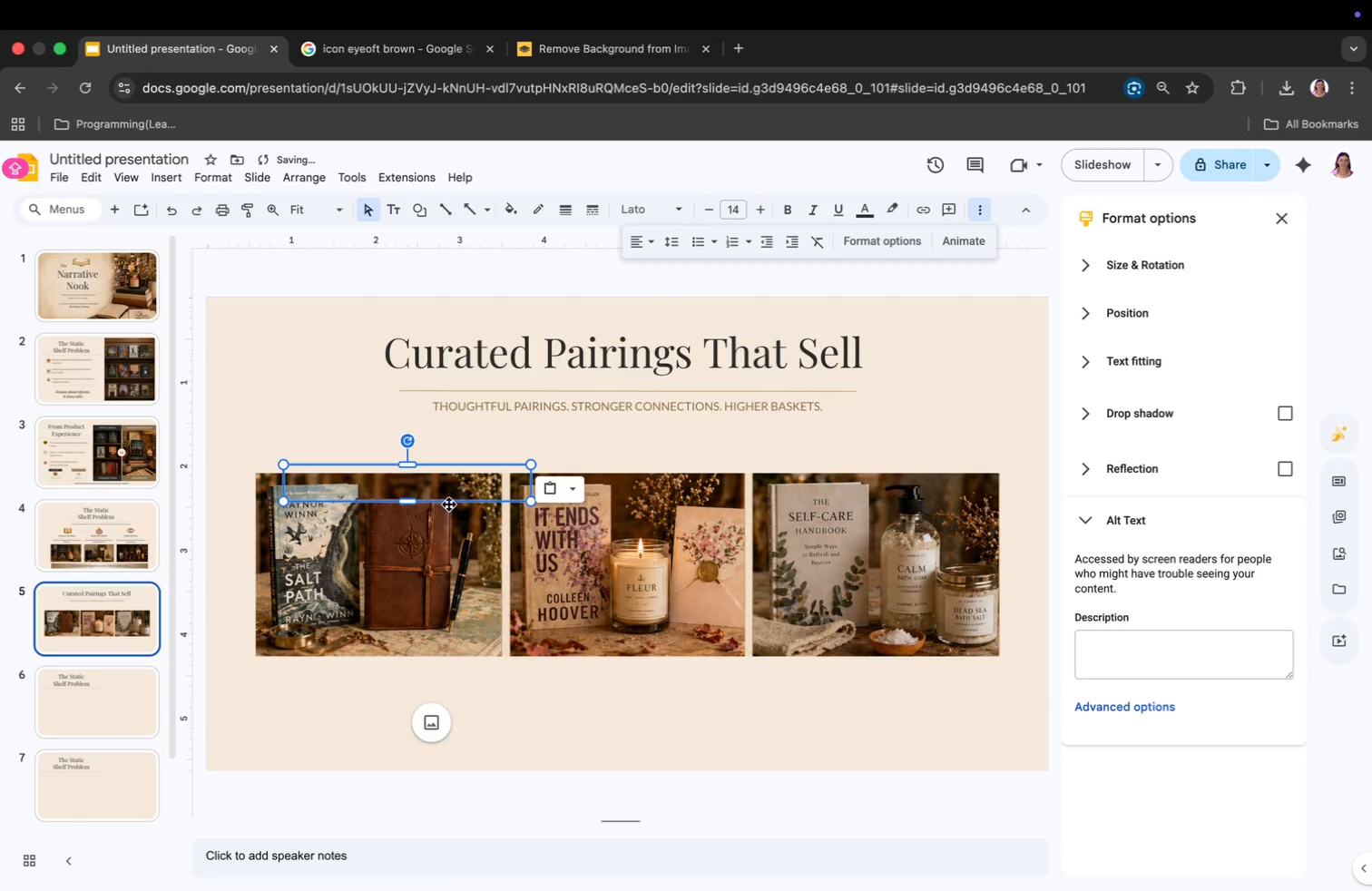 
left_click_drag(start_coordinate=[449, 492], to_coordinate=[920, 462])
 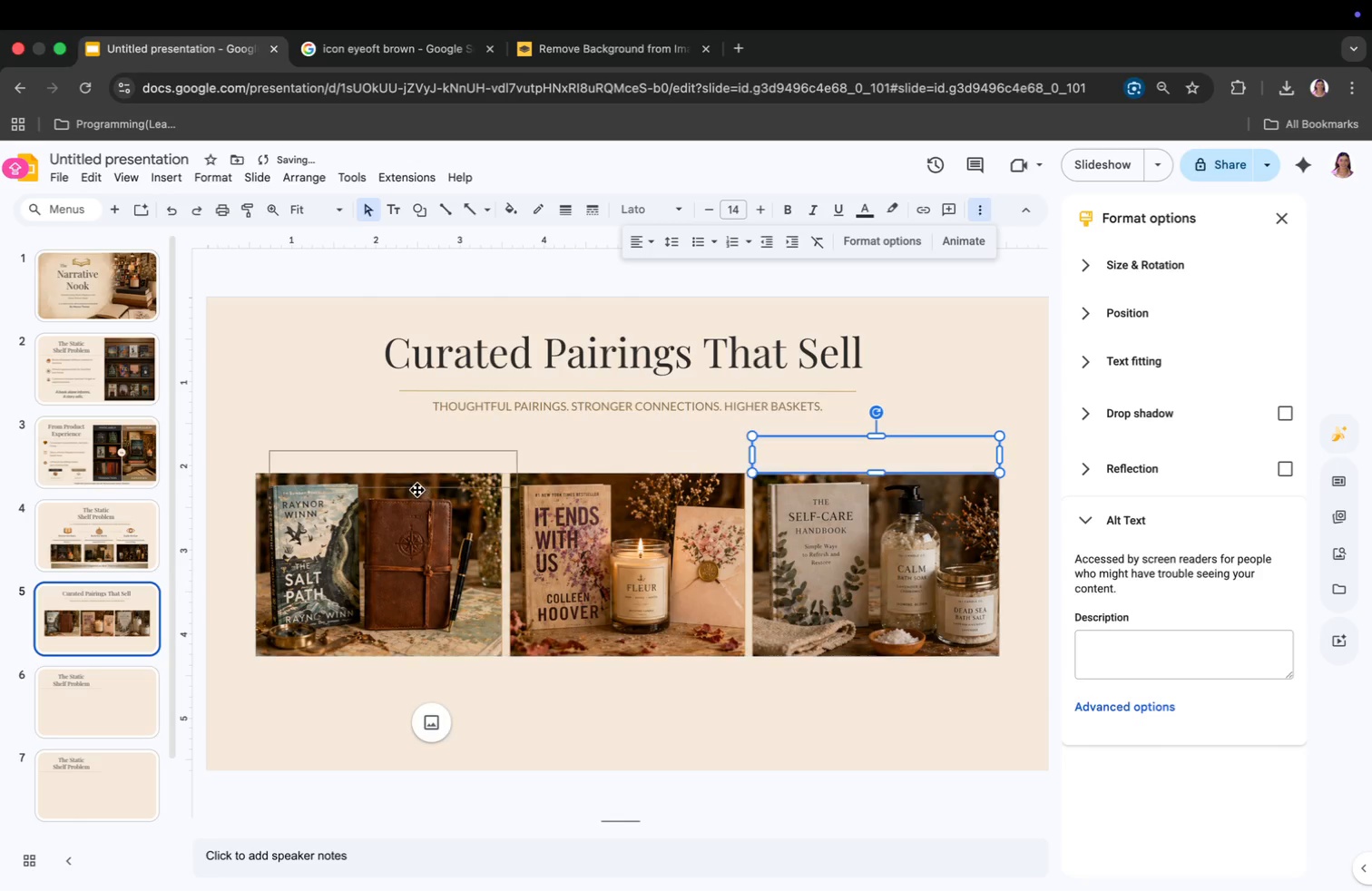 
left_click_drag(start_coordinate=[415, 475], to_coordinate=[657, 457])
 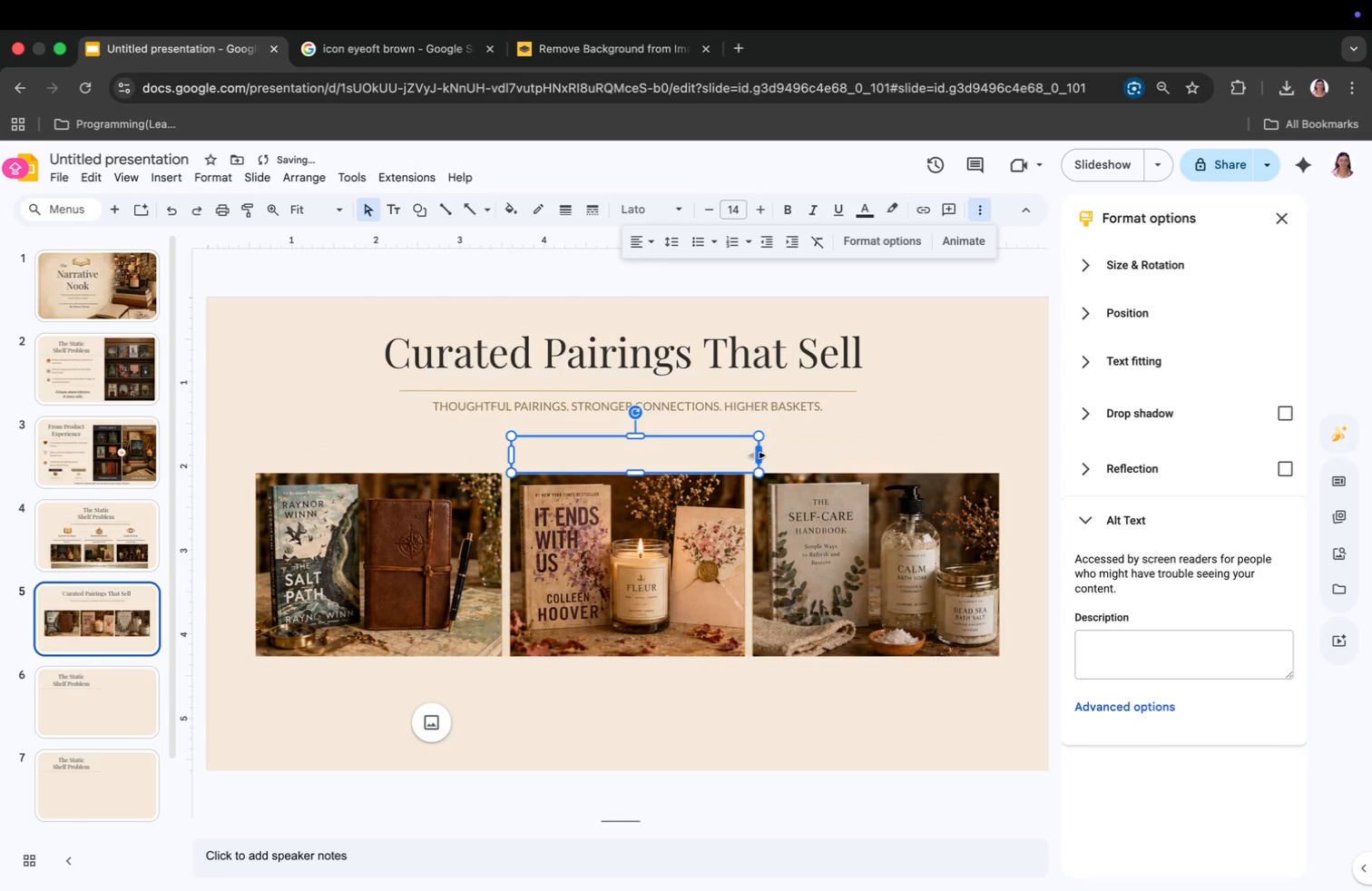 
left_click_drag(start_coordinate=[757, 455], to_coordinate=[746, 456])
 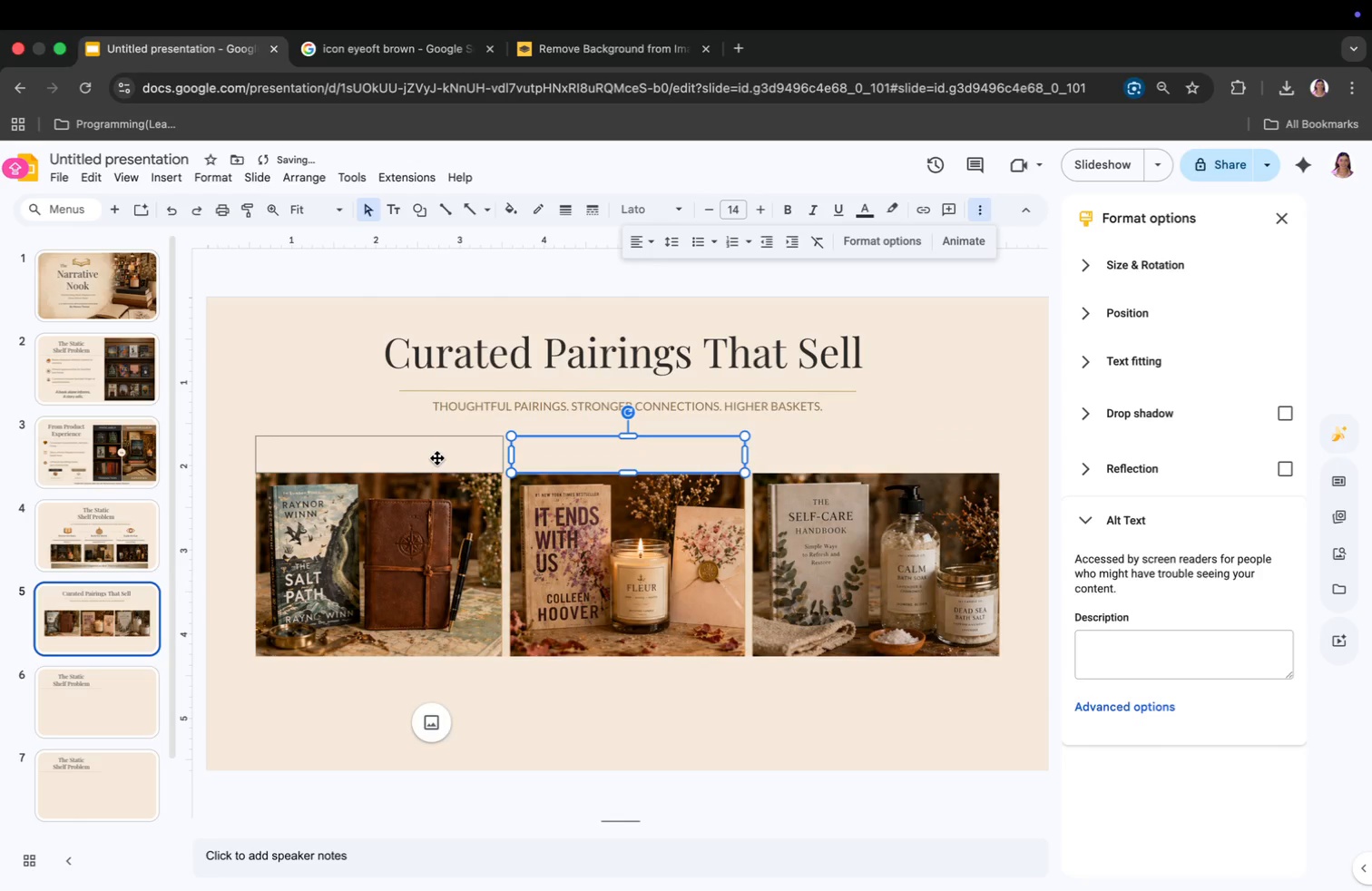 
left_click([437, 458])
 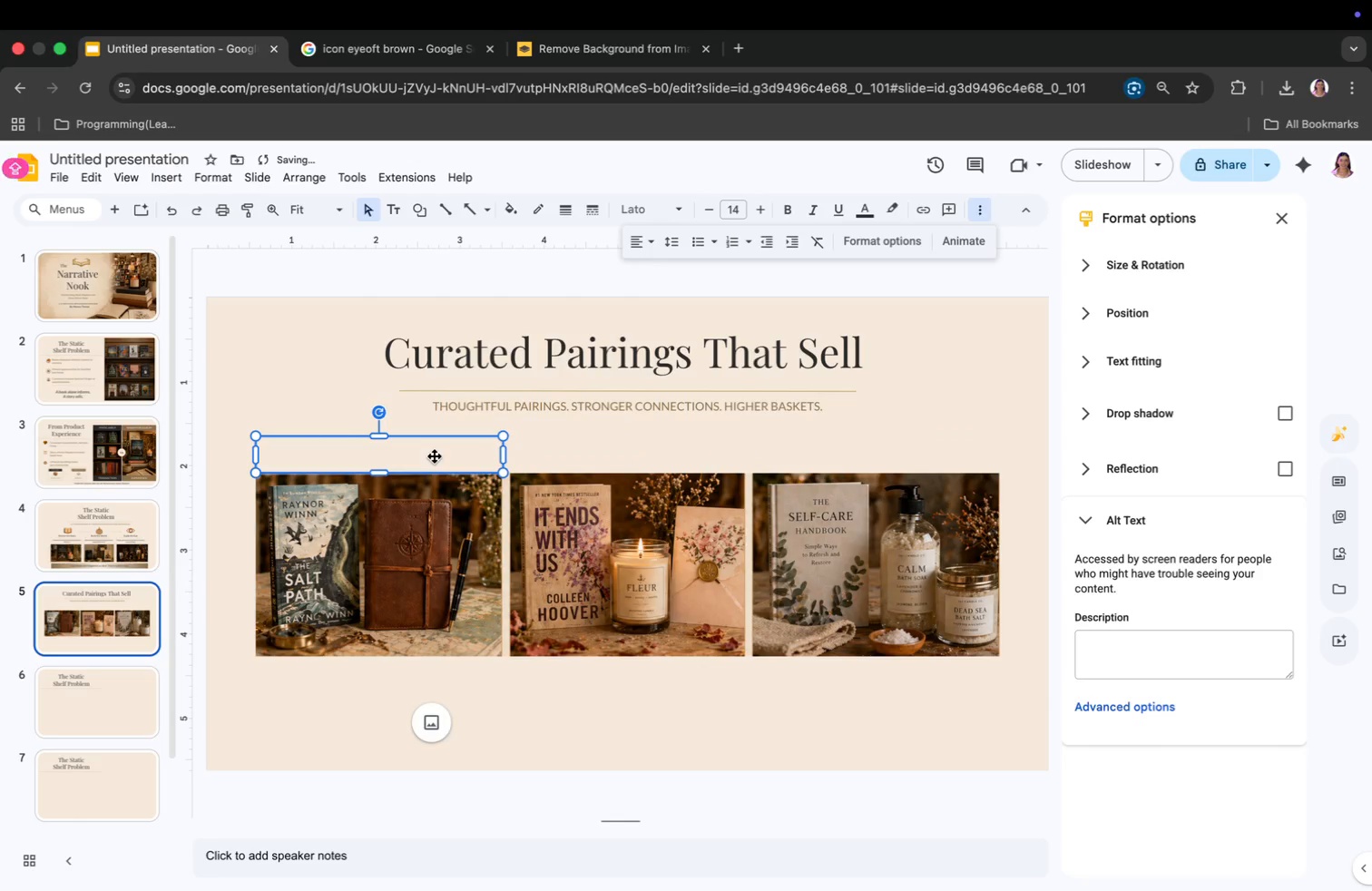 
double_click([435, 456])
 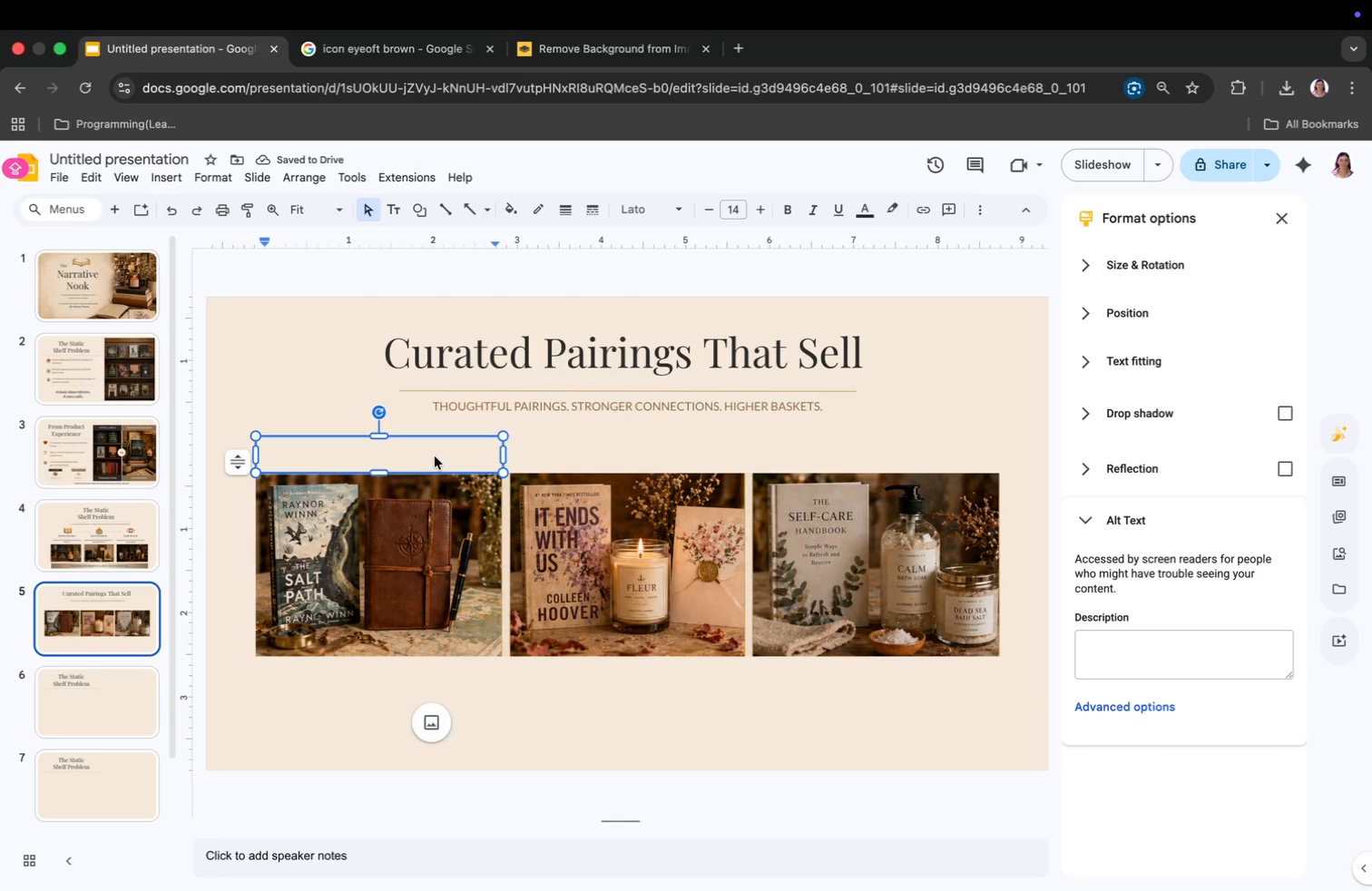 
type(w)
key(Backspace)
type(WANDER EXPLORE)
 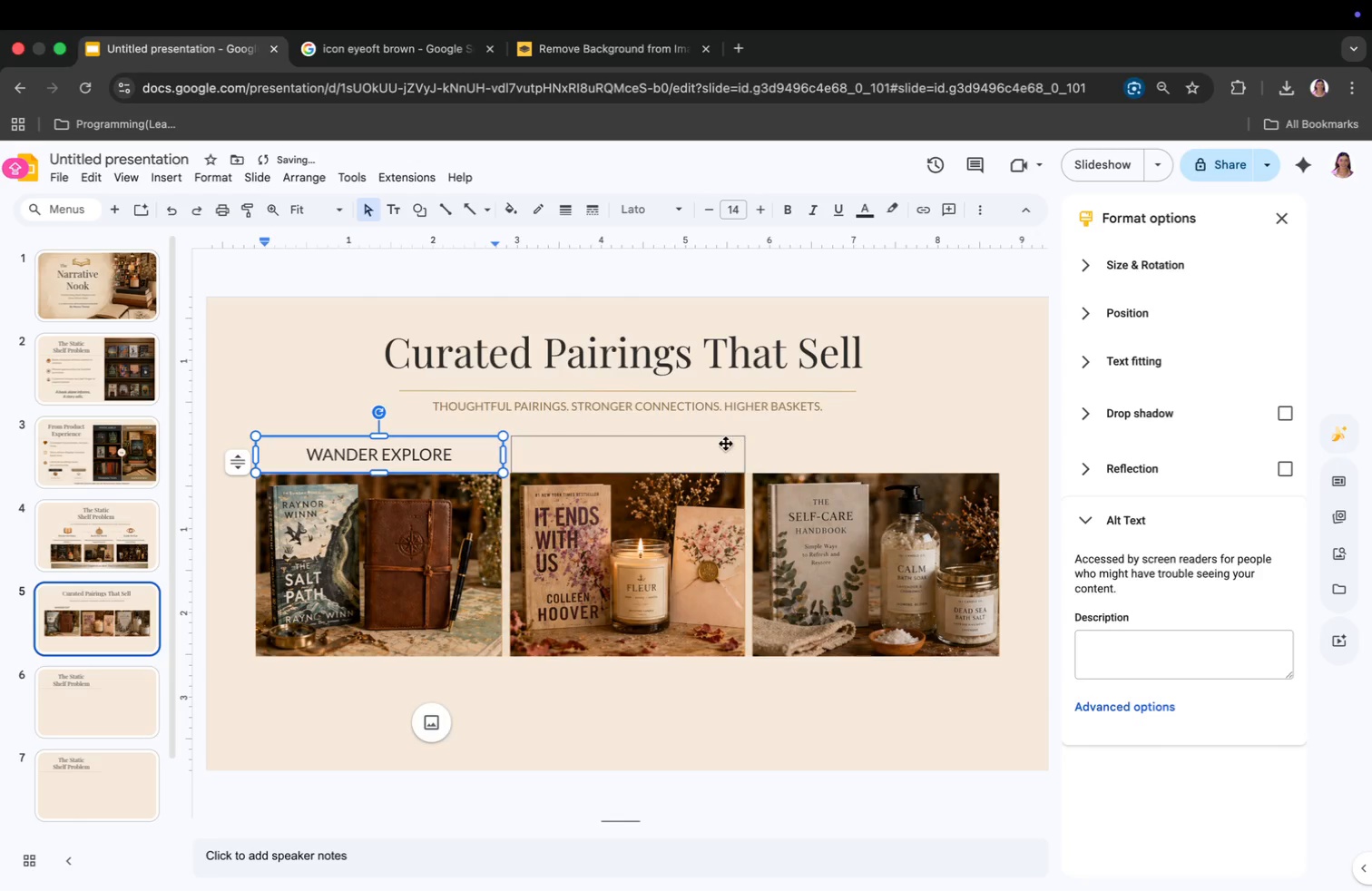 
double_click([625, 454])
 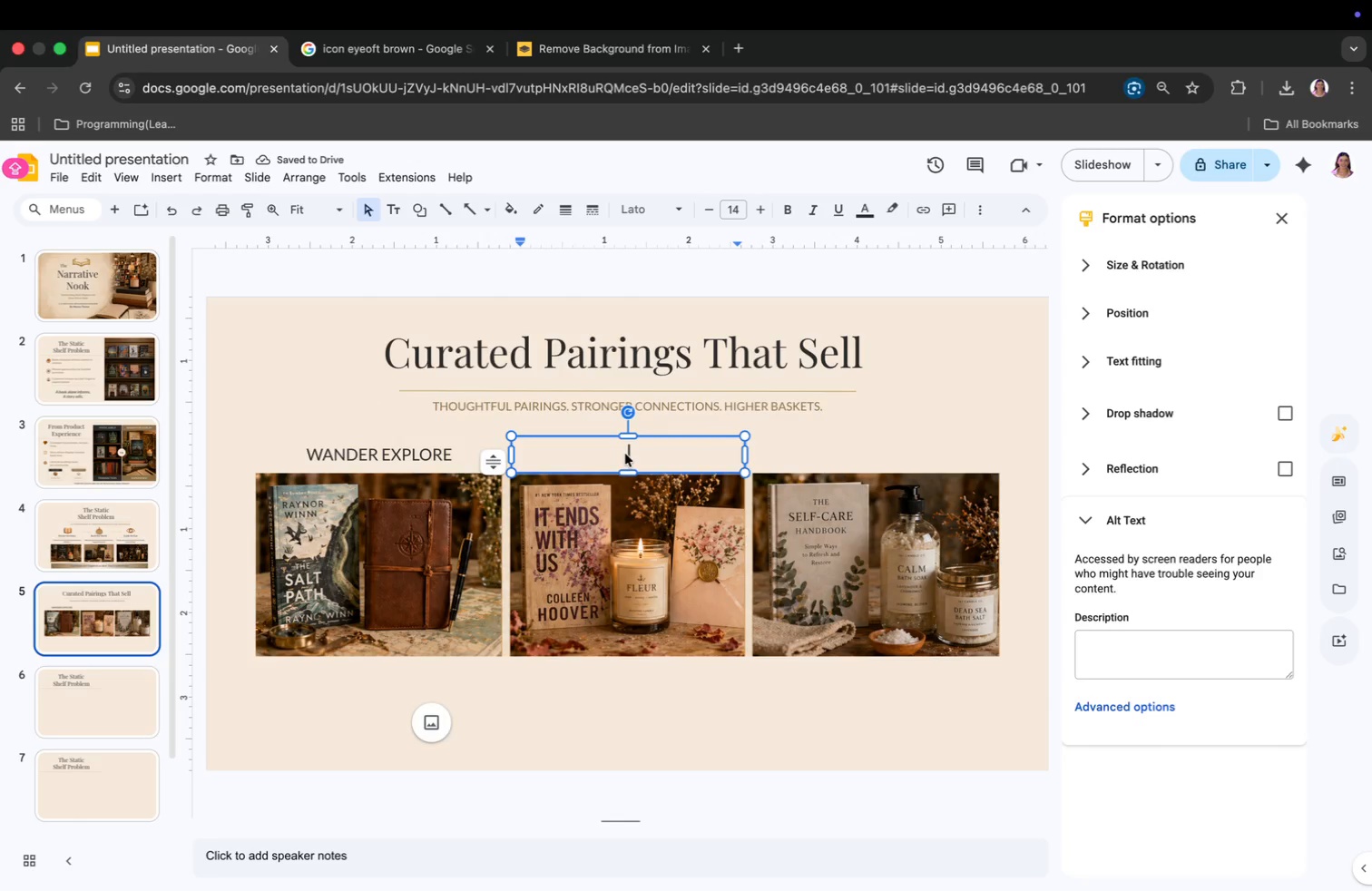 
type(LOVE & ROMANCE)
 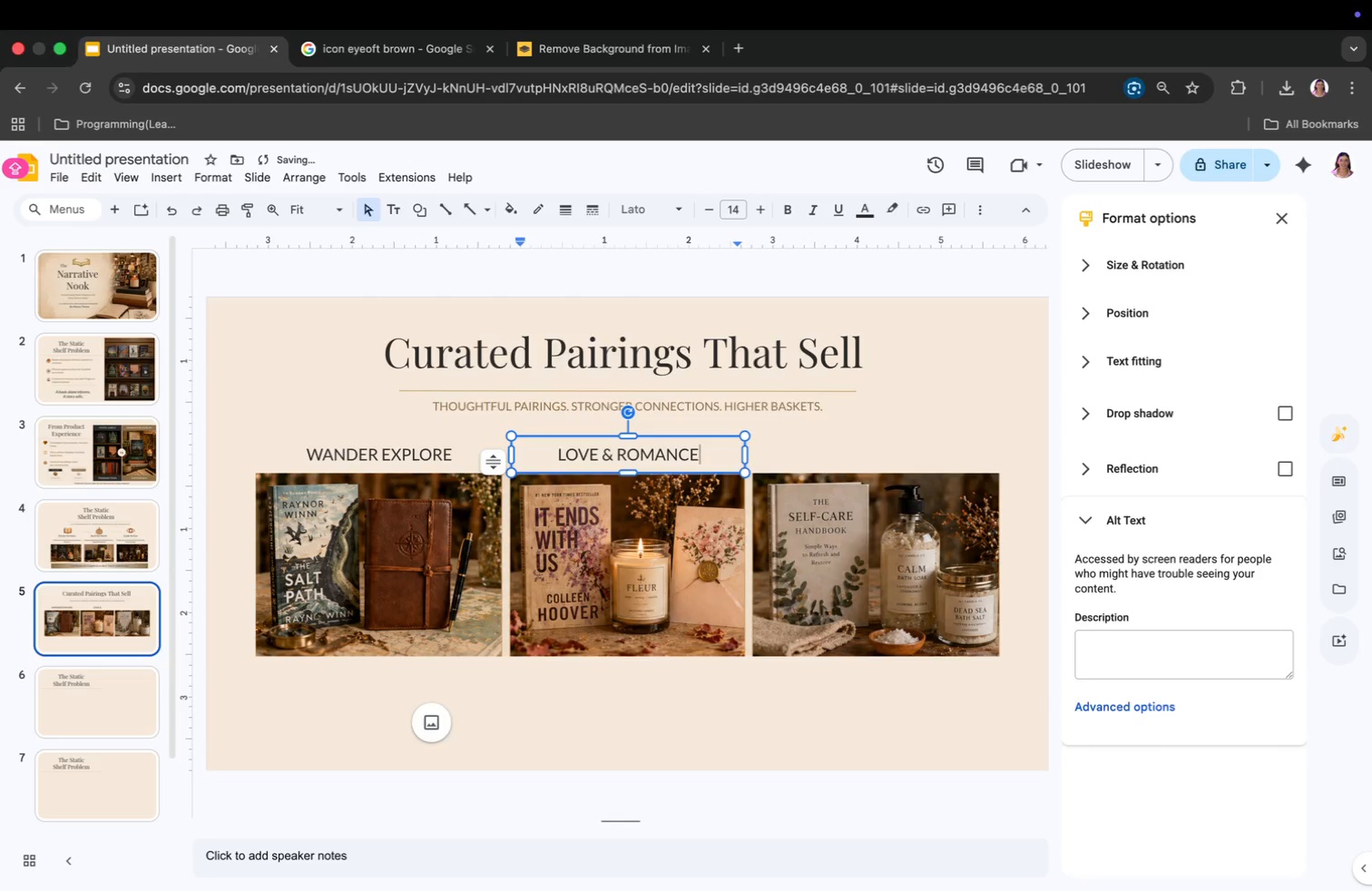 
double_click([885, 445])
 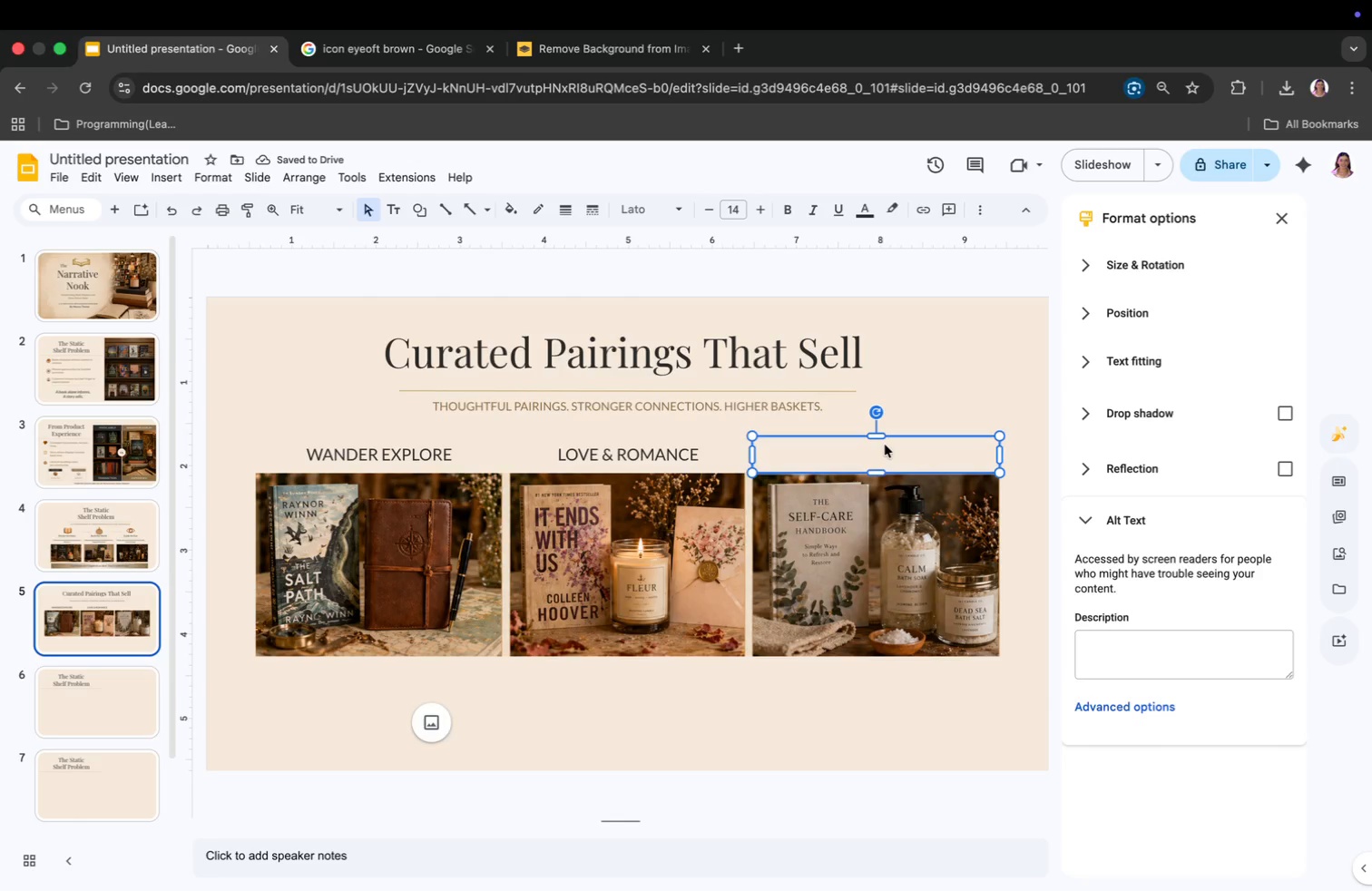 
triple_click([885, 445])
 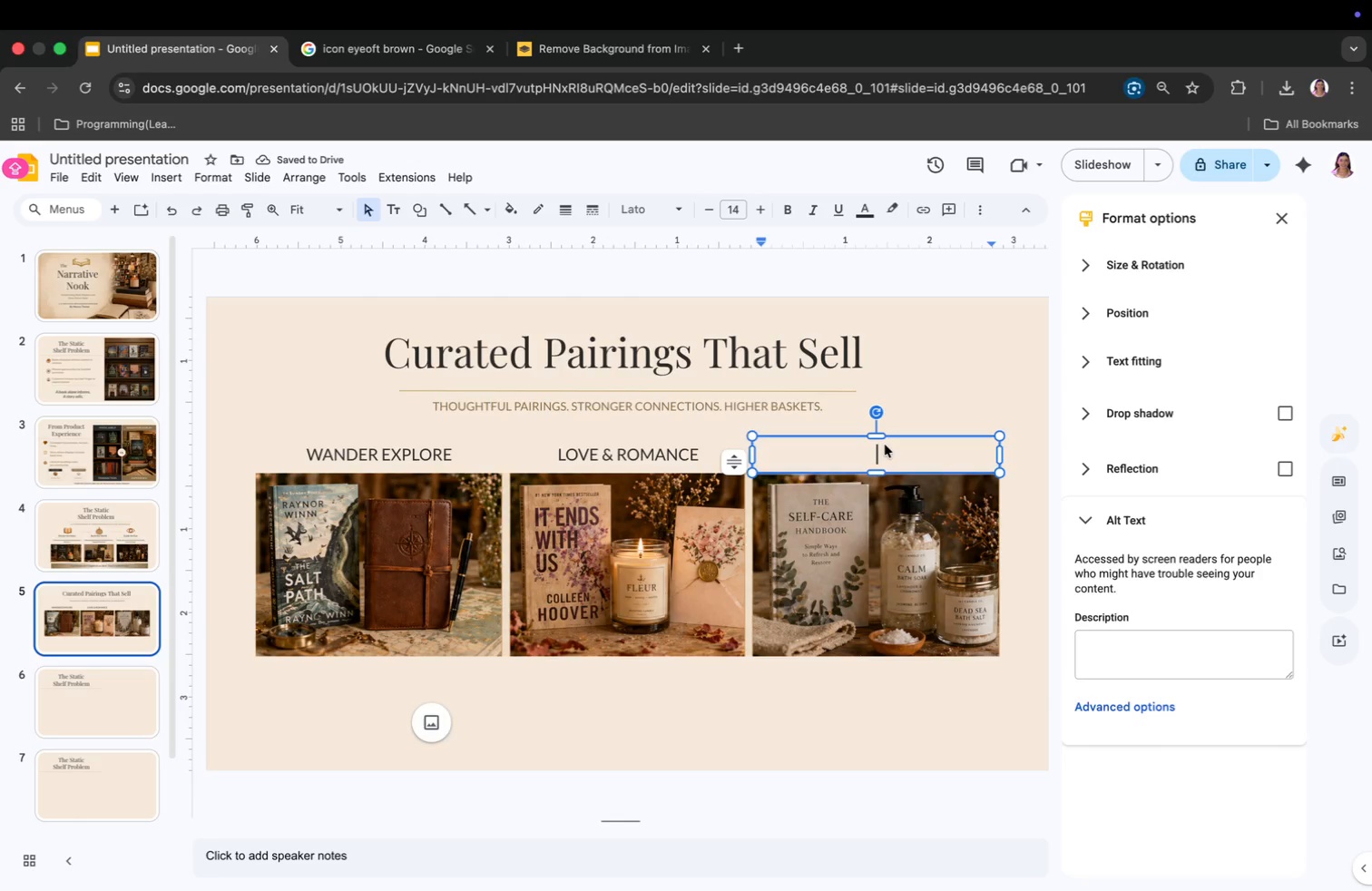 
type(REST & RENEW)
 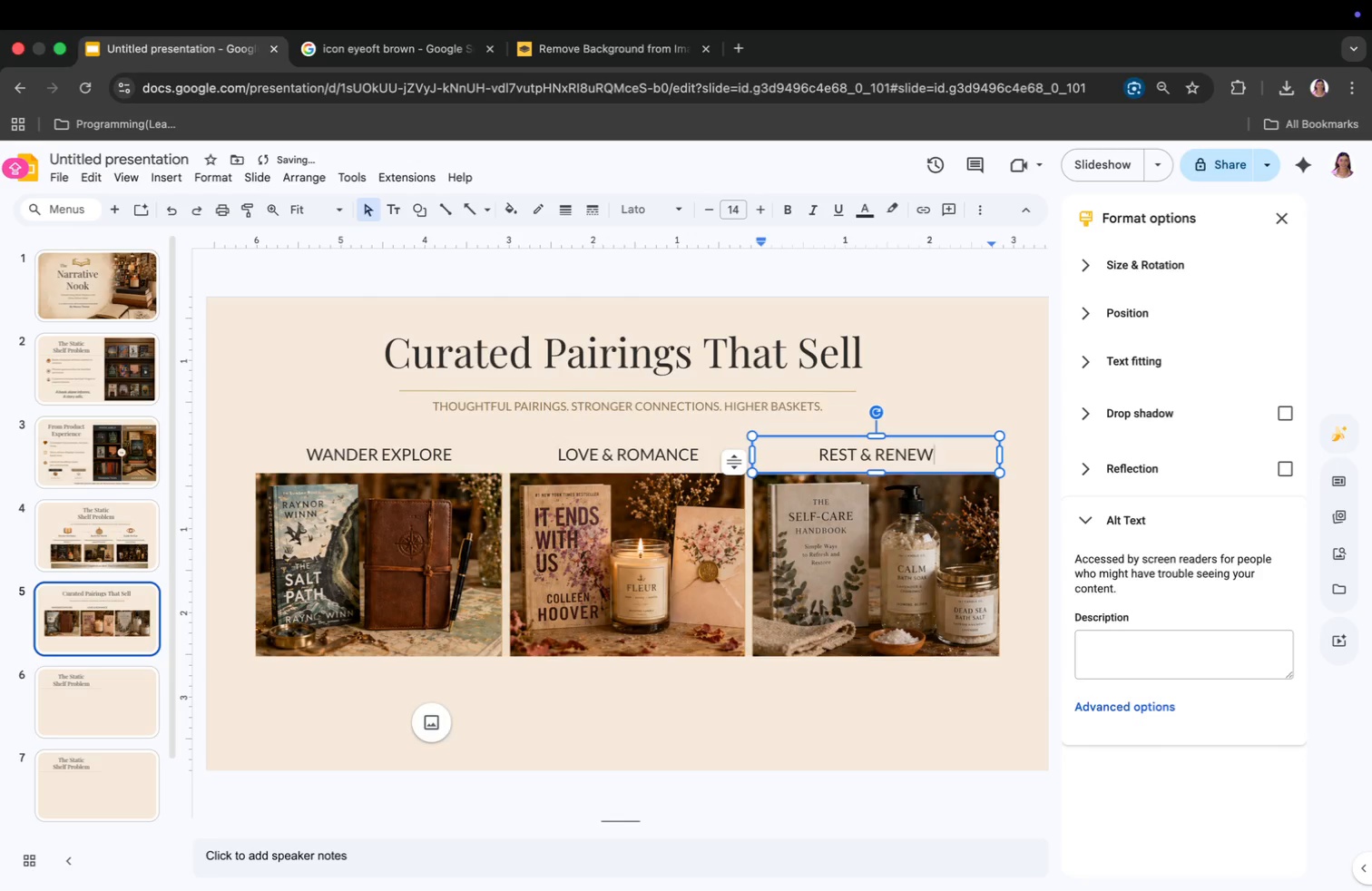 
left_click([795, 709])
 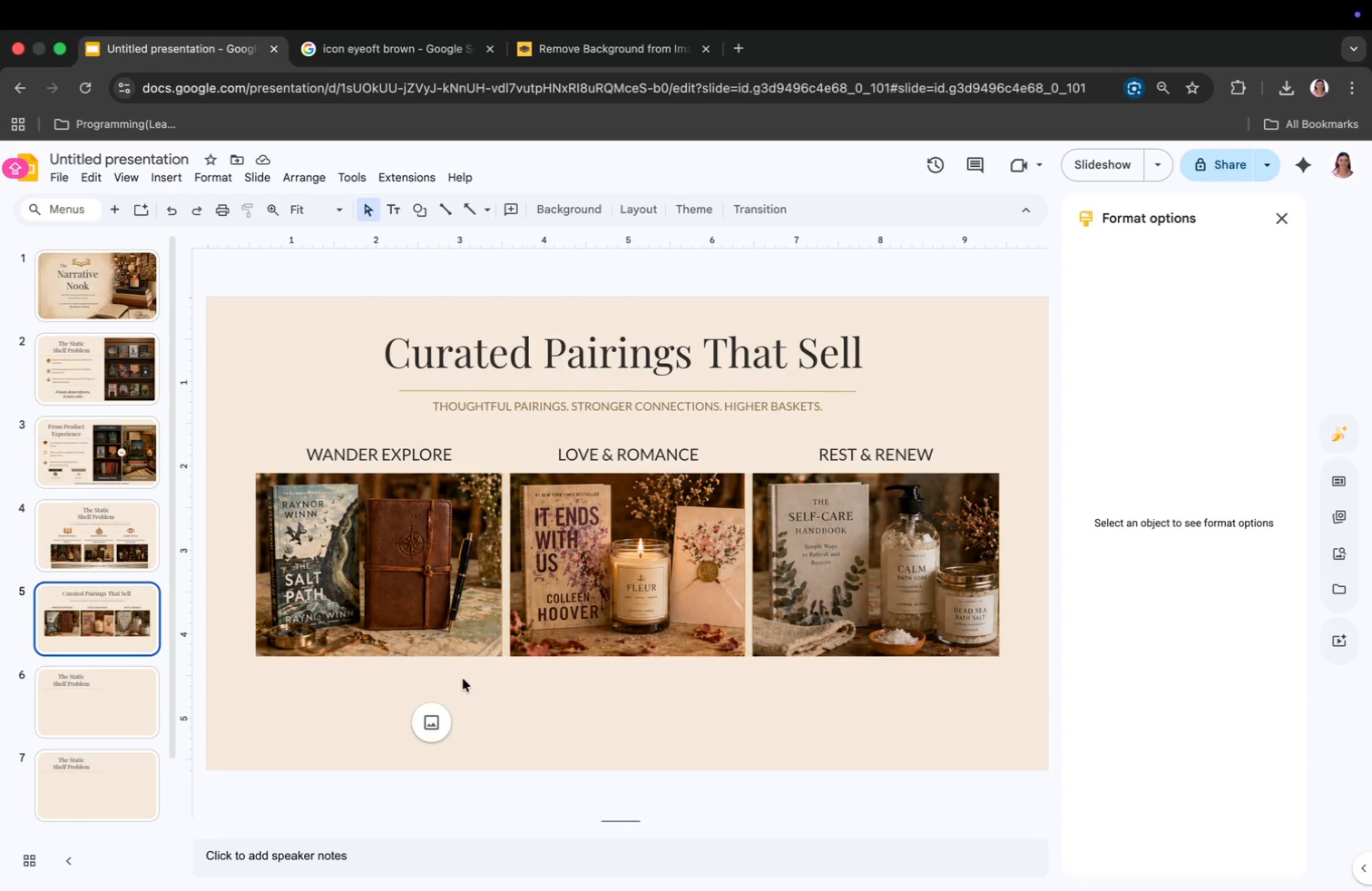 
wait(5.11)
 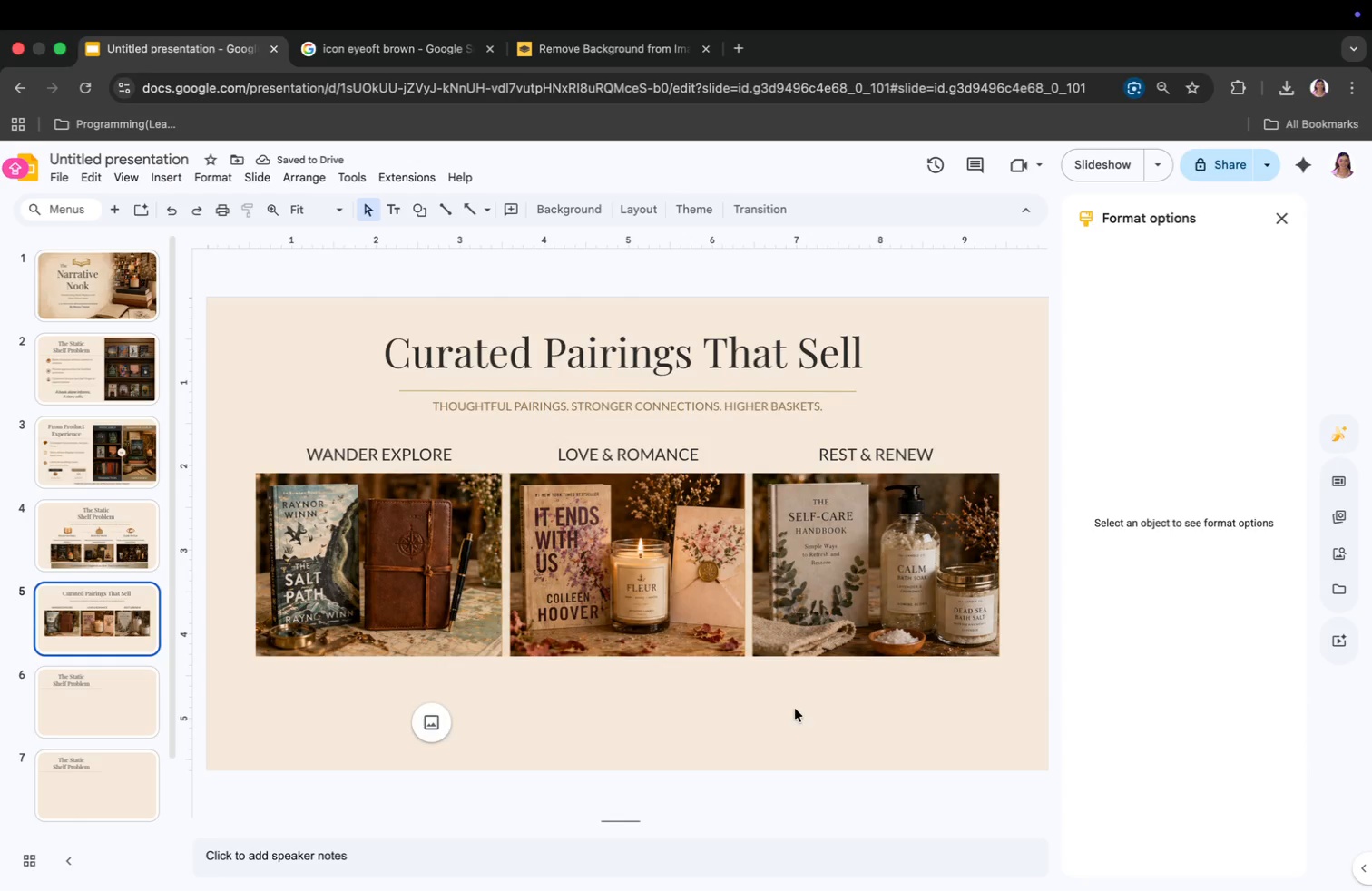 
right_click([466, 460])
 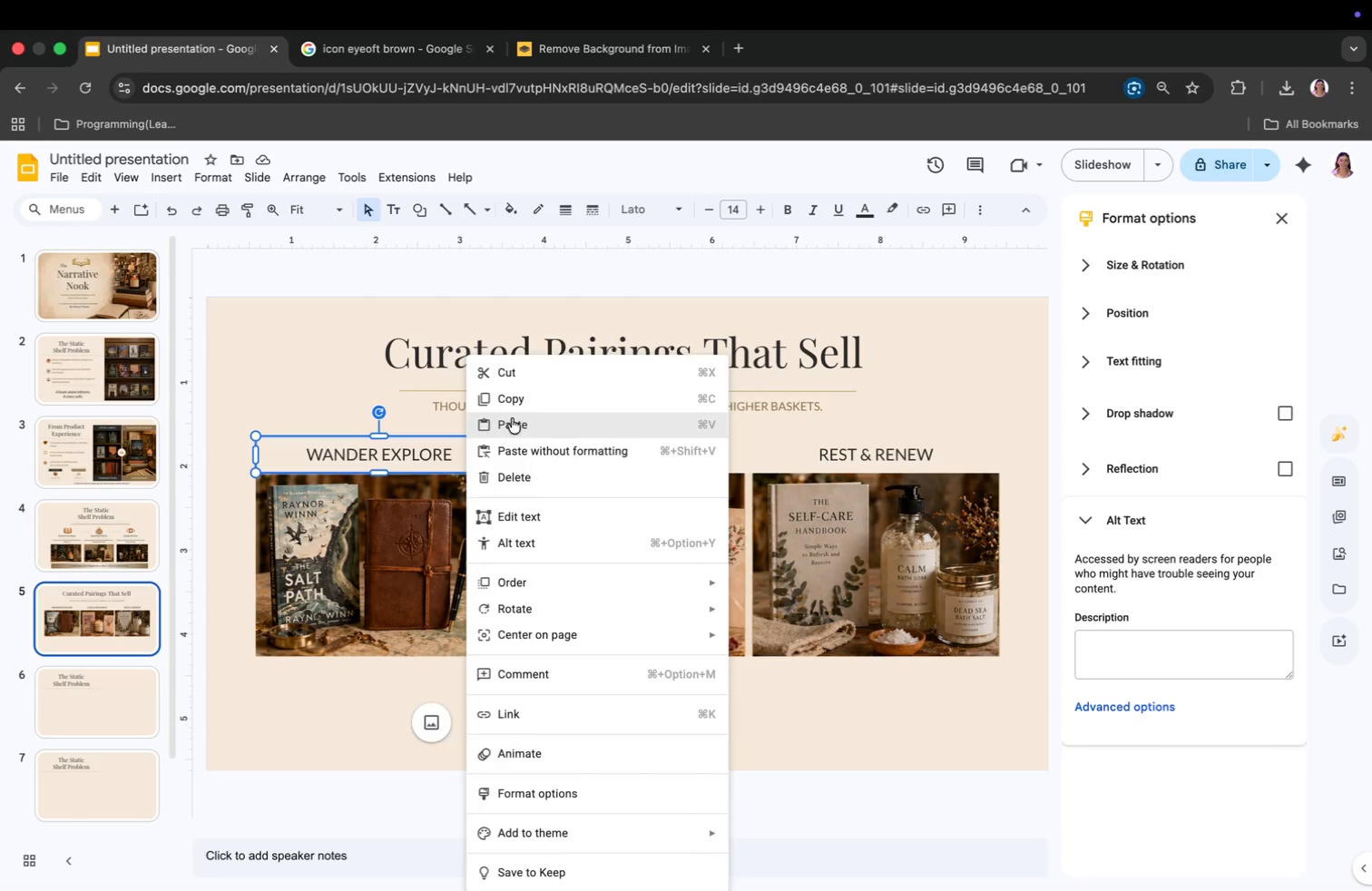 
left_click([515, 400])
 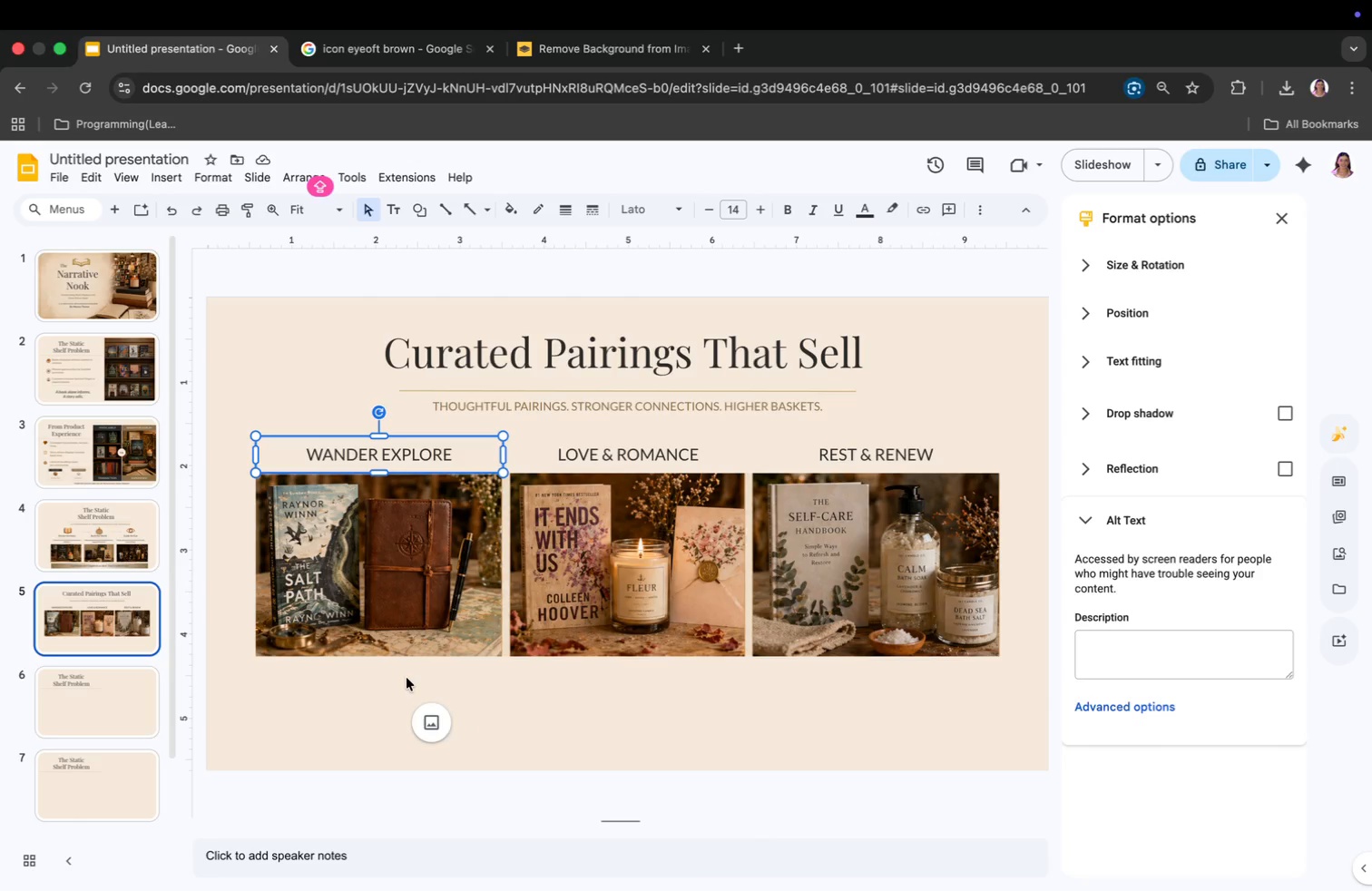 
right_click([407, 678])
 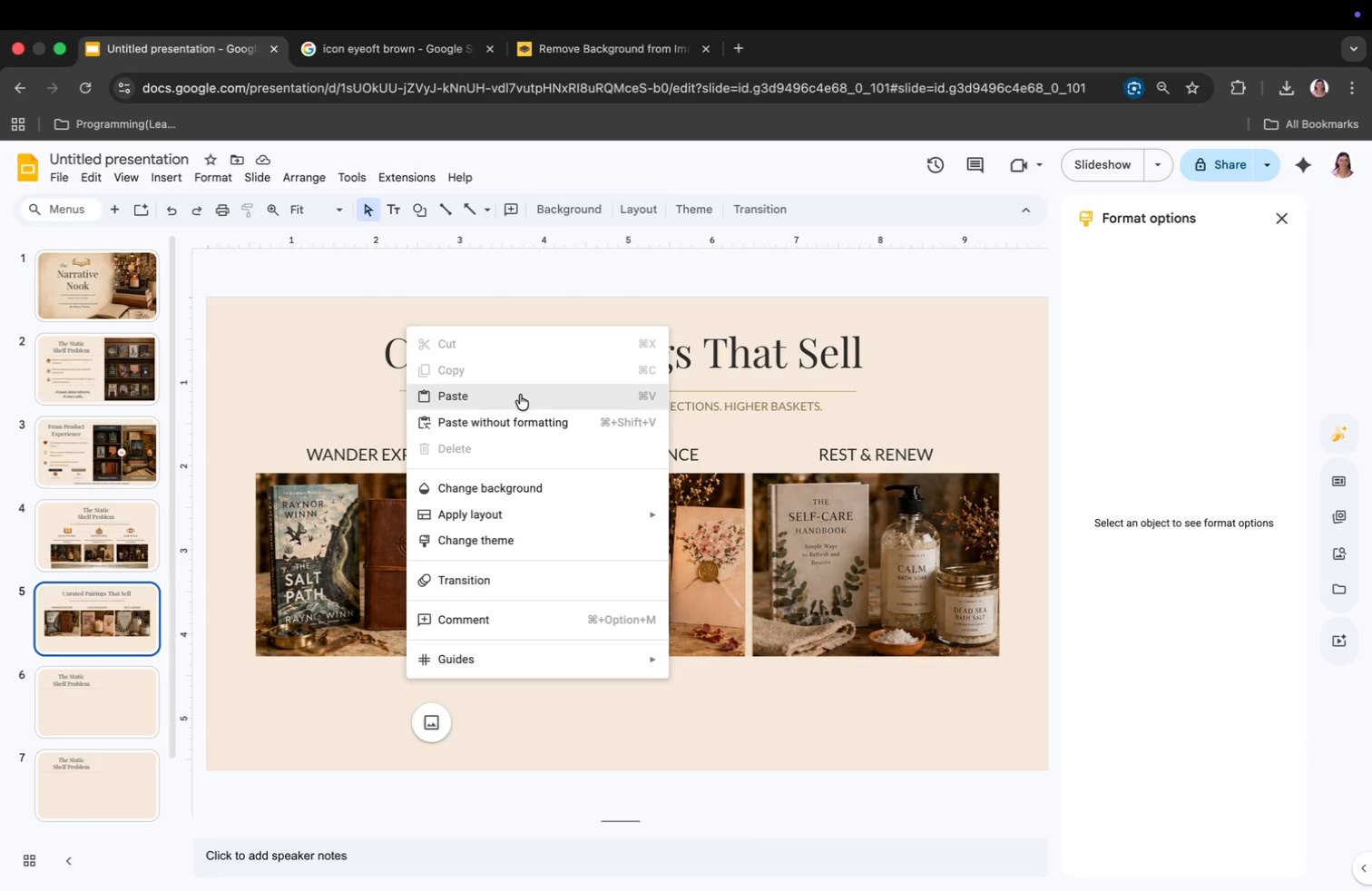 
left_click([520, 395])
 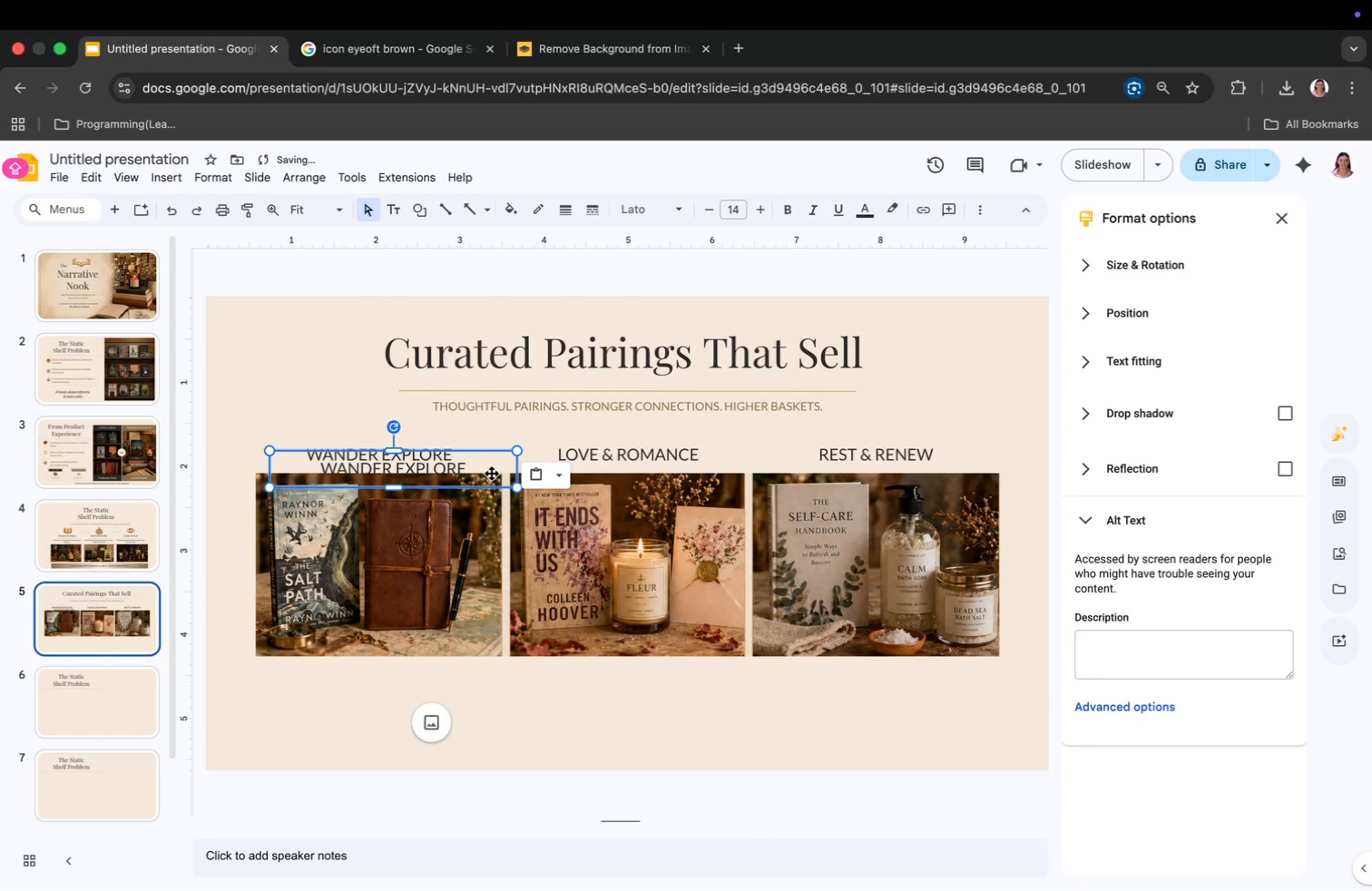 
left_click_drag(start_coordinate=[486, 476], to_coordinate=[470, 682])
 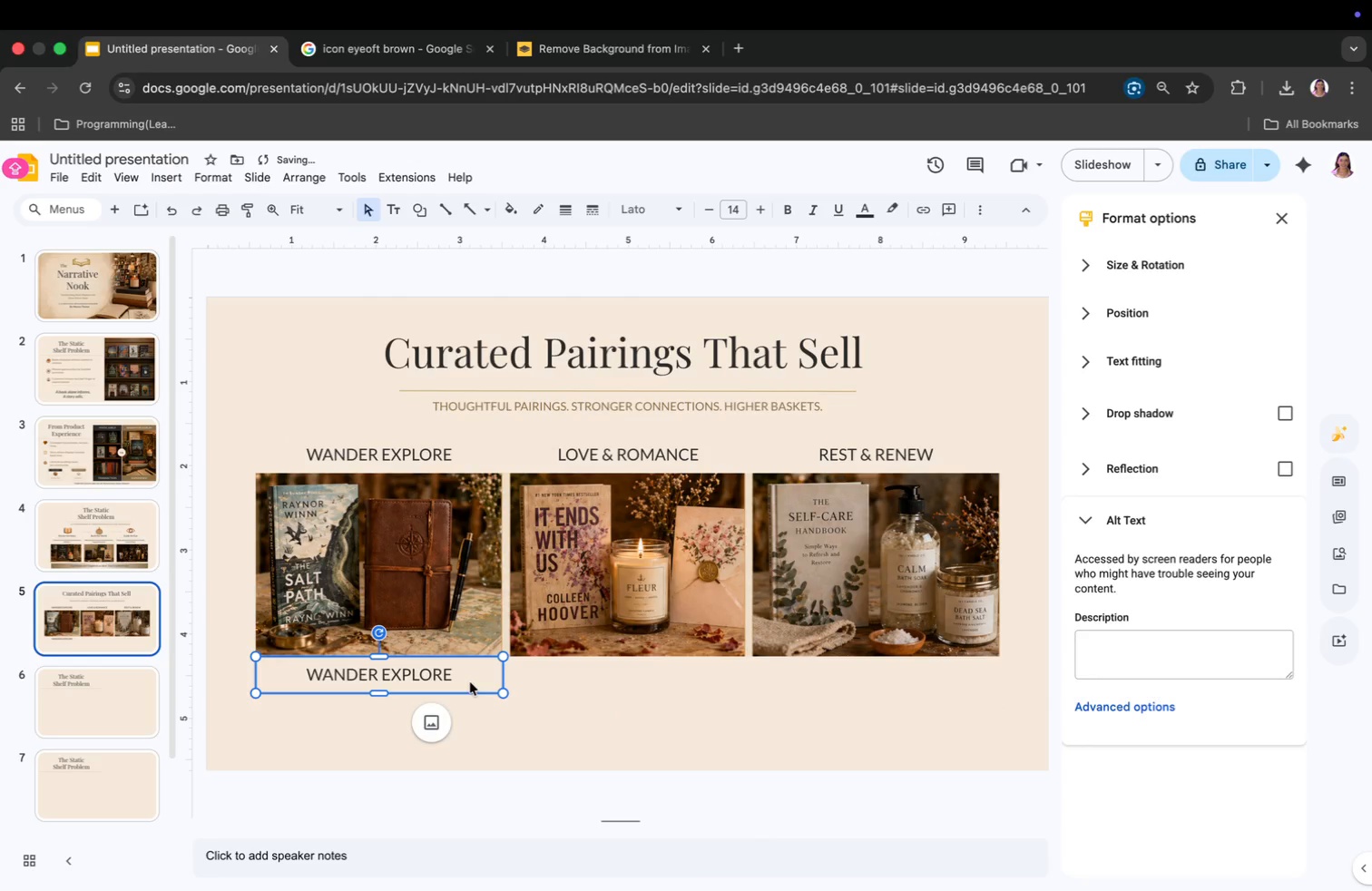 
left_click([460, 673])
 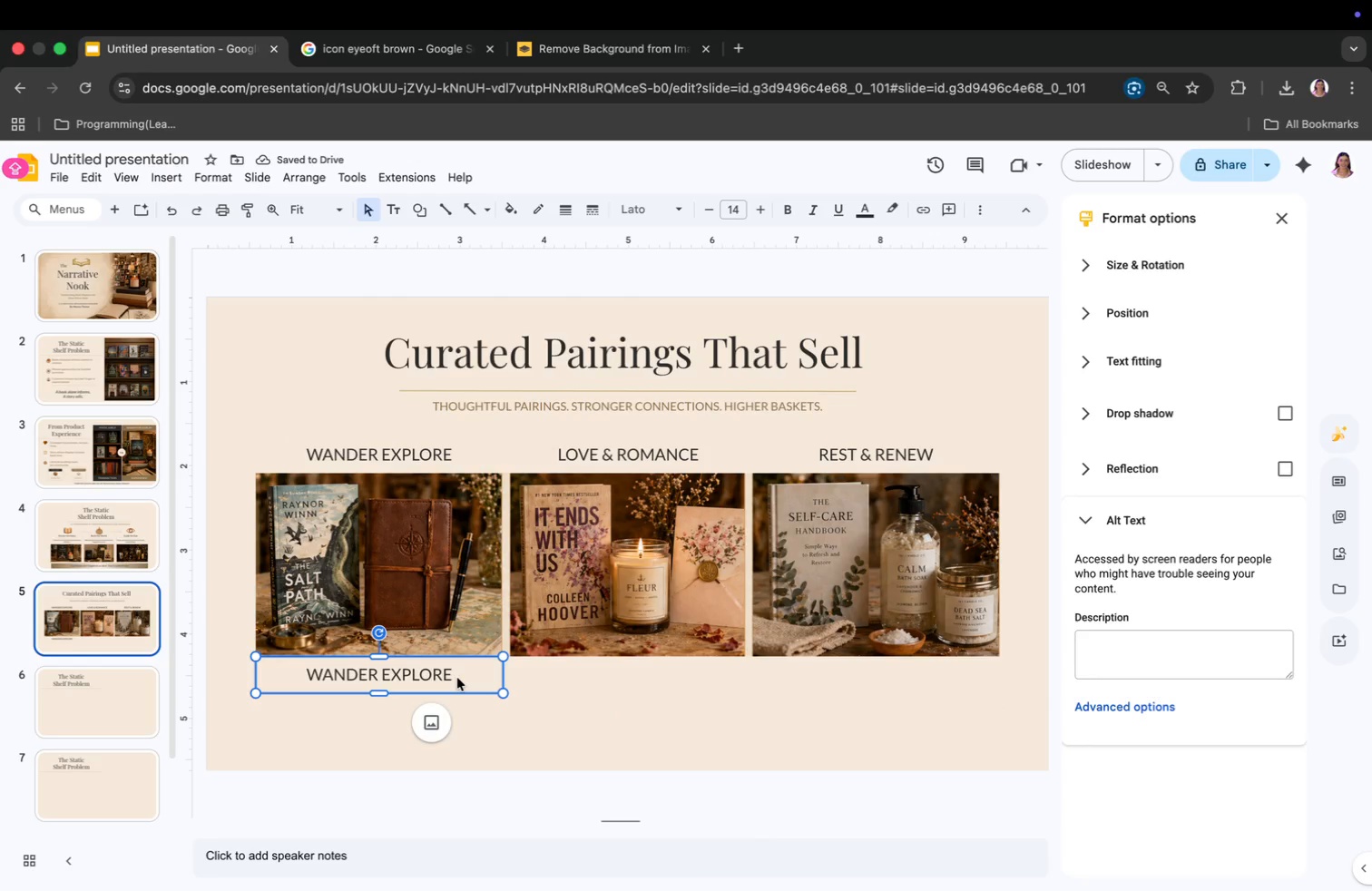 
left_click_drag(start_coordinate=[454, 678], to_coordinate=[497, 689])
 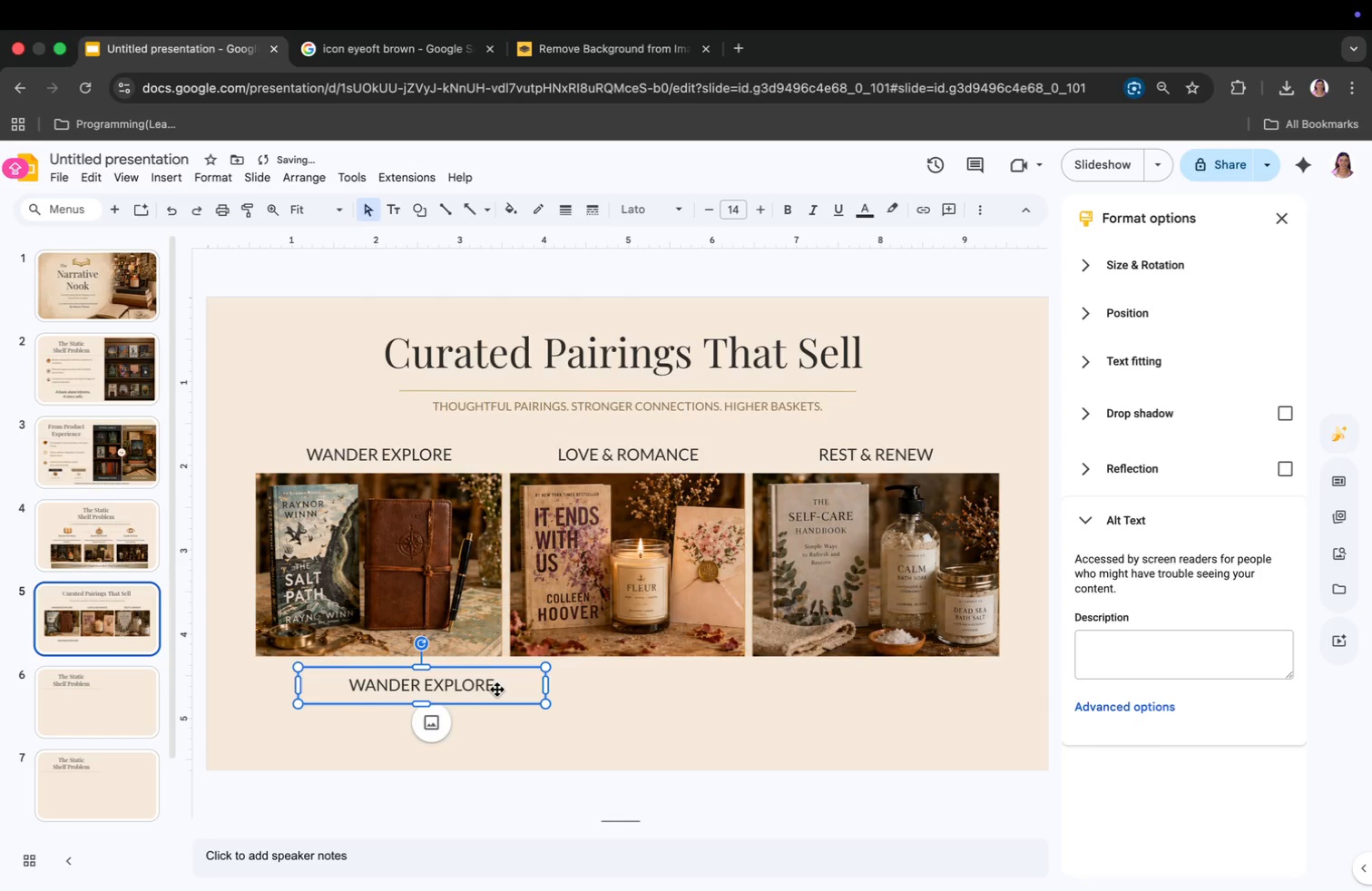 
key(Meta+CommandLeft)
 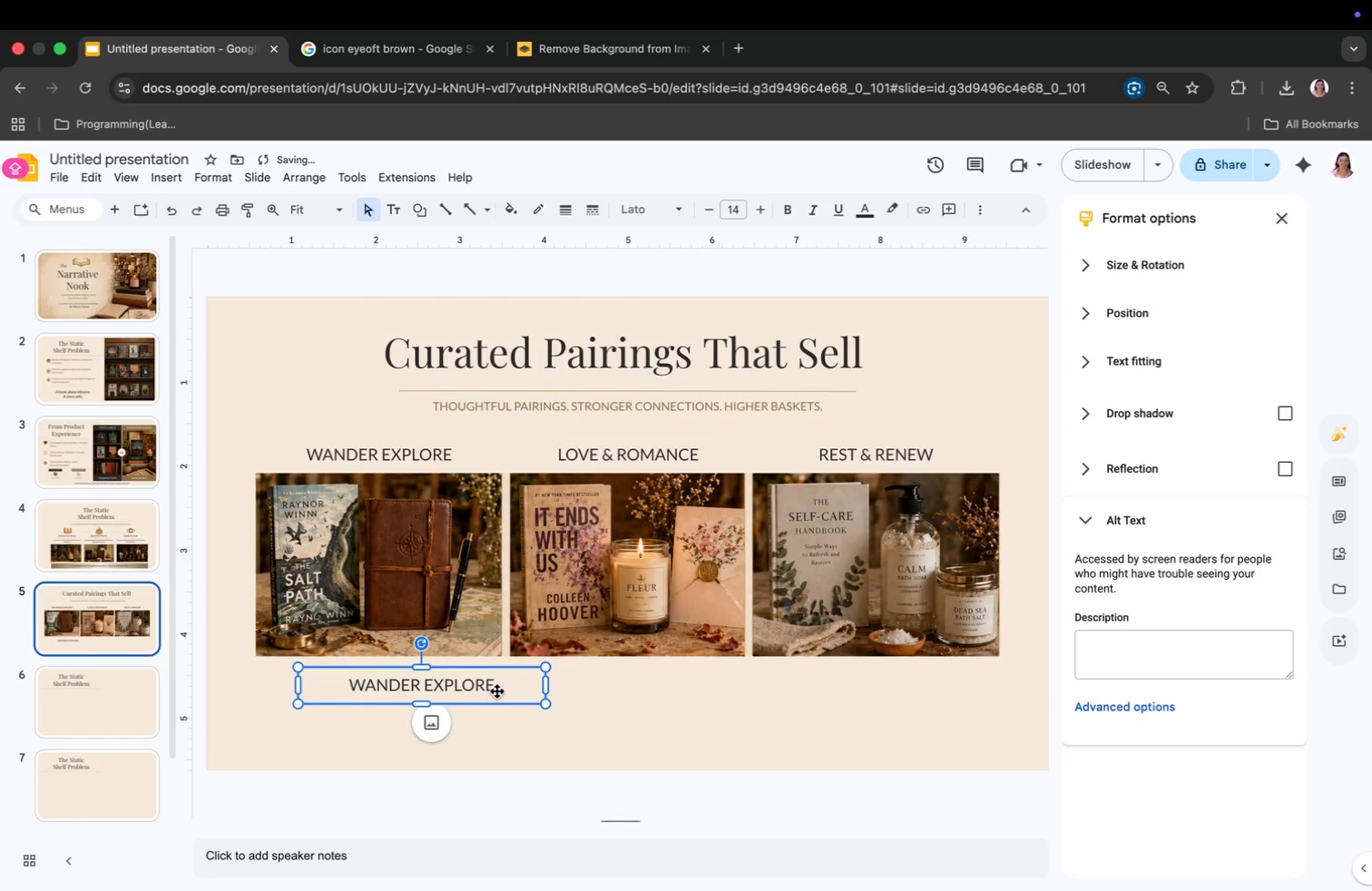 
key(Meta+Z)
 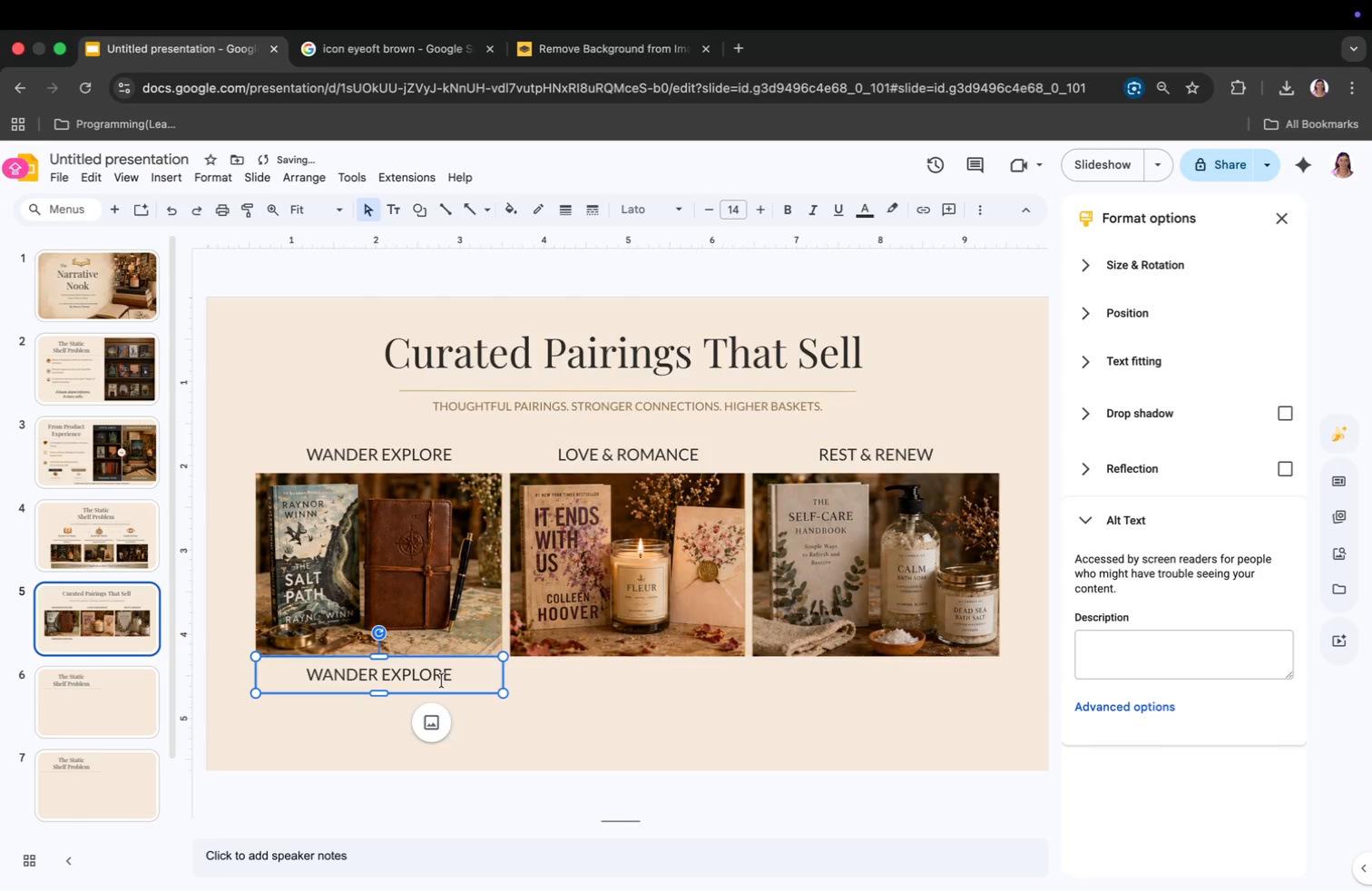 
double_click([442, 680])
 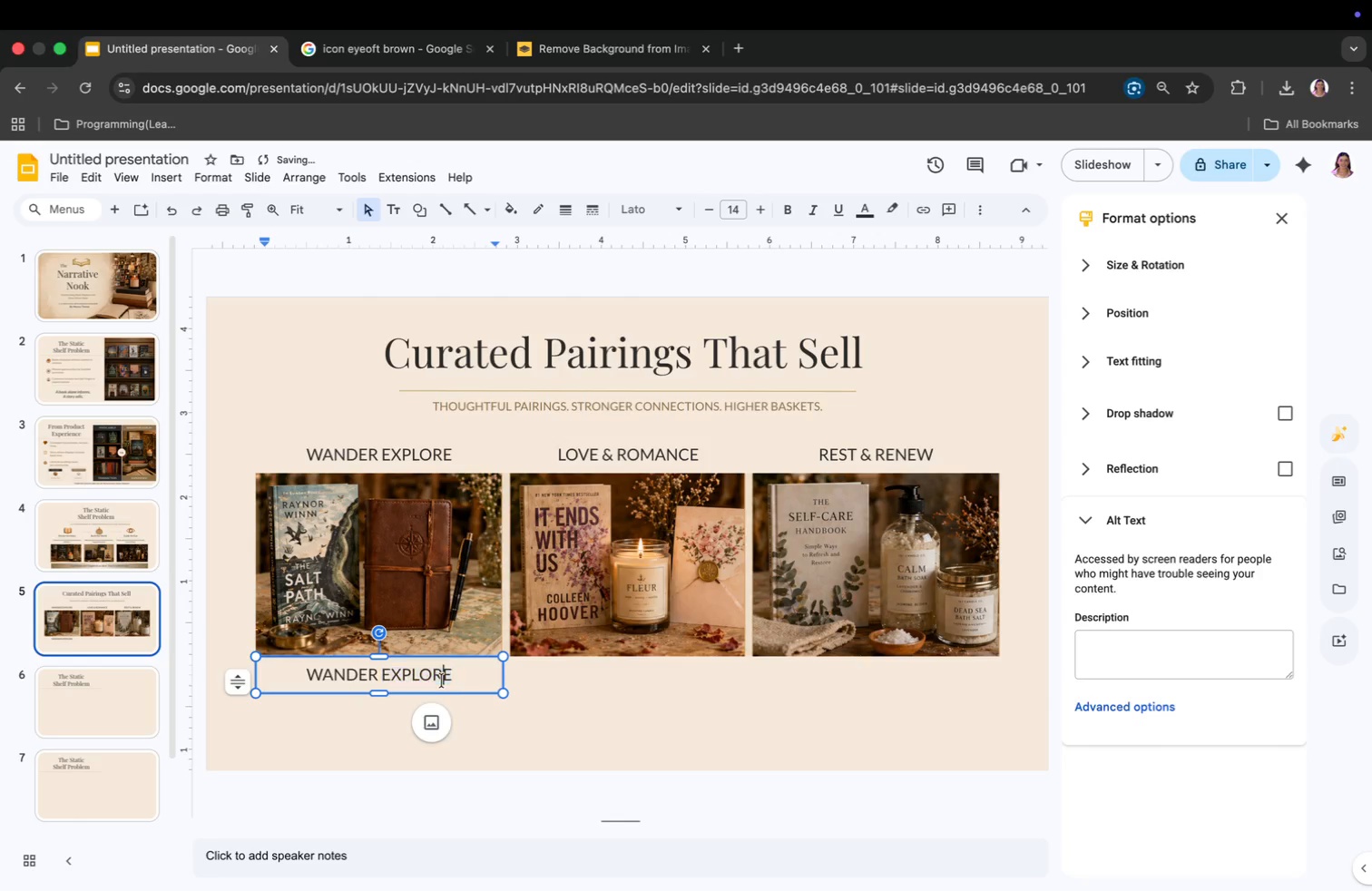 
double_click([442, 680])
 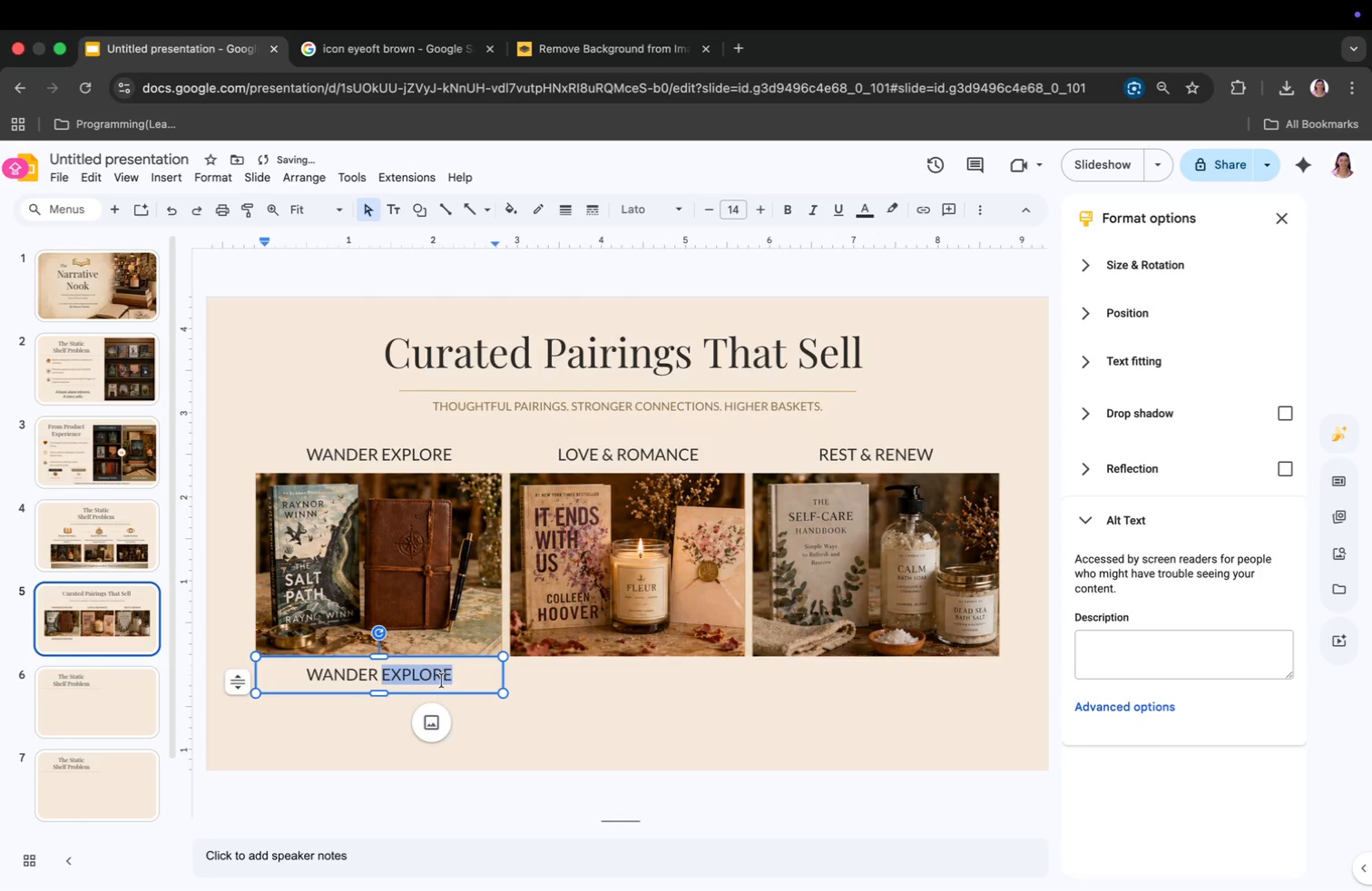 
key(Meta+CommandLeft)
 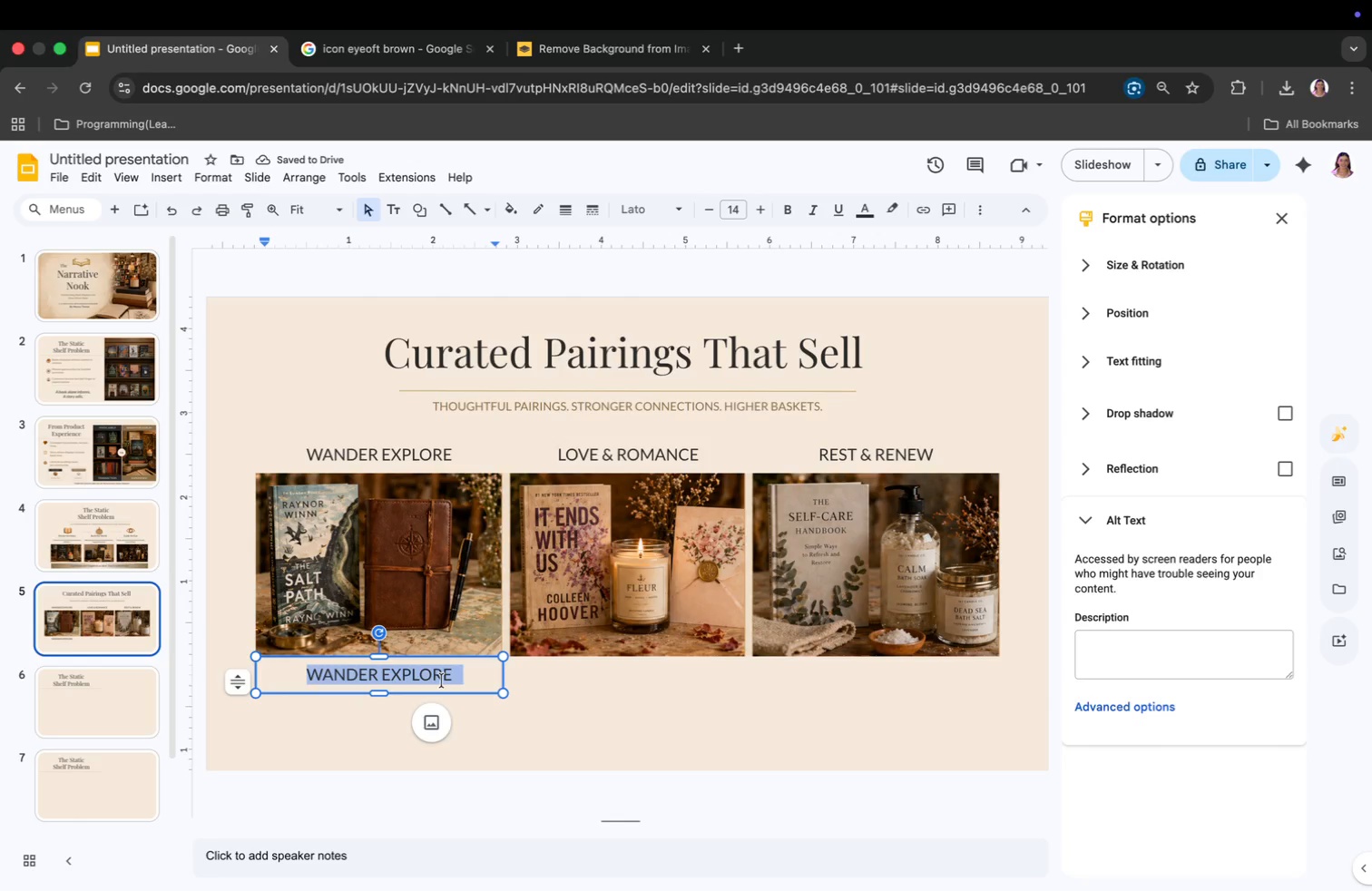 
key(Meta+A)
 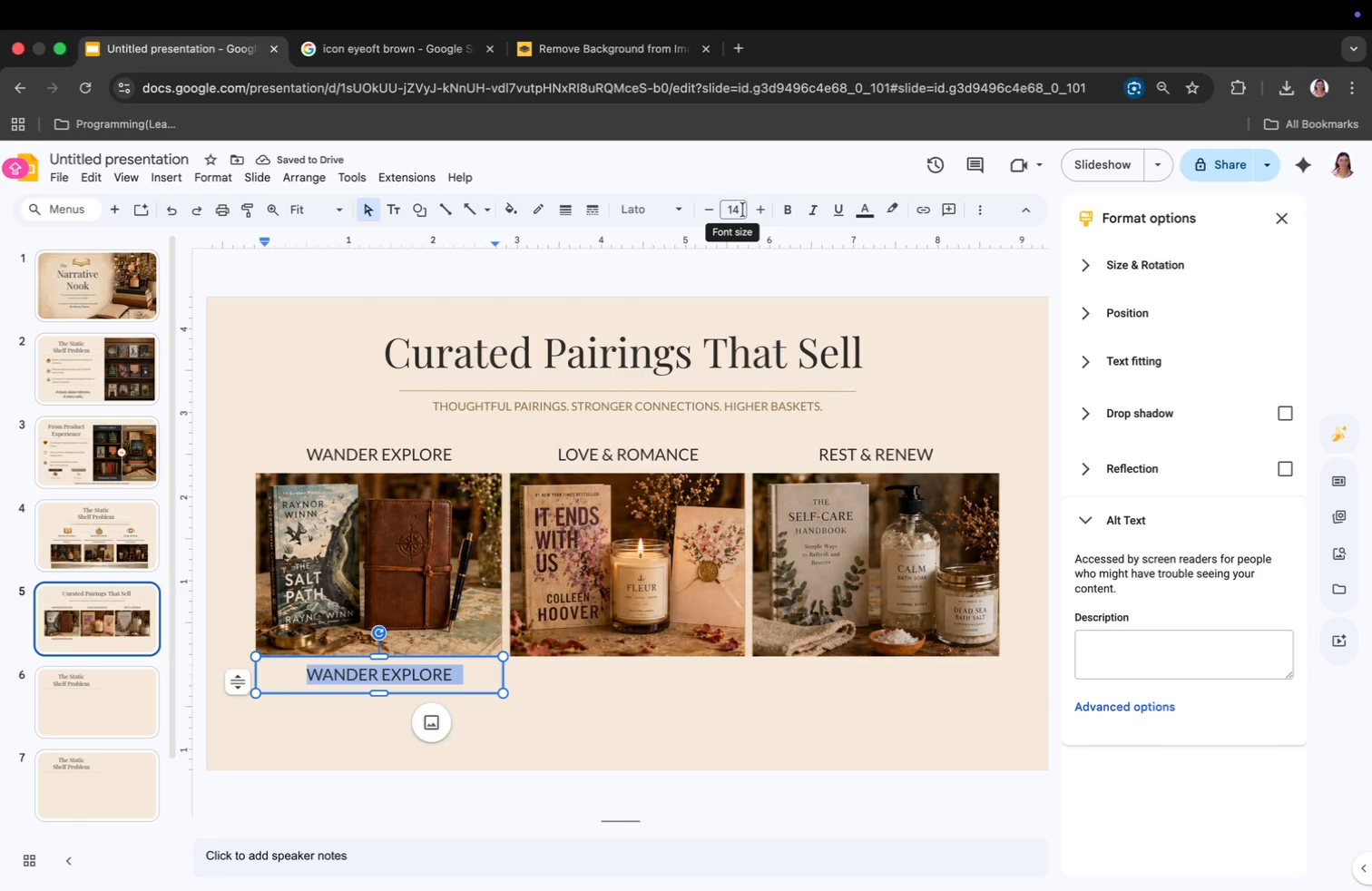 
double_click([708, 213])
 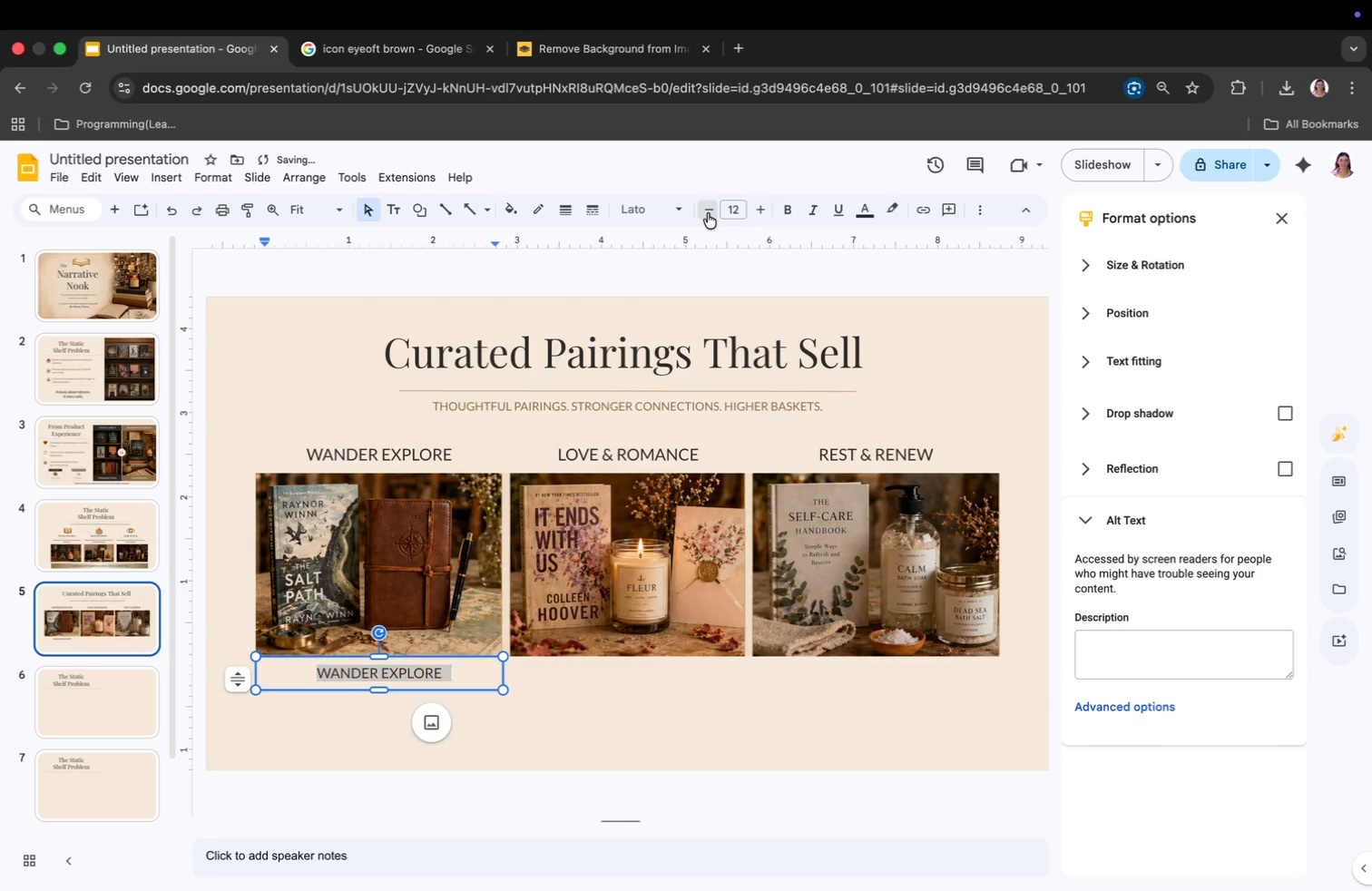 
triple_click([708, 213])
 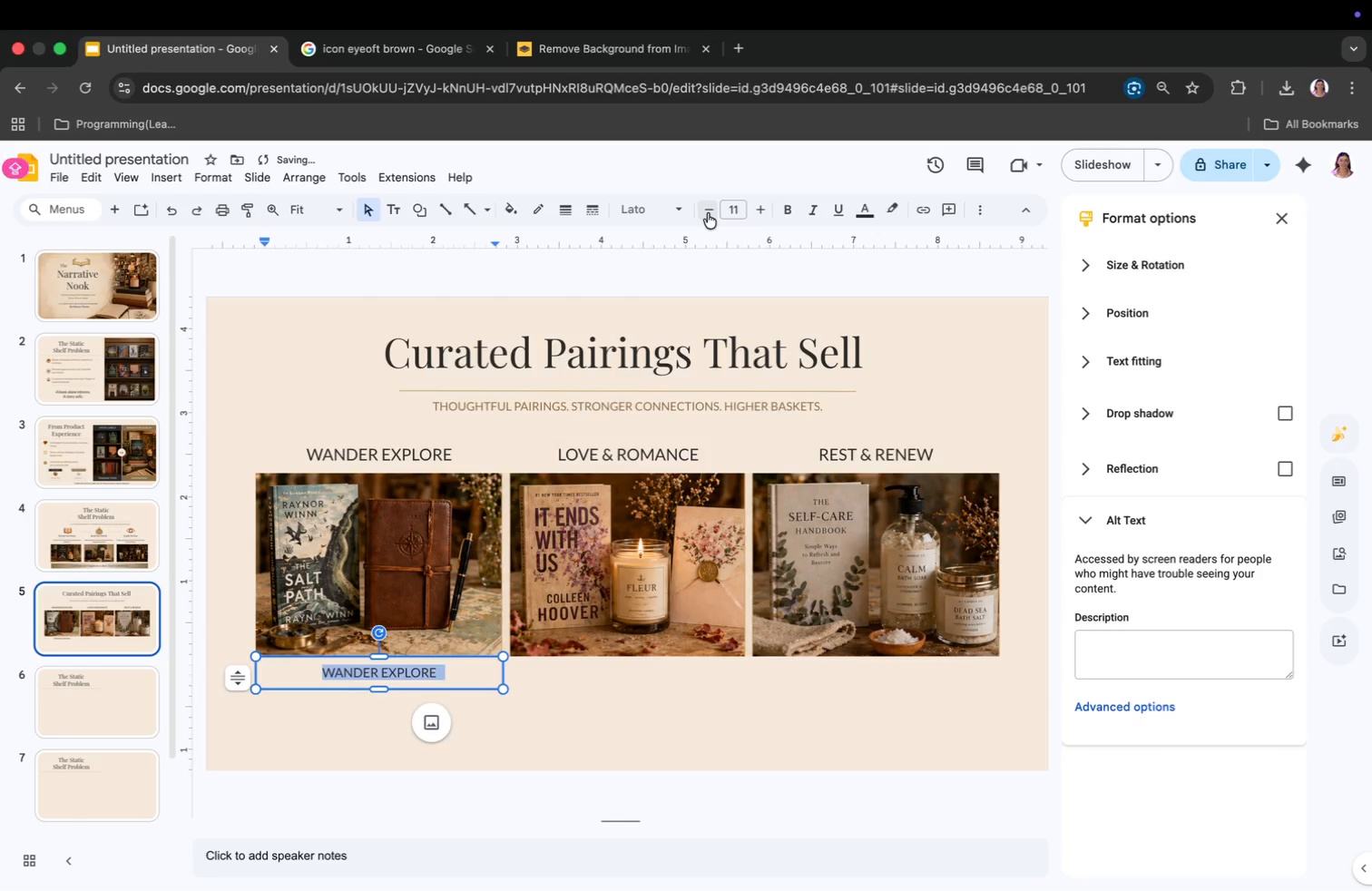 
left_click([708, 213])
 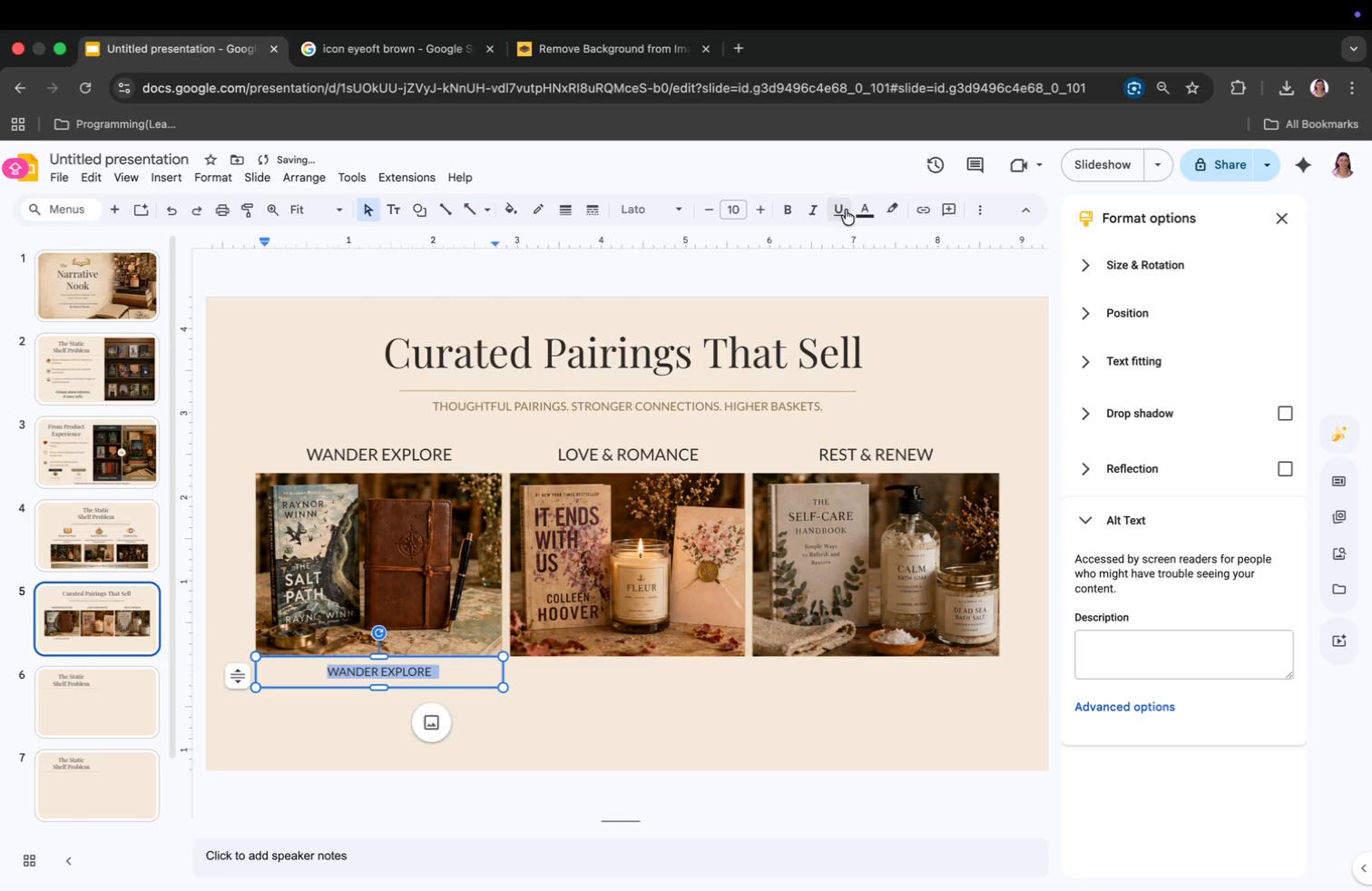 
left_click([854, 211])
 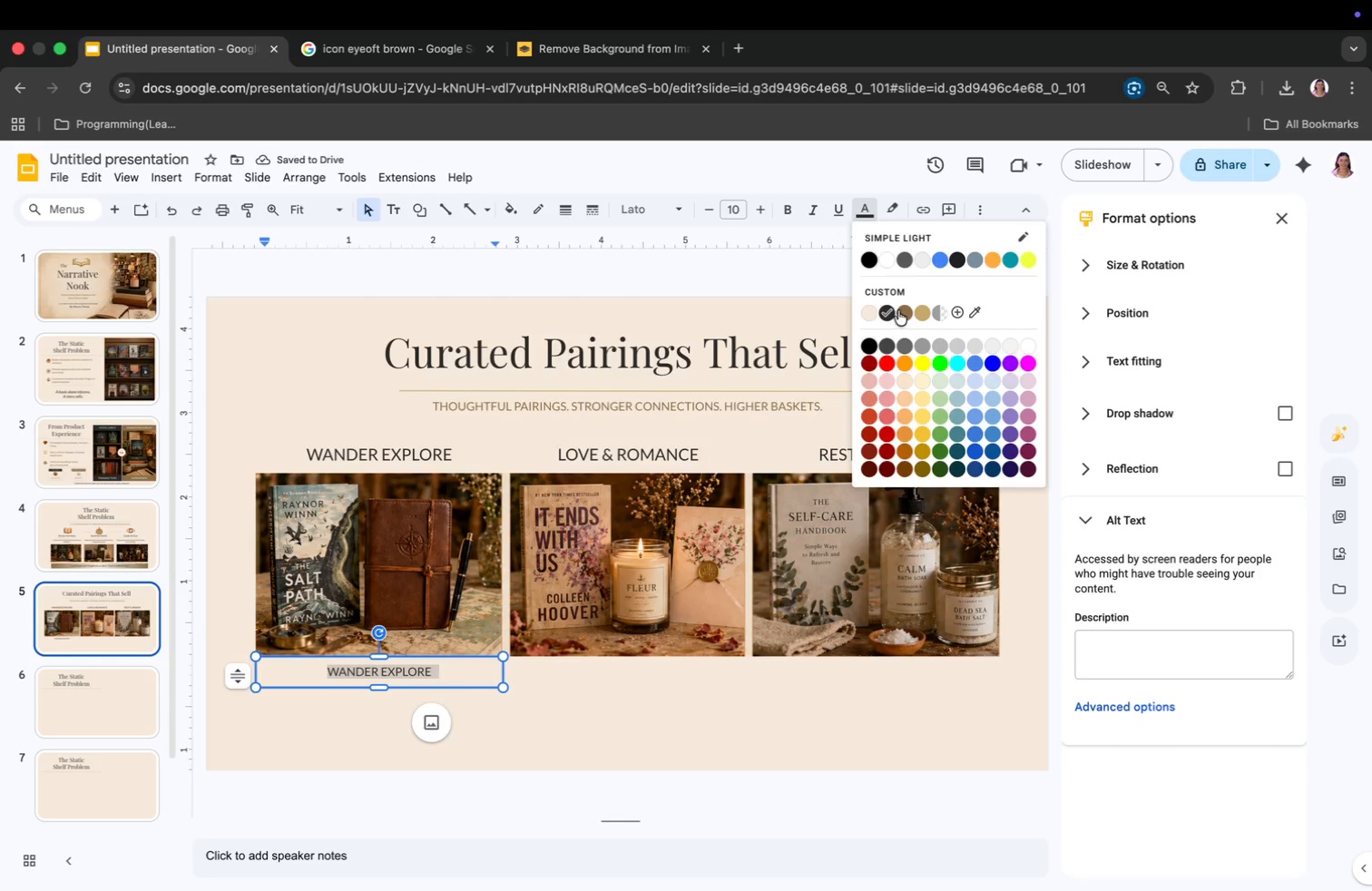 
left_click([898, 310])
 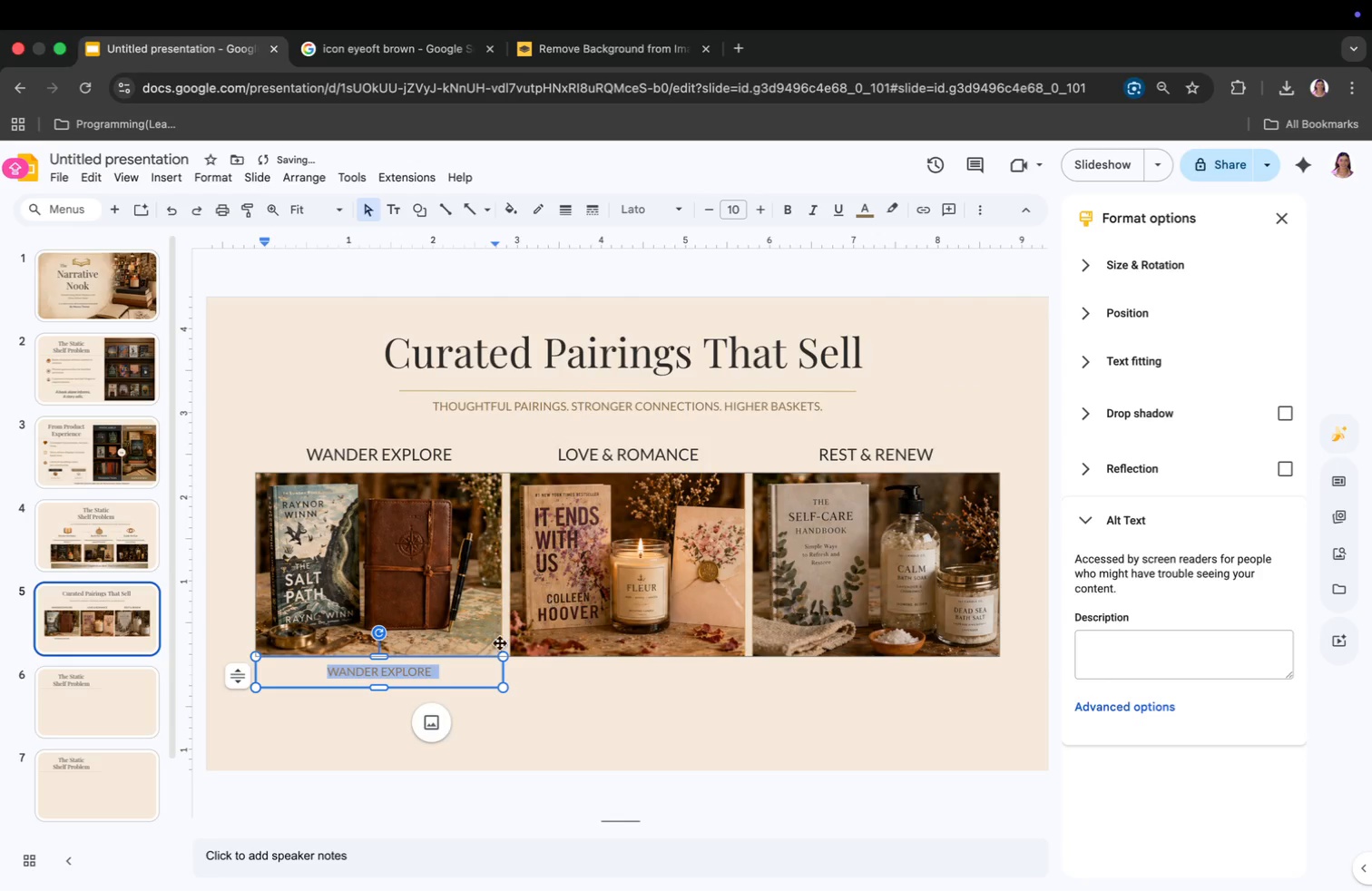 
left_click([453, 671])
 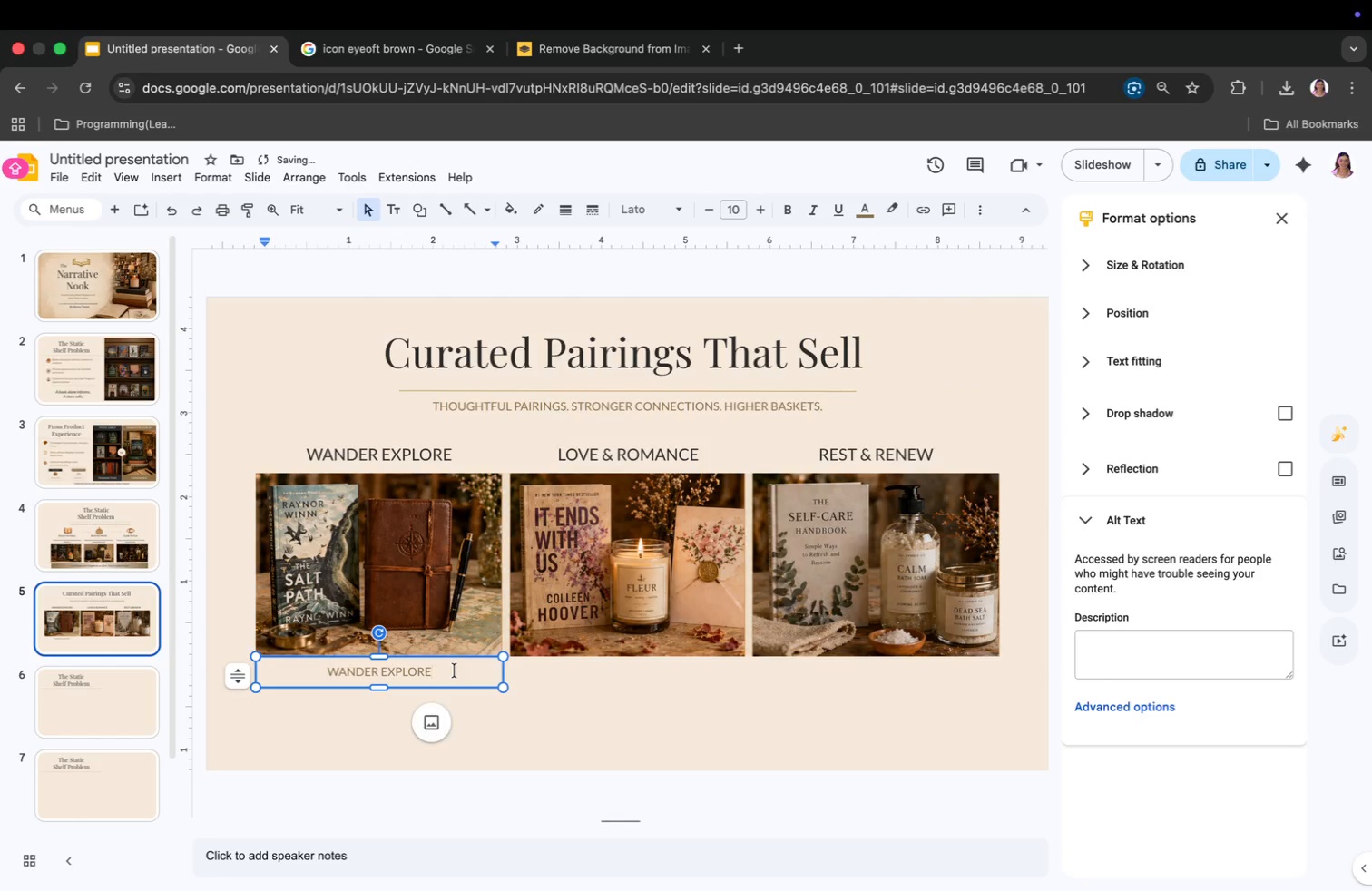 
key(Backspace)
key(Backspace)
key(Backspace)
key(Backspace)
key(Backspace)
key(Backspace)
key(Backspace)
key(Backspace)
key(Backspace)
key(Backspace)
key(Backspace)
key(Backspace)
key(Backspace)
key(Backspace)
type(Travel Novel + Journal + p)
key(Backspace)
type(pEN)
key(Backspace)
key(Backspace)
key(Backspace)
type(Pen)
 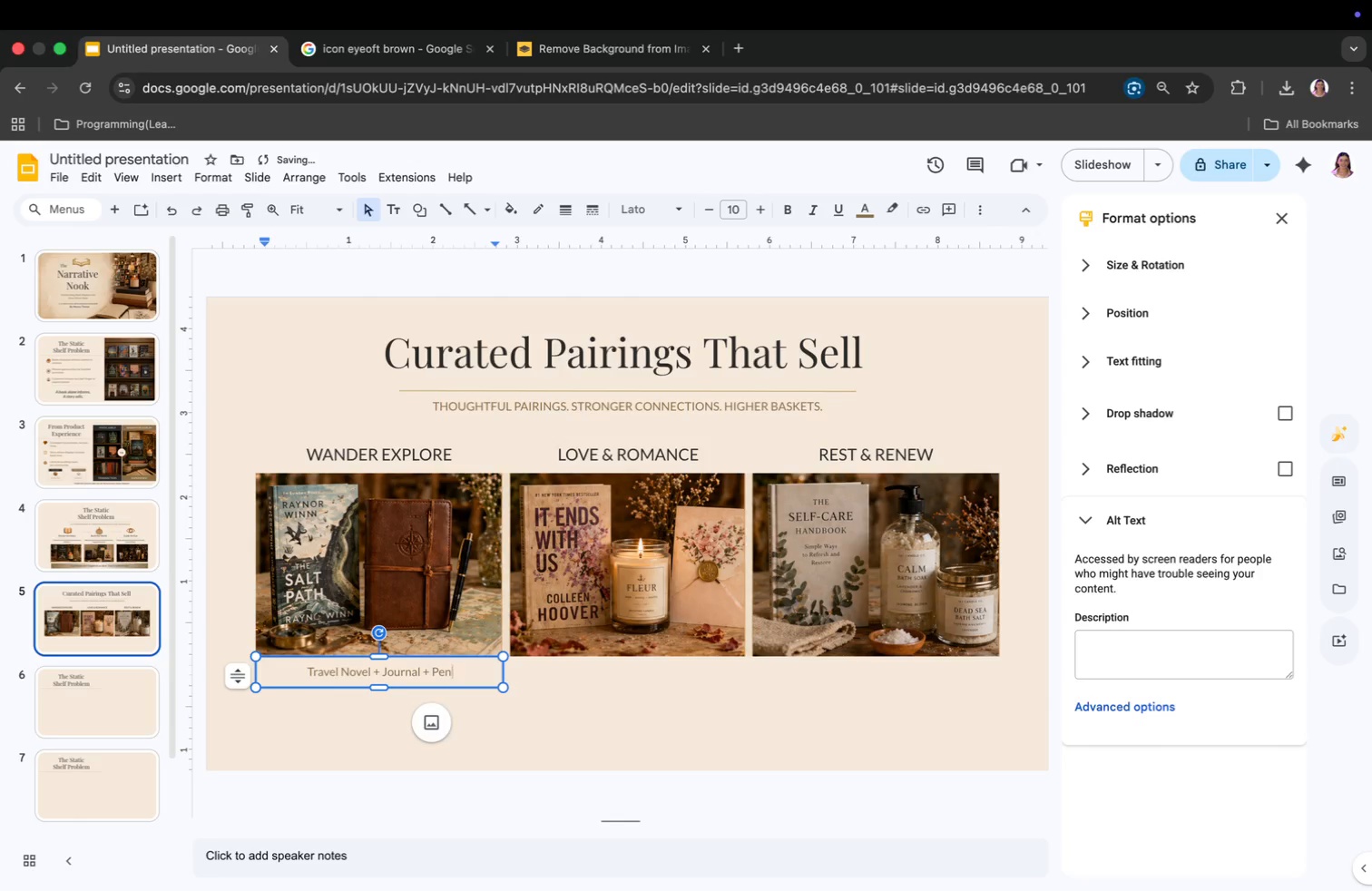 
right_click([467, 683])
 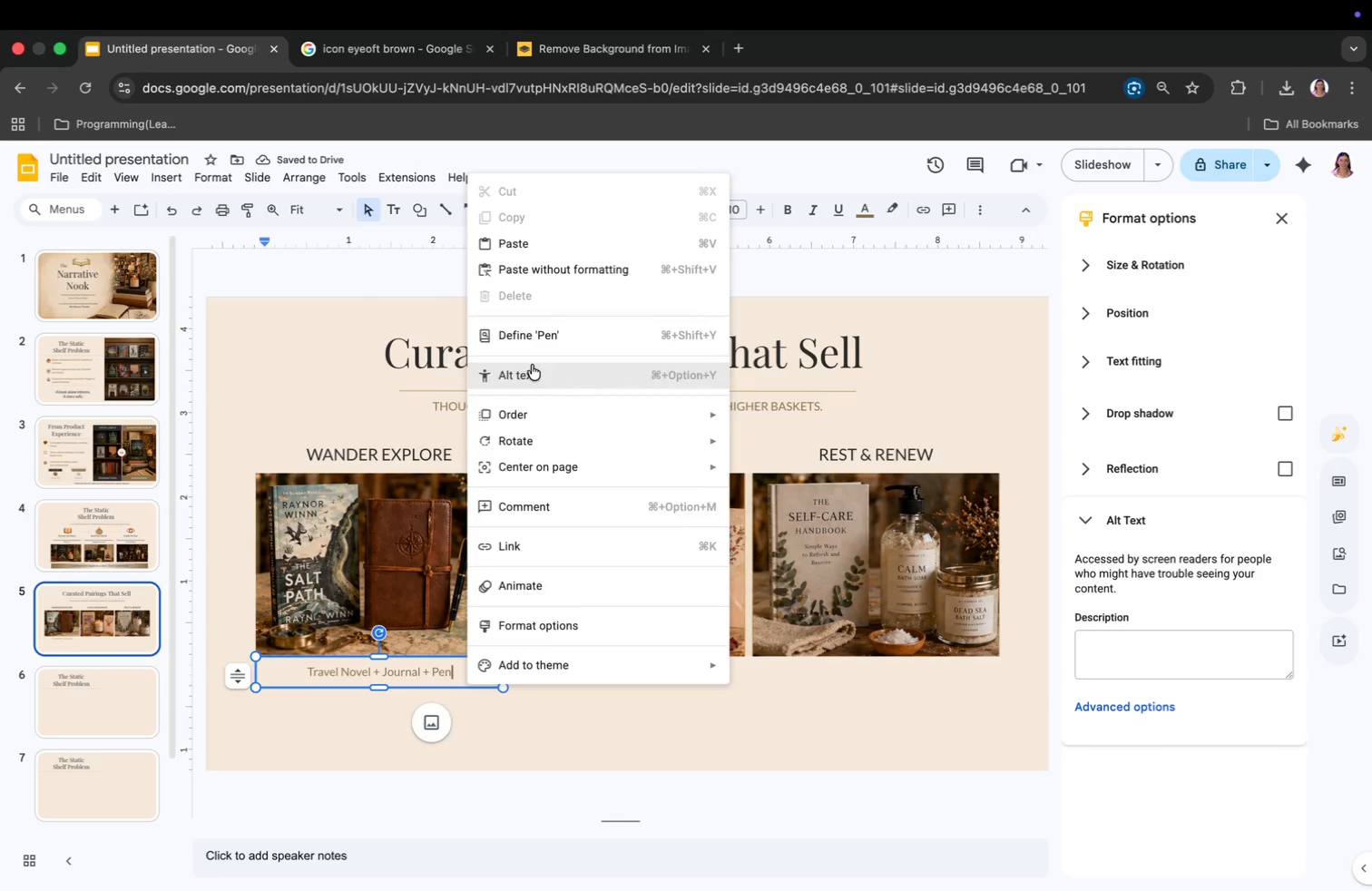 
left_click([485, 719])
 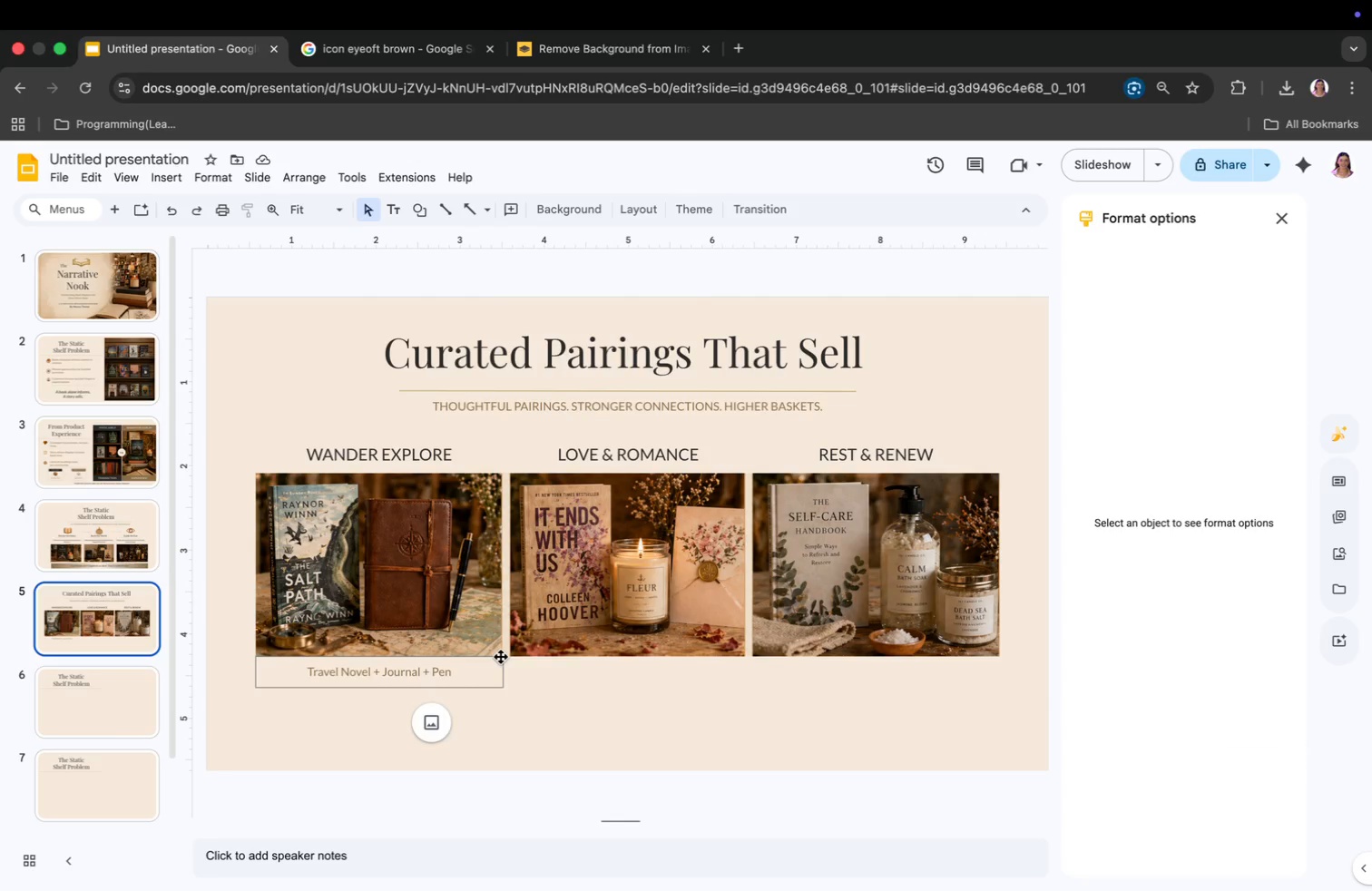 
right_click([500, 669])
 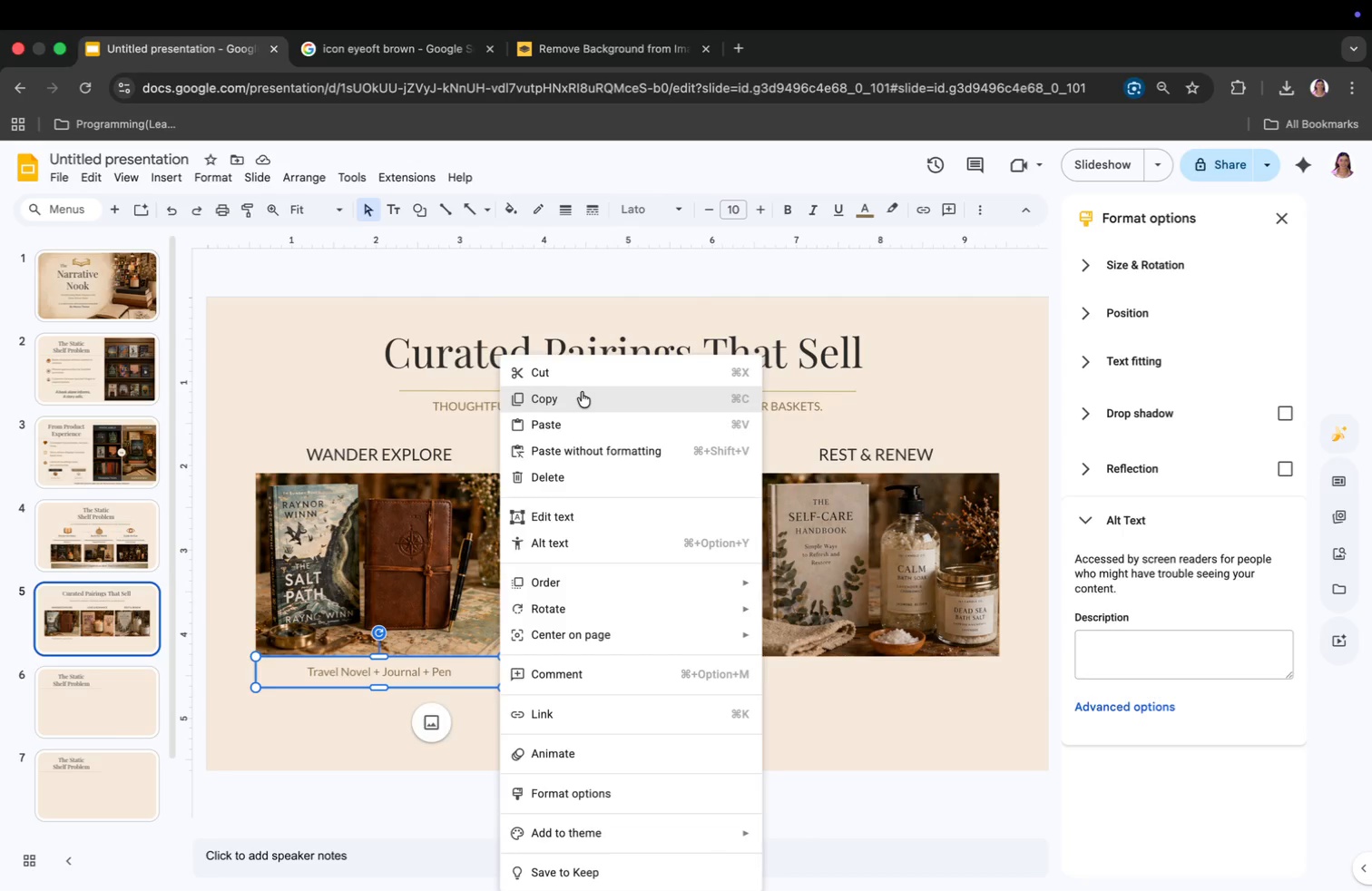 
left_click([580, 397])
 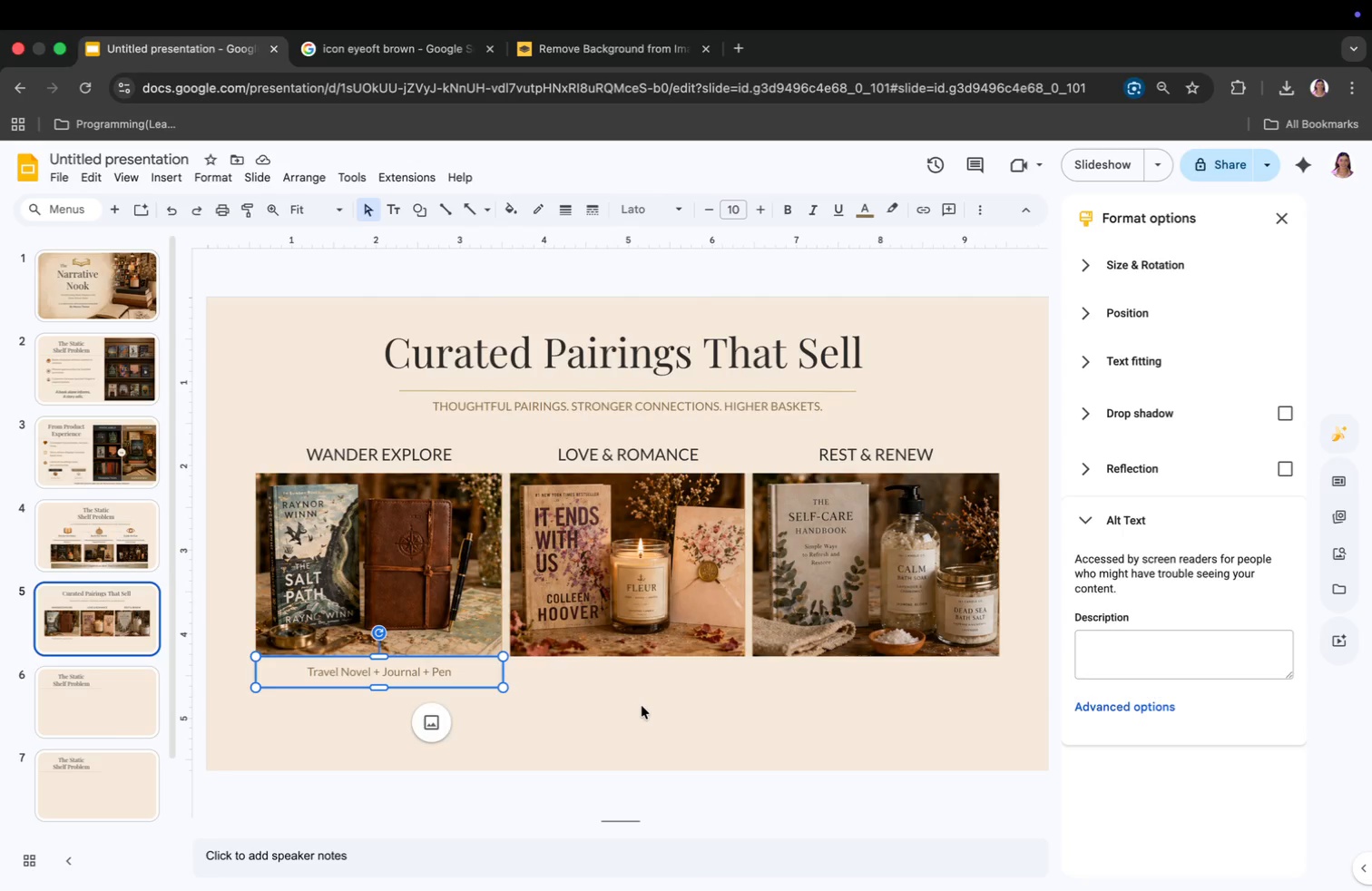 
key(Meta+V)
 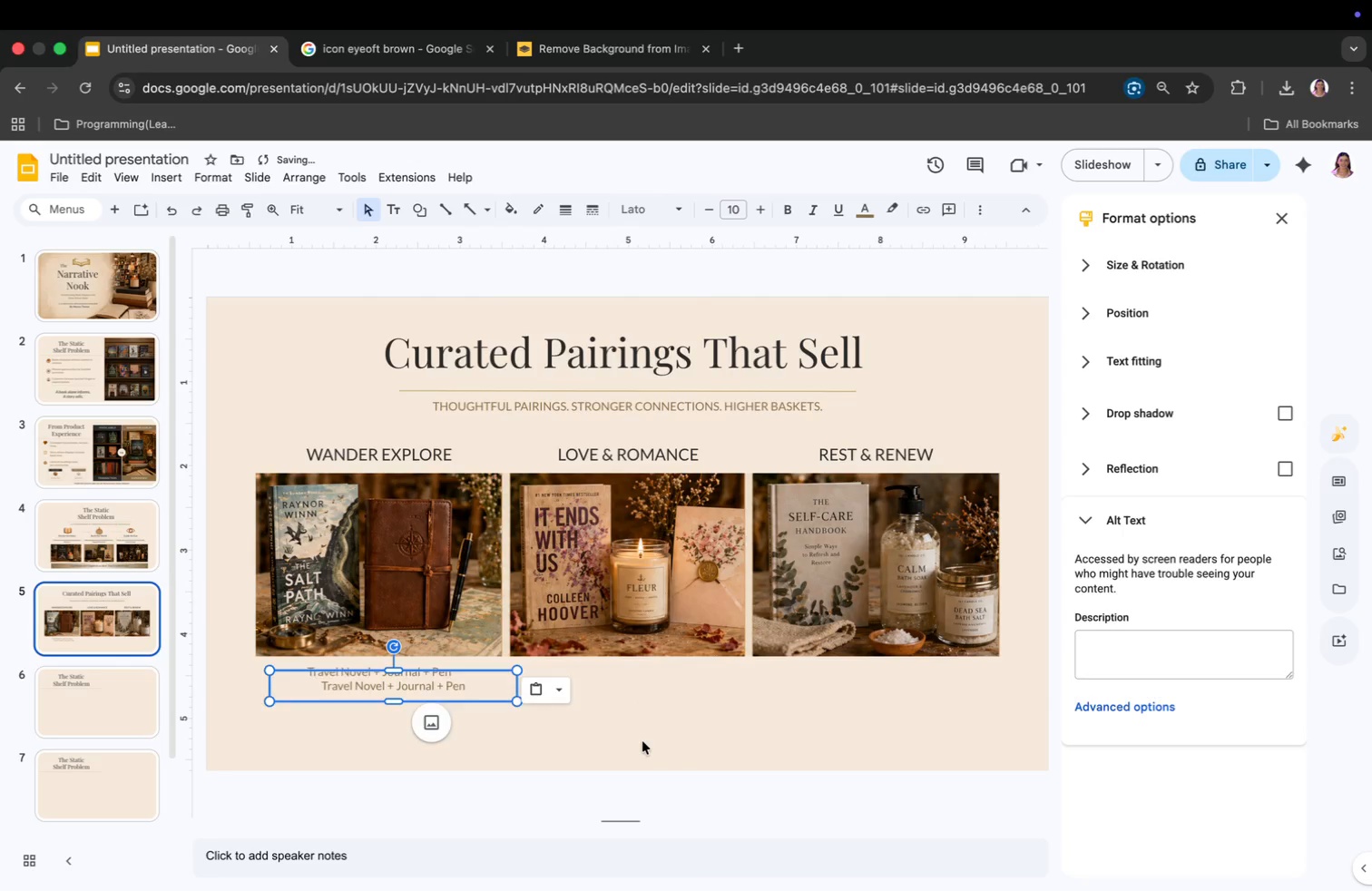 
key(Meta+V)
 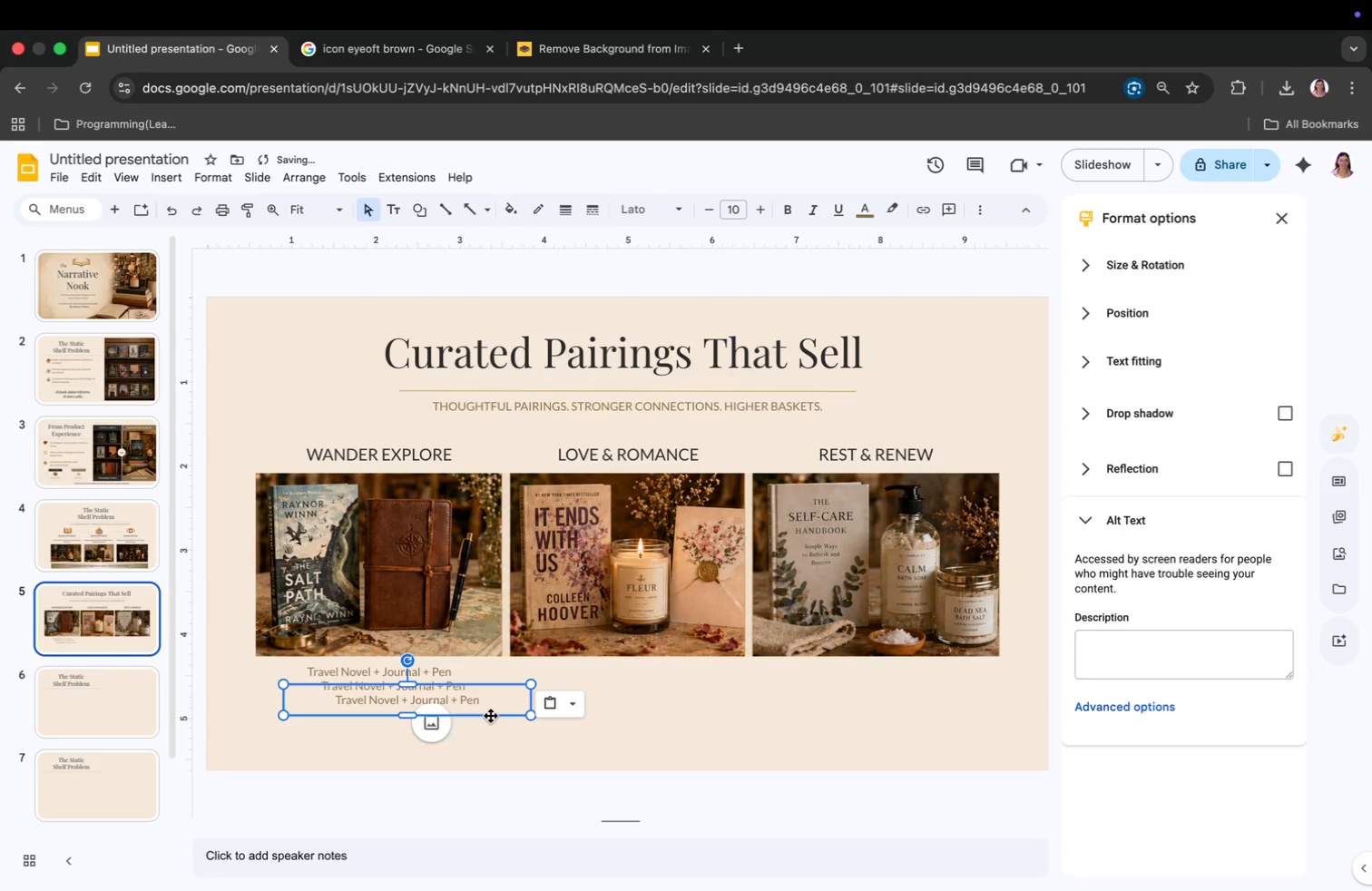 
left_click_drag(start_coordinate=[489, 711], to_coordinate=[960, 680])
 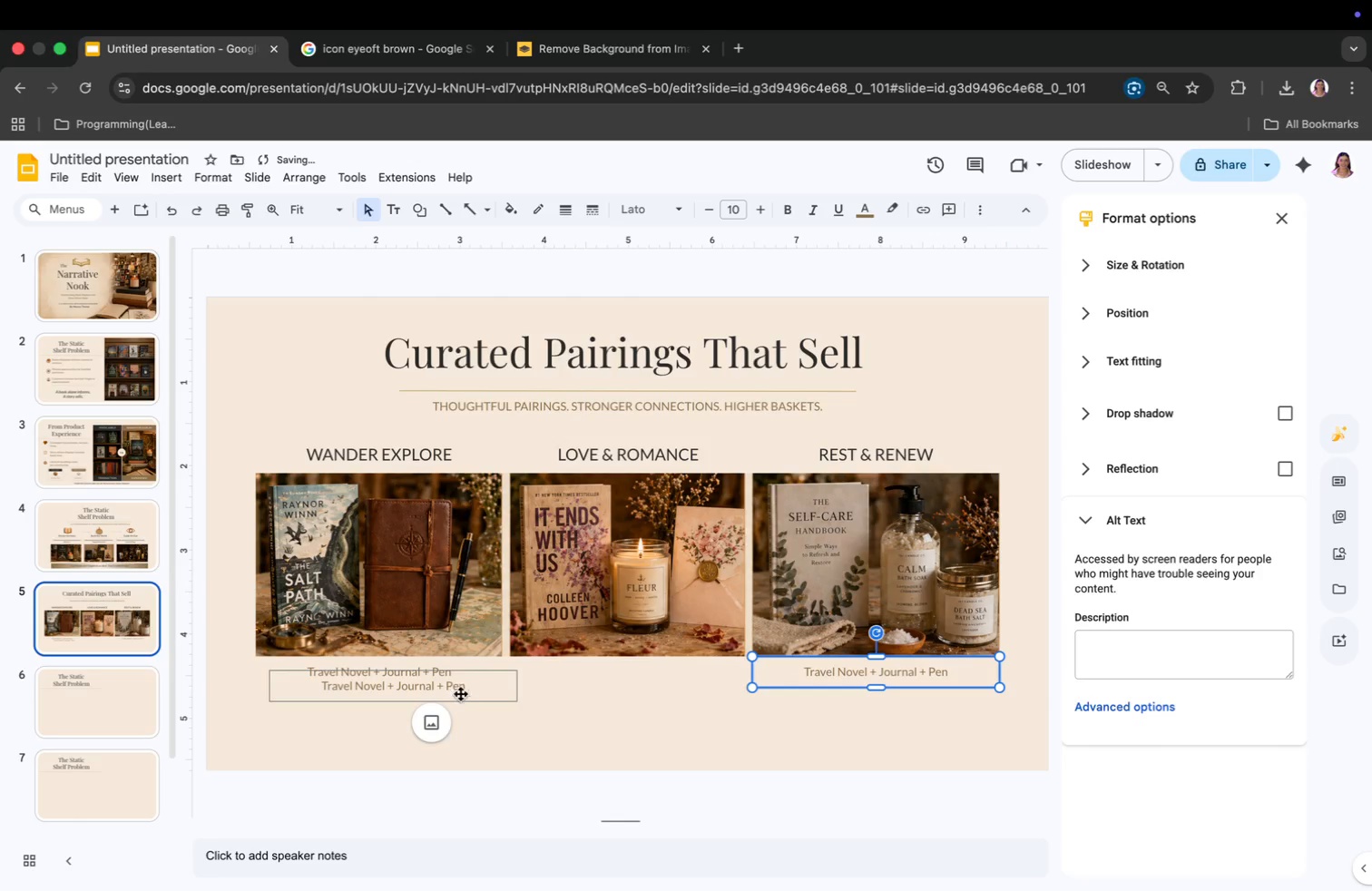 
left_click_drag(start_coordinate=[460, 691], to_coordinate=[636, 698])
 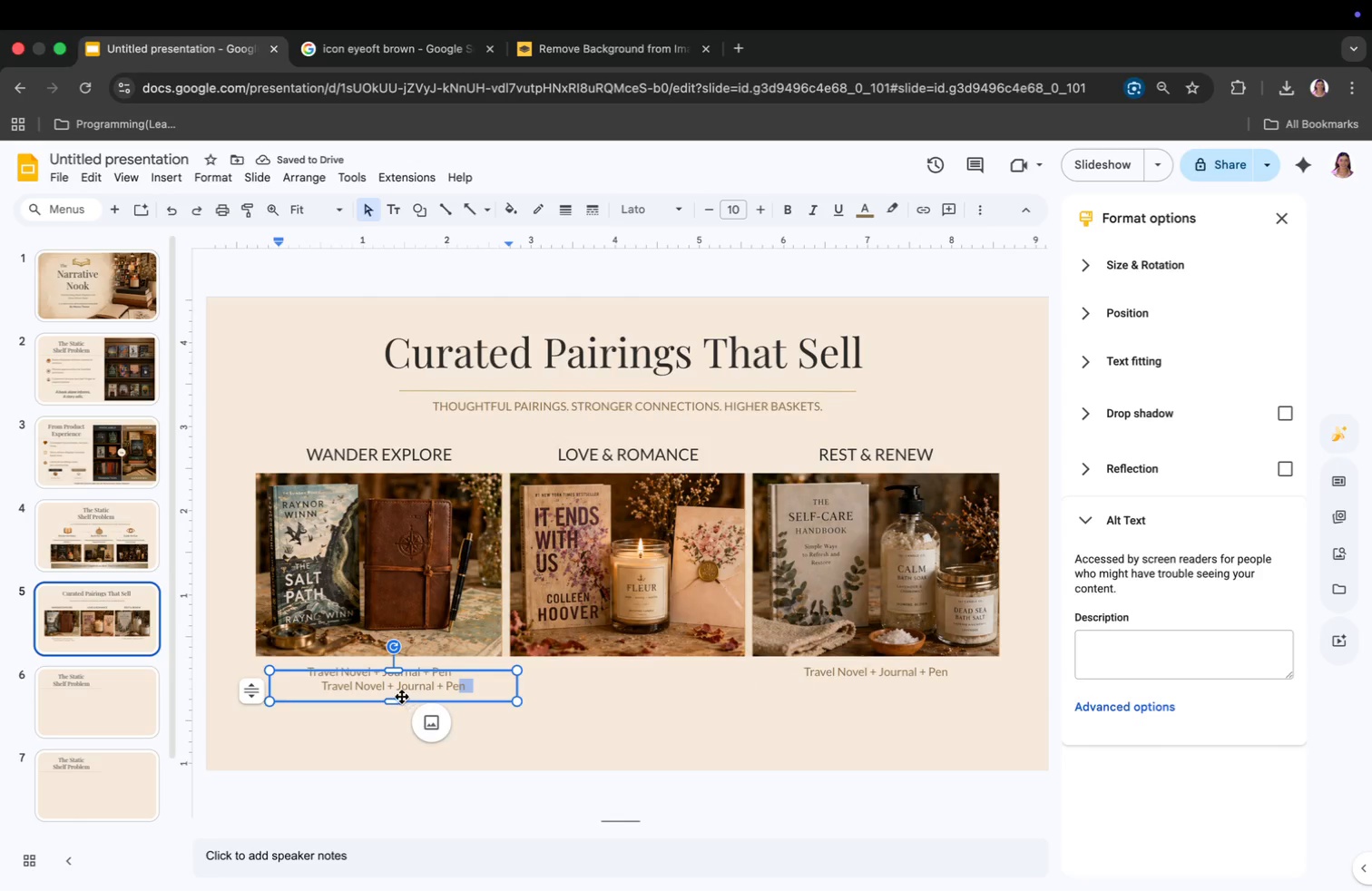 
left_click_drag(start_coordinate=[402, 697], to_coordinate=[647, 685])
 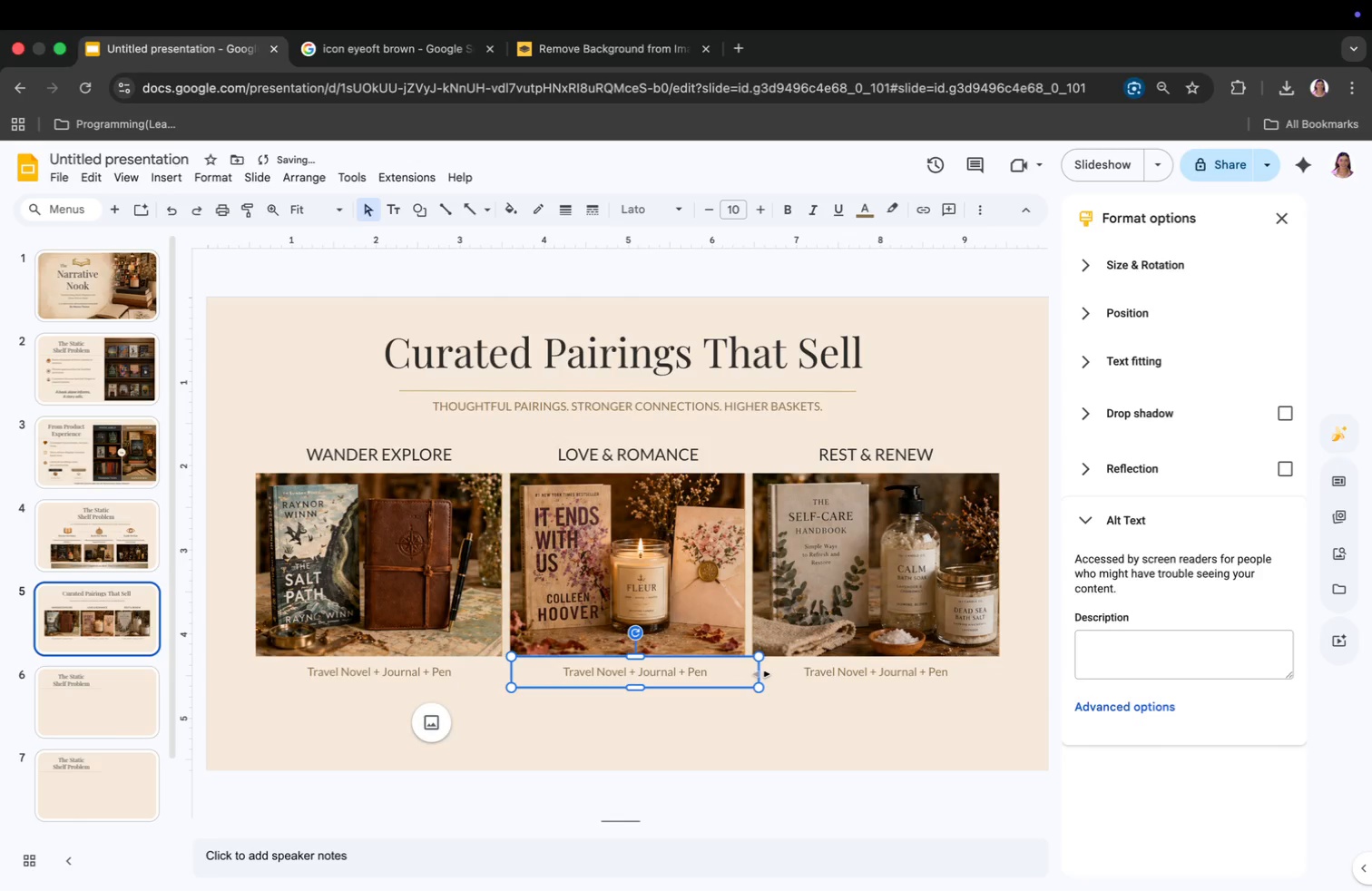 
left_click_drag(start_coordinate=[761, 674], to_coordinate=[747, 674])
 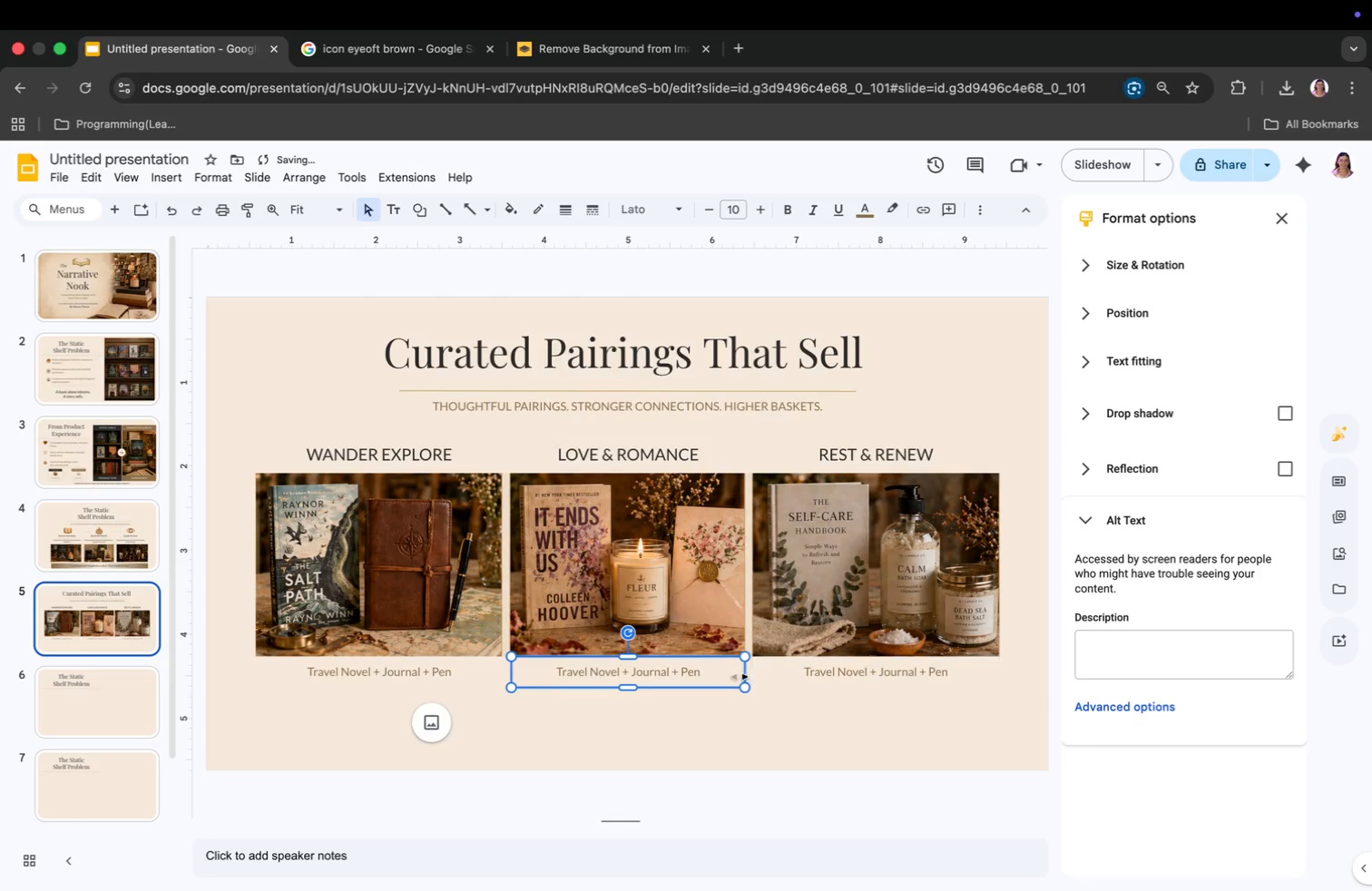 
left_click([718, 677])
 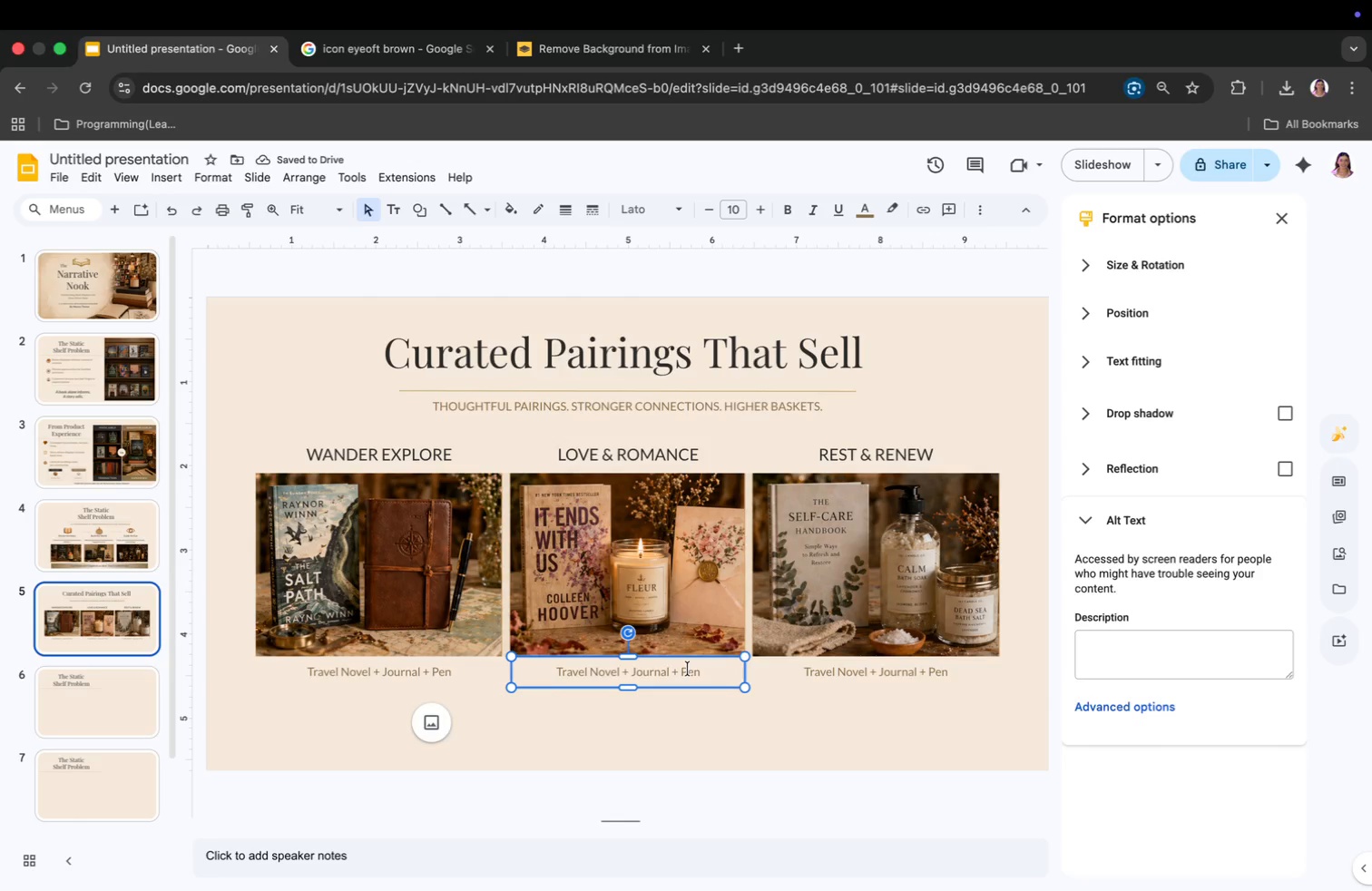 
left_click_drag(start_coordinate=[705, 669], to_coordinate=[548, 676])
 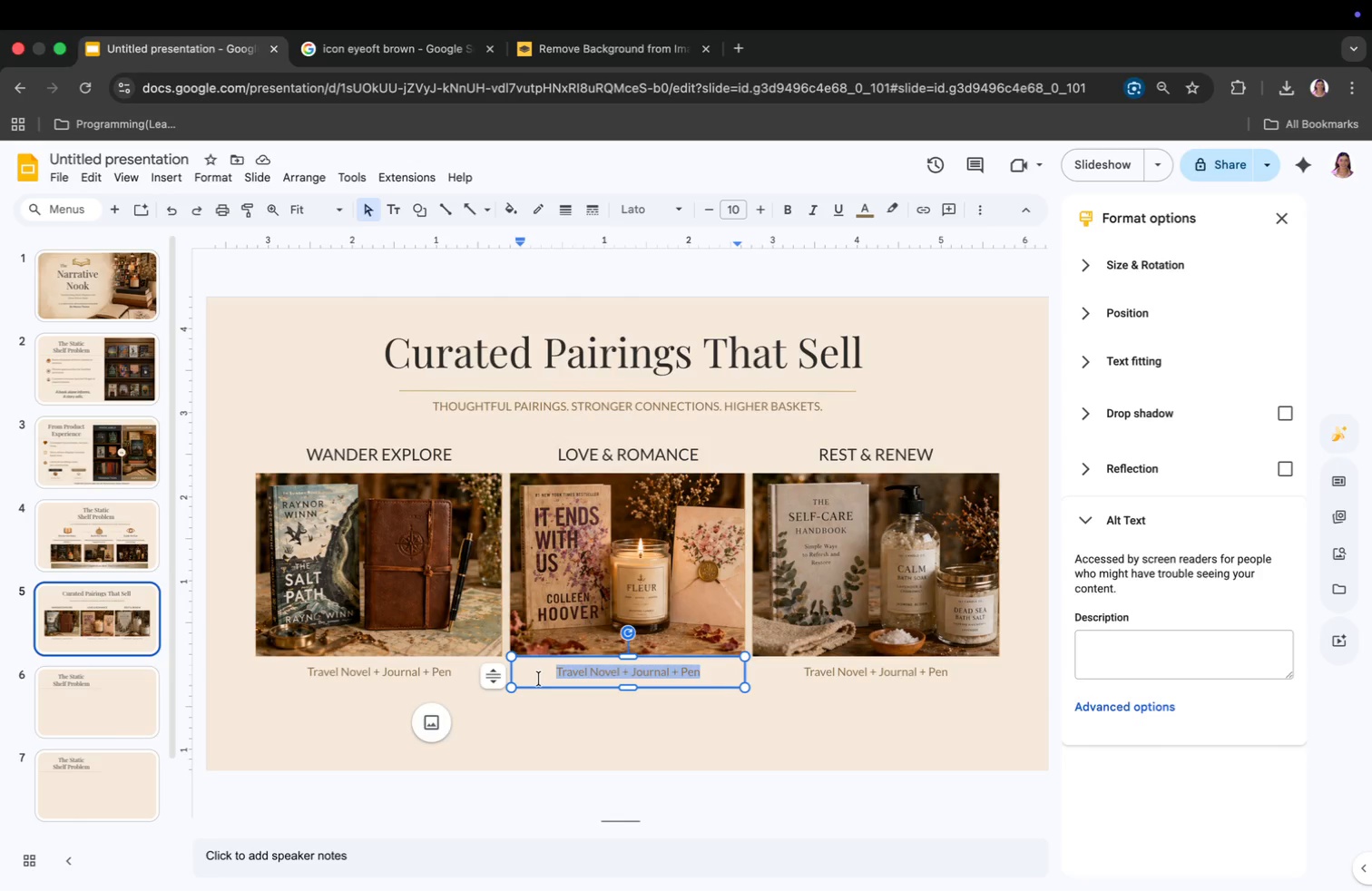 
type(Romance Book + Candlee + Stationey)
 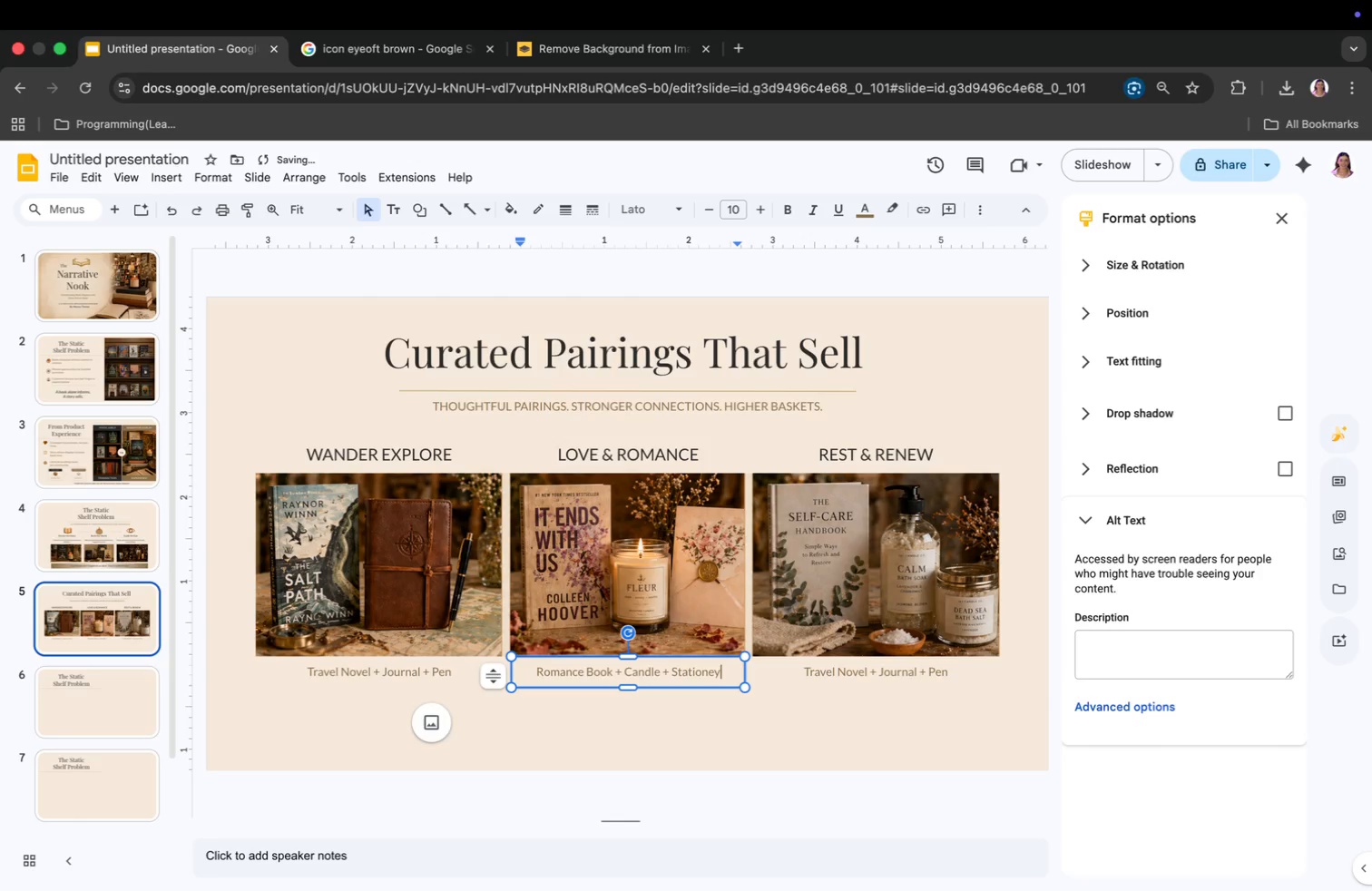 
left_click([882, 659])
 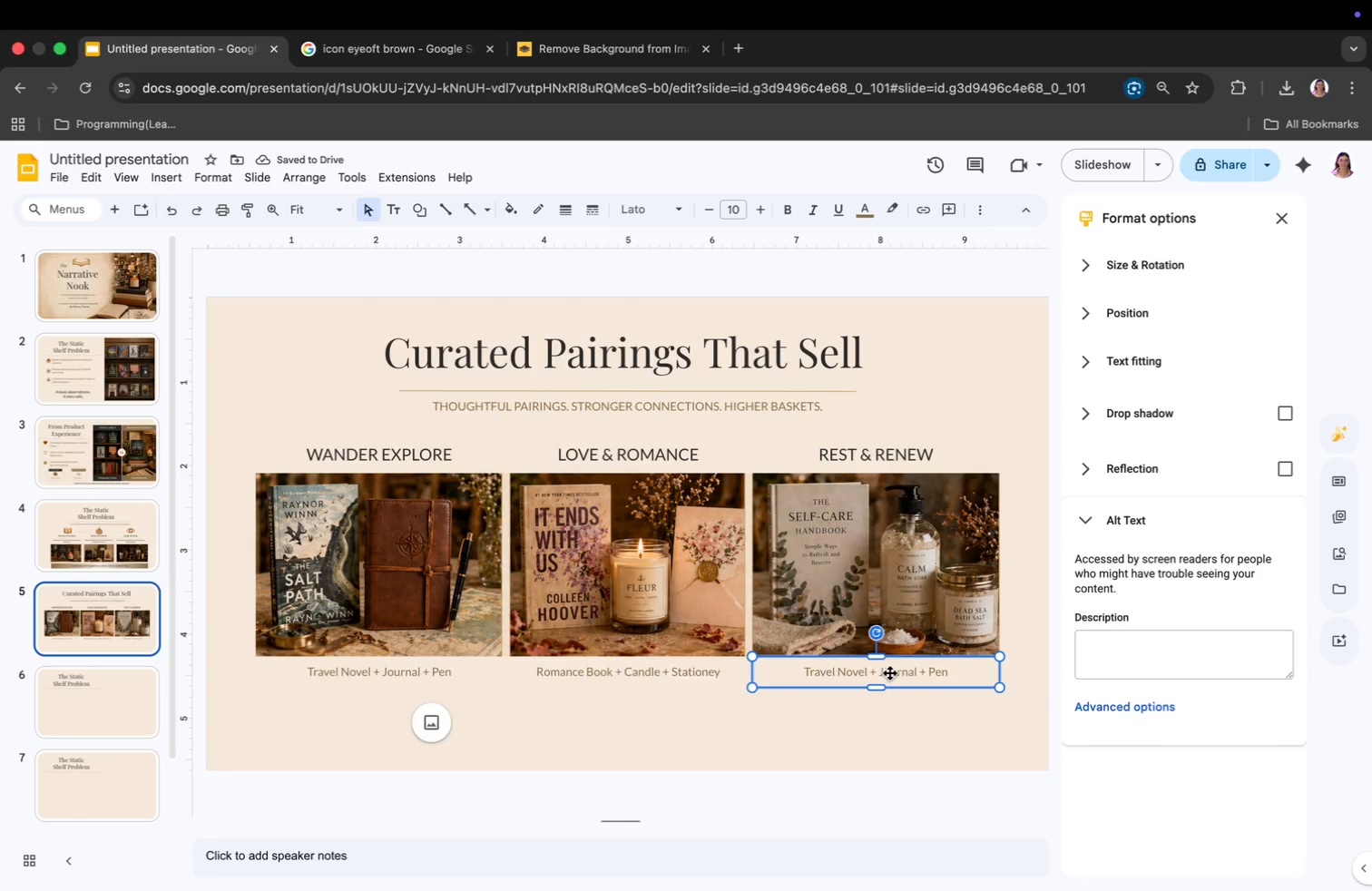 
left_click([898, 679])
 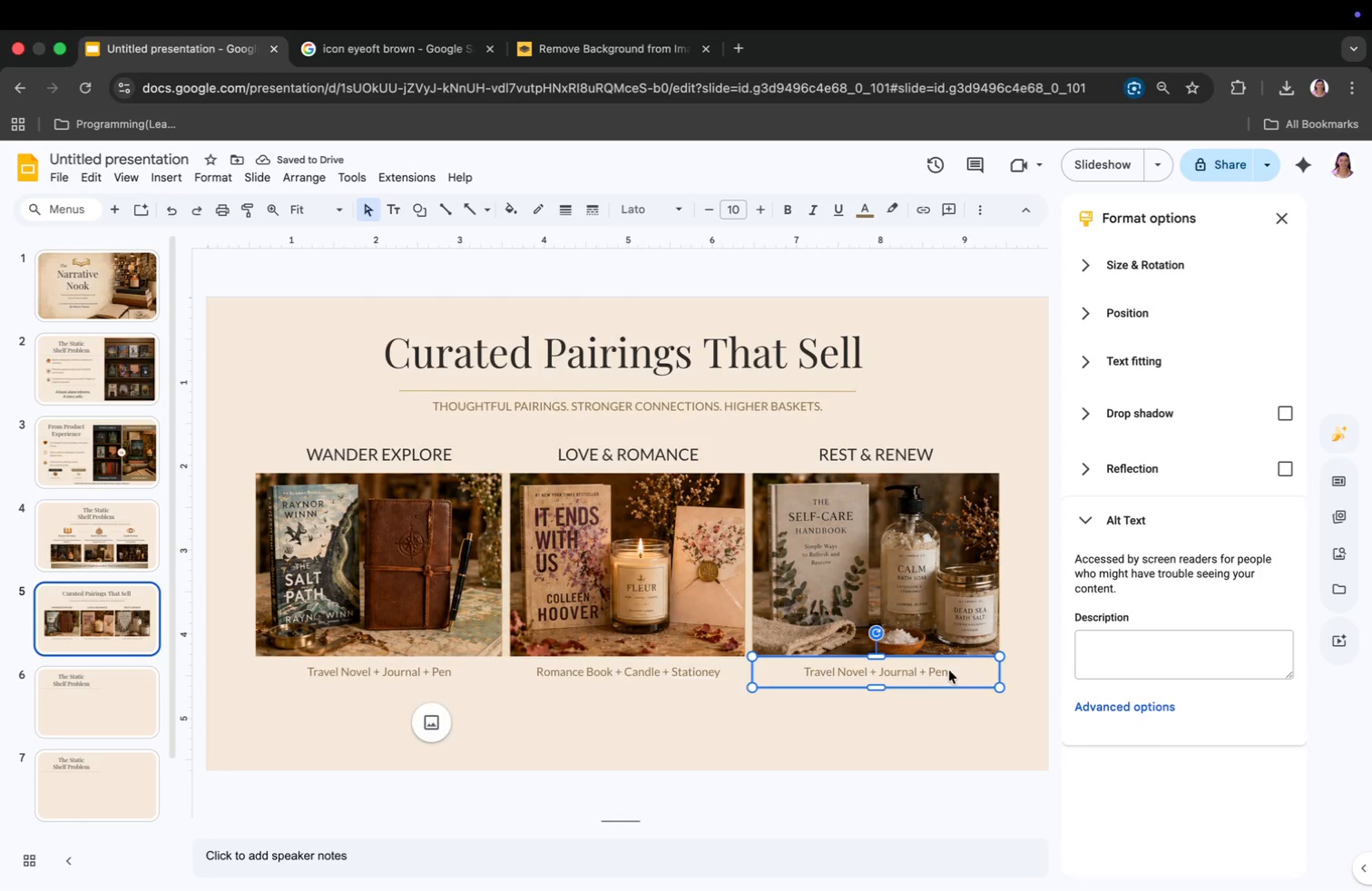 
left_click([948, 669])
 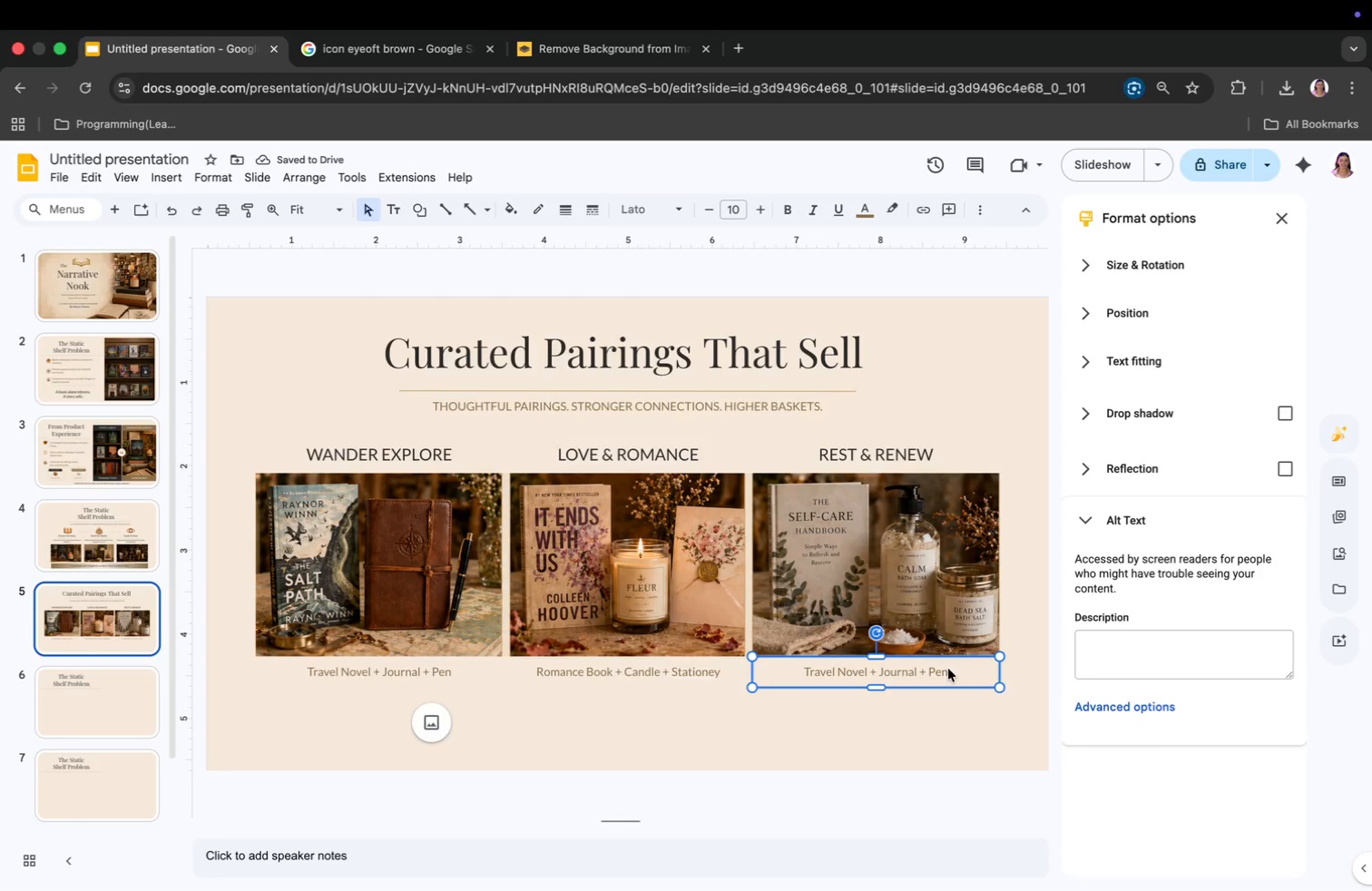 
left_click_drag(start_coordinate=[948, 669], to_coordinate=[923, 672])
 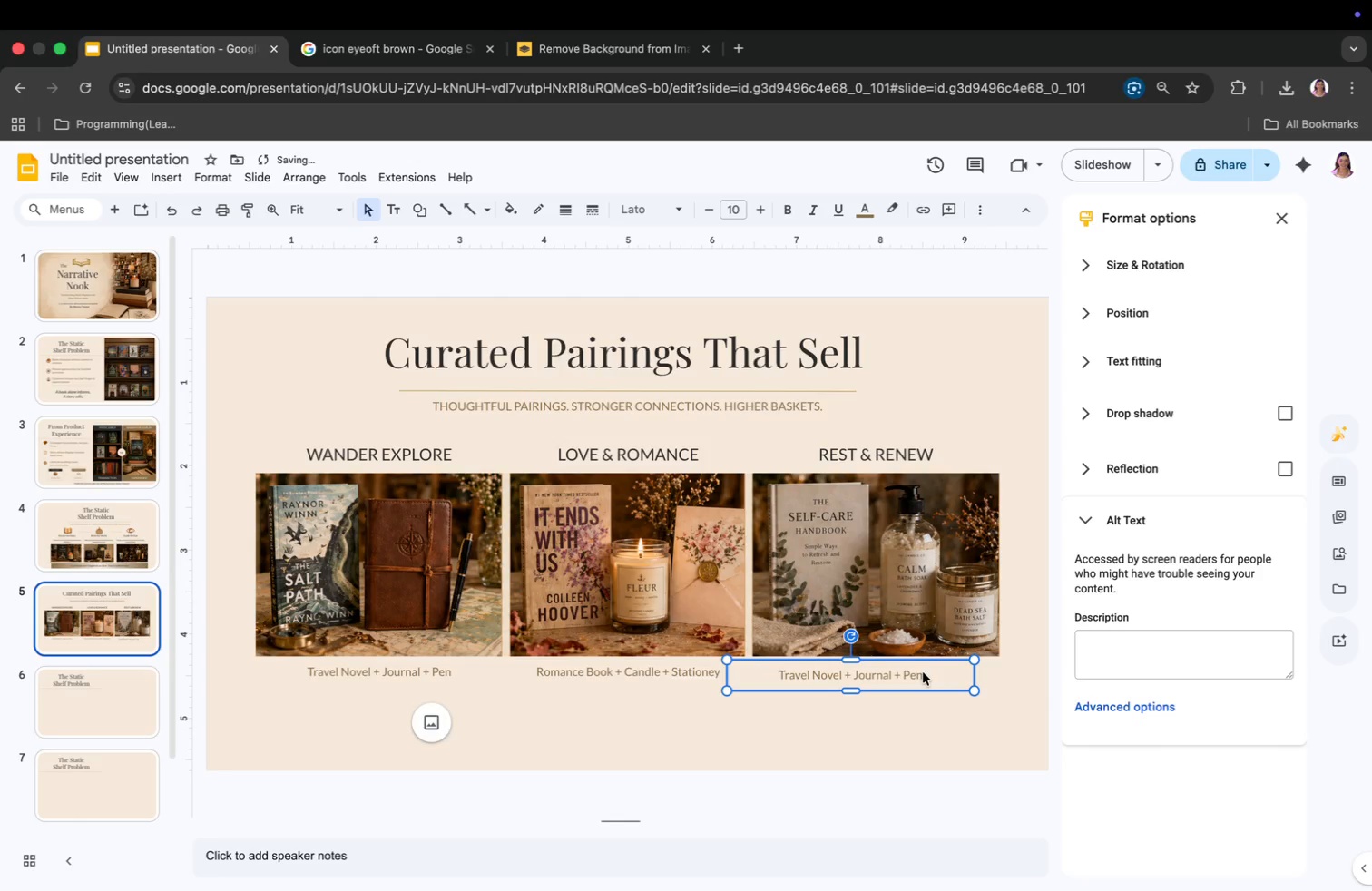 
key(Meta+CommandLeft)
 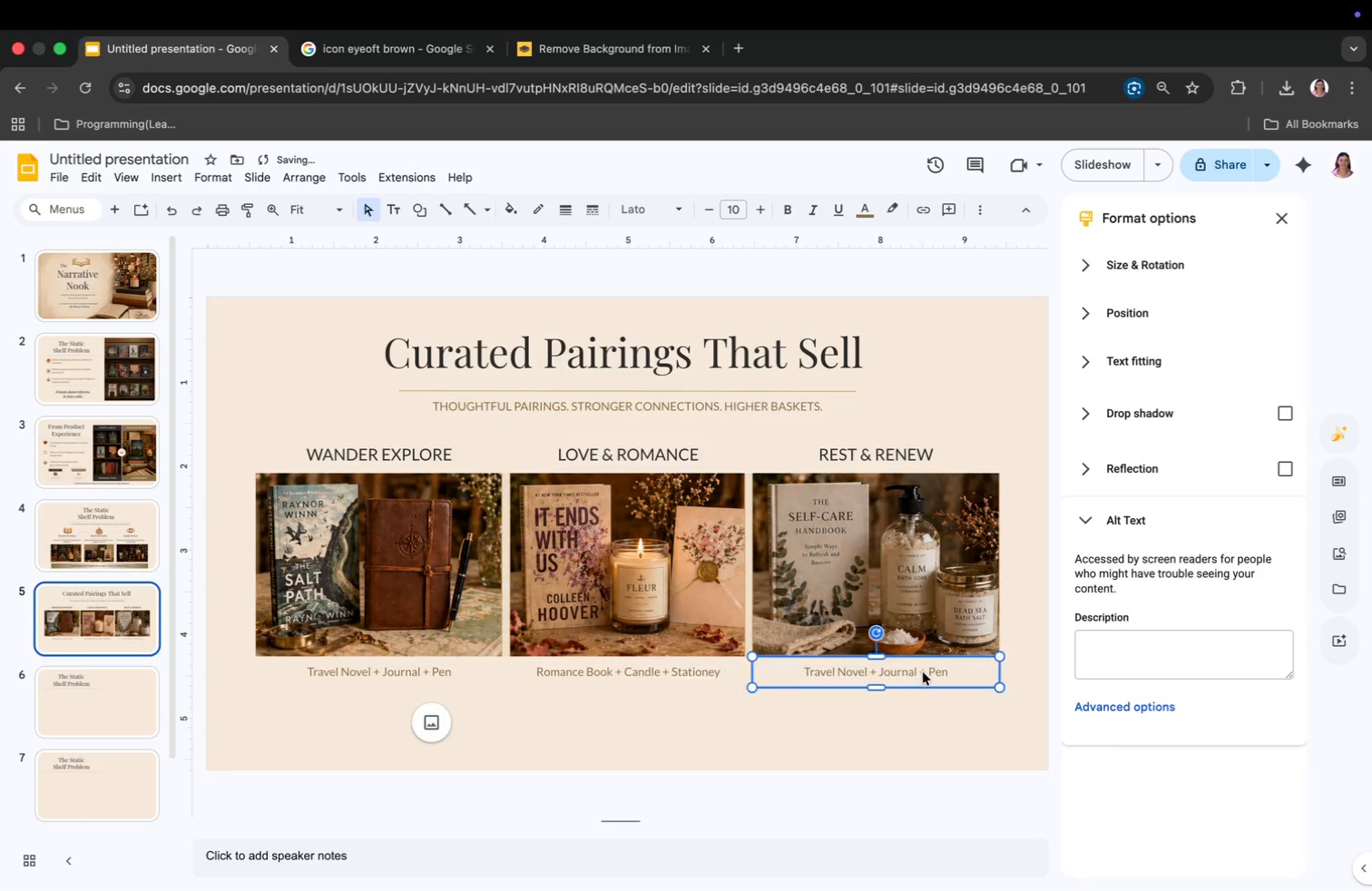 
key(Meta+Z)
 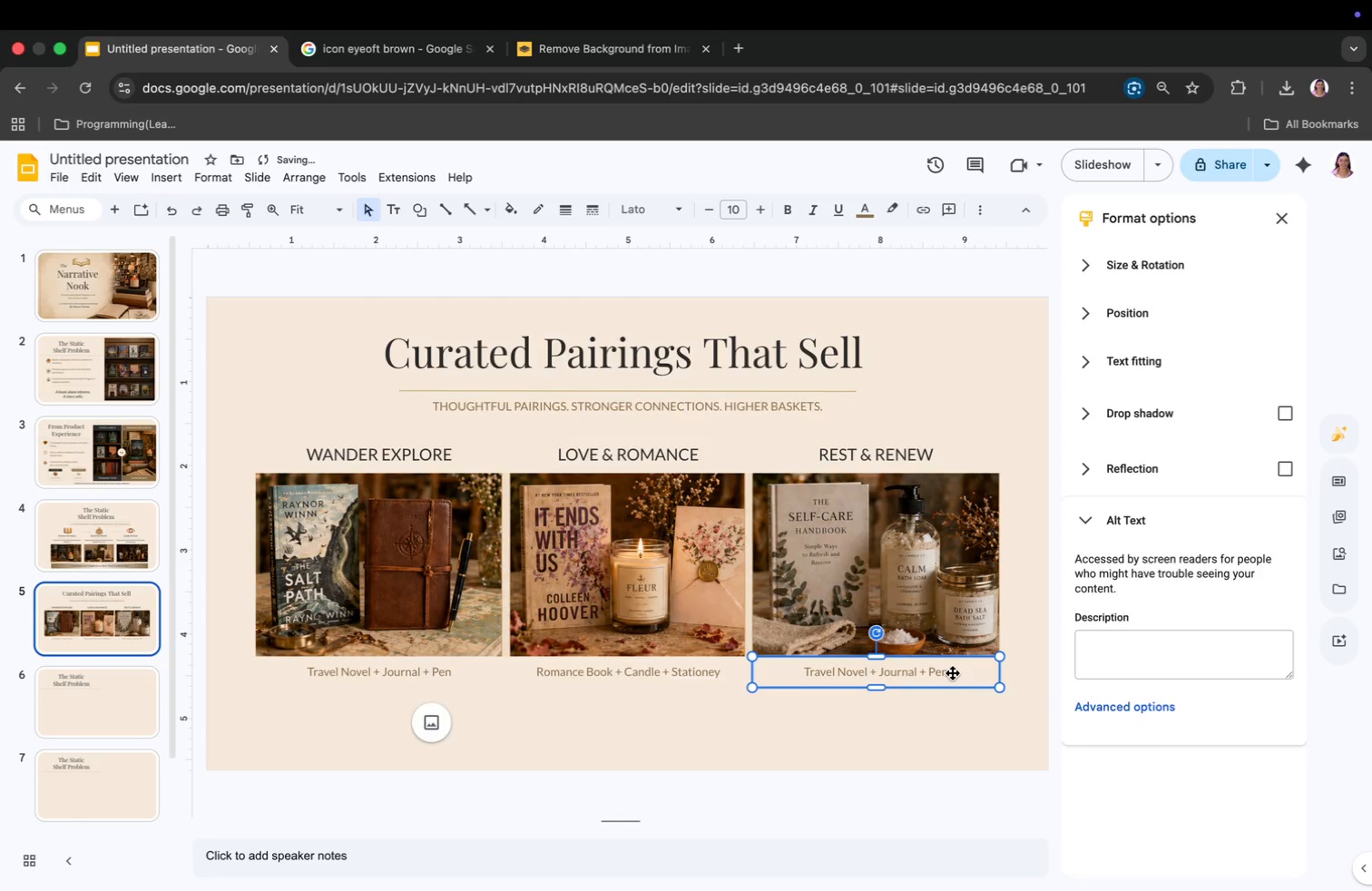 
double_click([953, 673])
 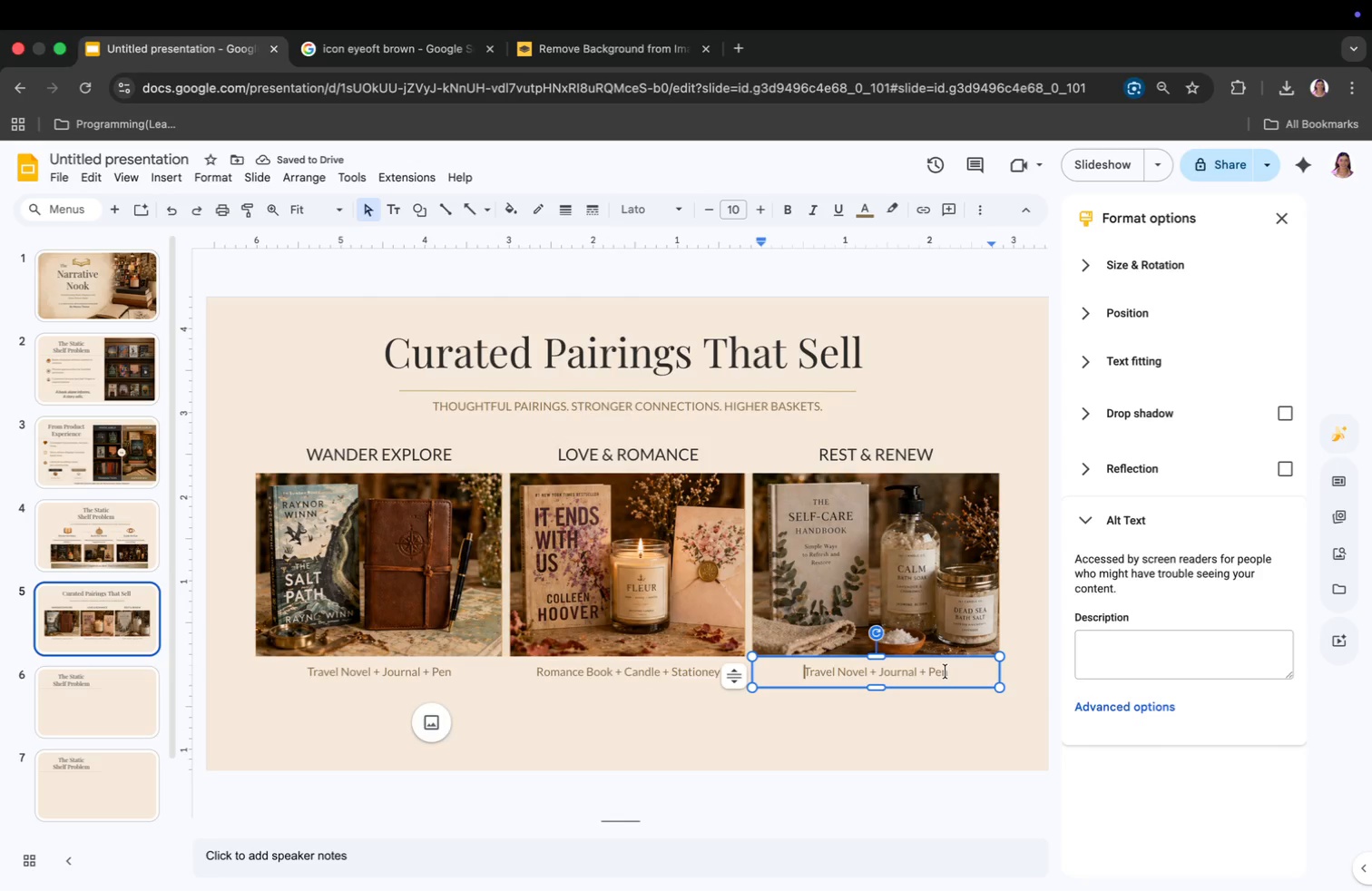 
left_click_drag(start_coordinate=[947, 671], to_coordinate=[806, 670])
 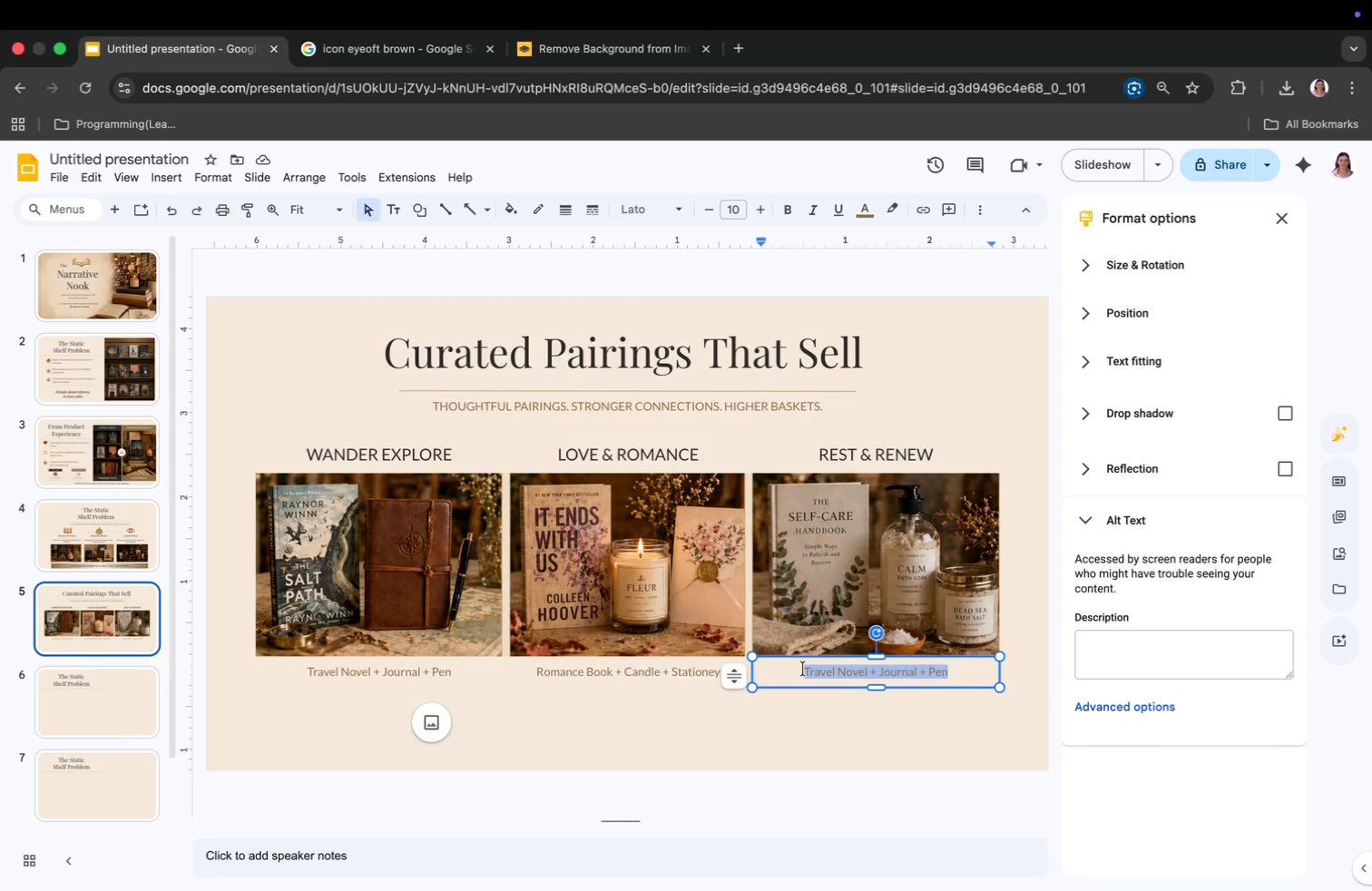 
type(SElf)
key(Backspace)
key(Backspace)
key(Backspace)
type(elf-Care guide)
key(Backspace)
key(Backspace)
key(Backspace)
key(Backspace)
key(Backspace)
type(Guide + Bath Goods)
 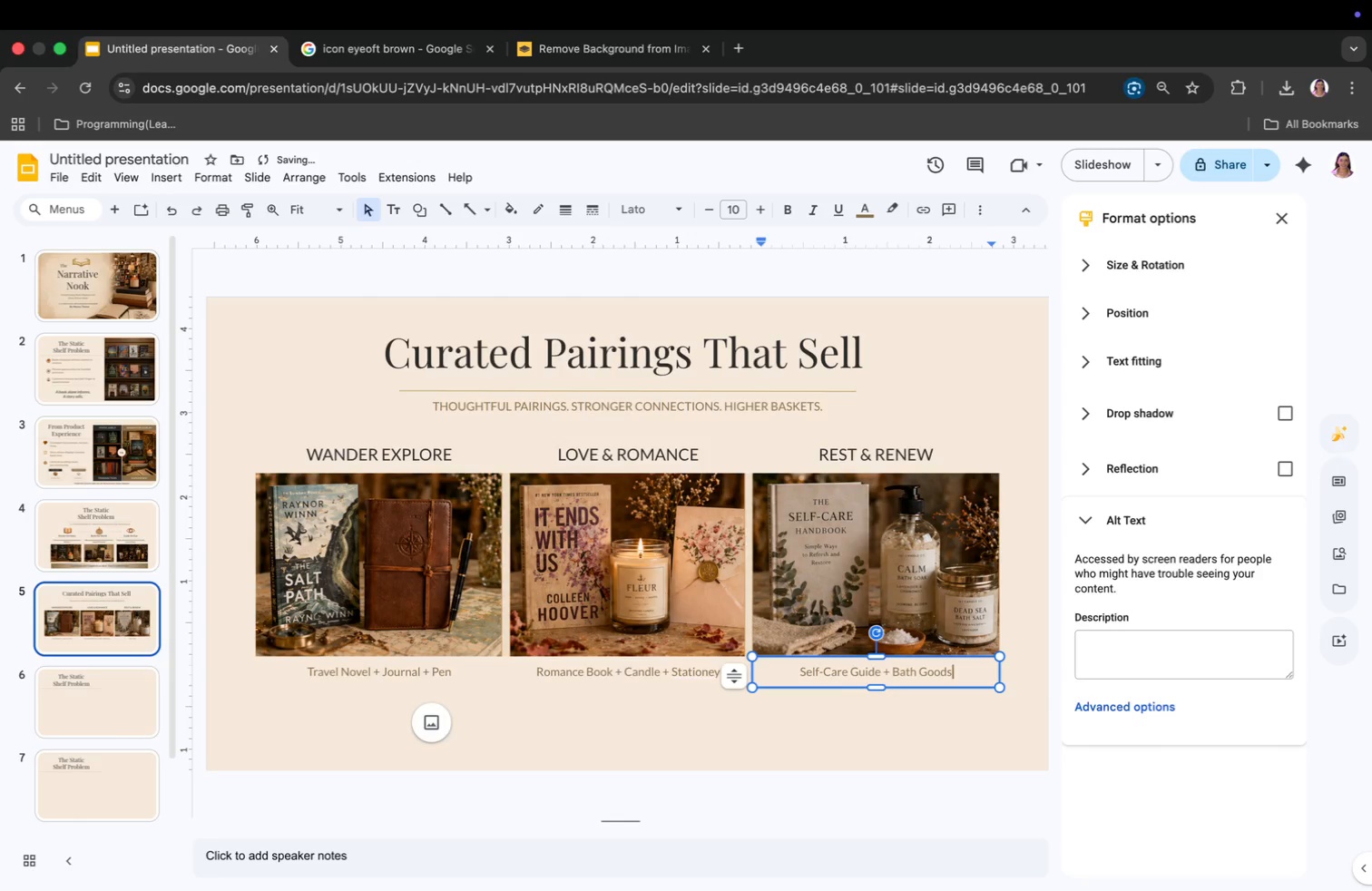 
left_click([607, 741])
 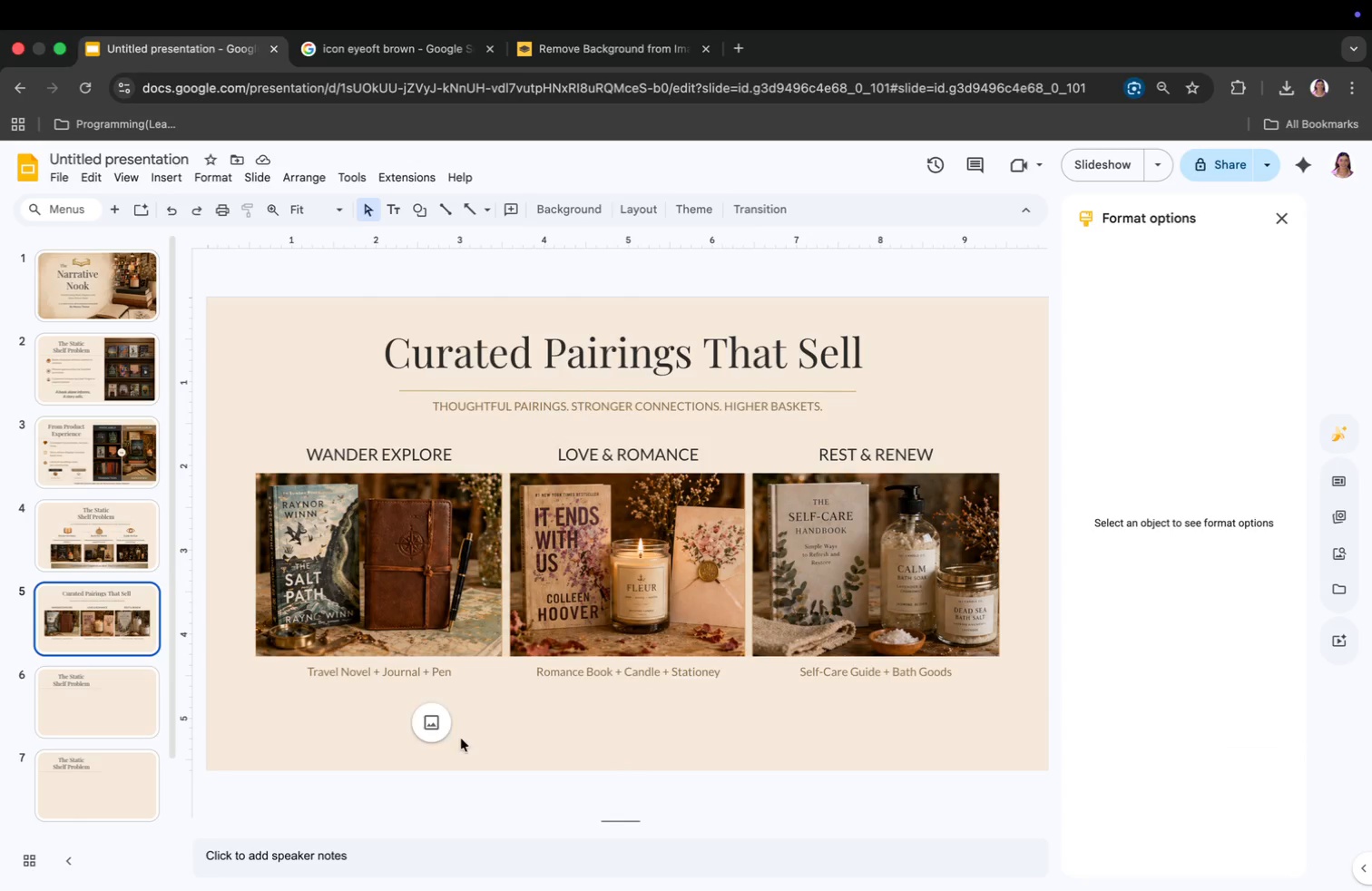 
left_click_drag(start_coordinate=[436, 732], to_coordinate=[267, 712])
 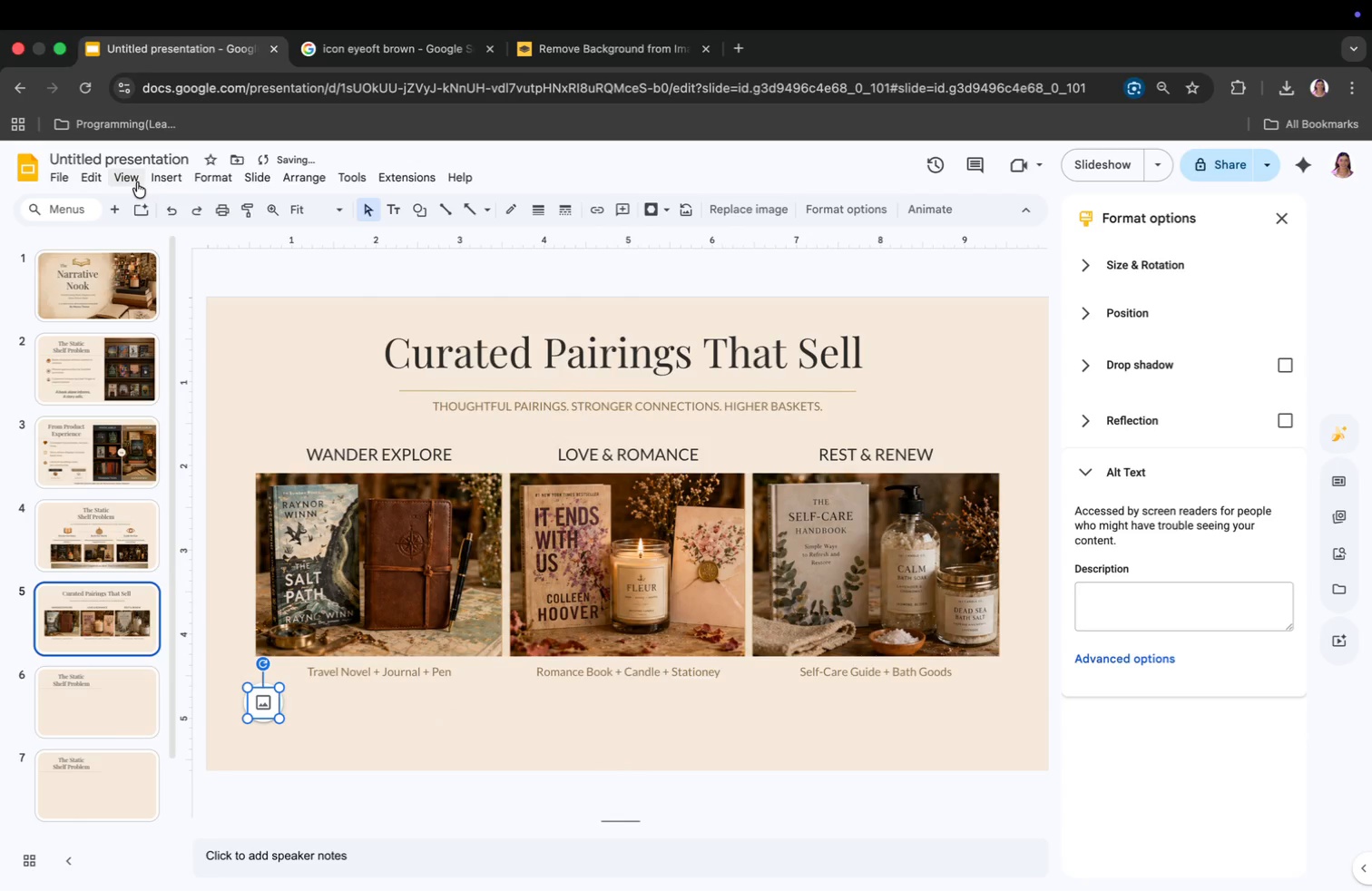 
left_click([158, 182])
 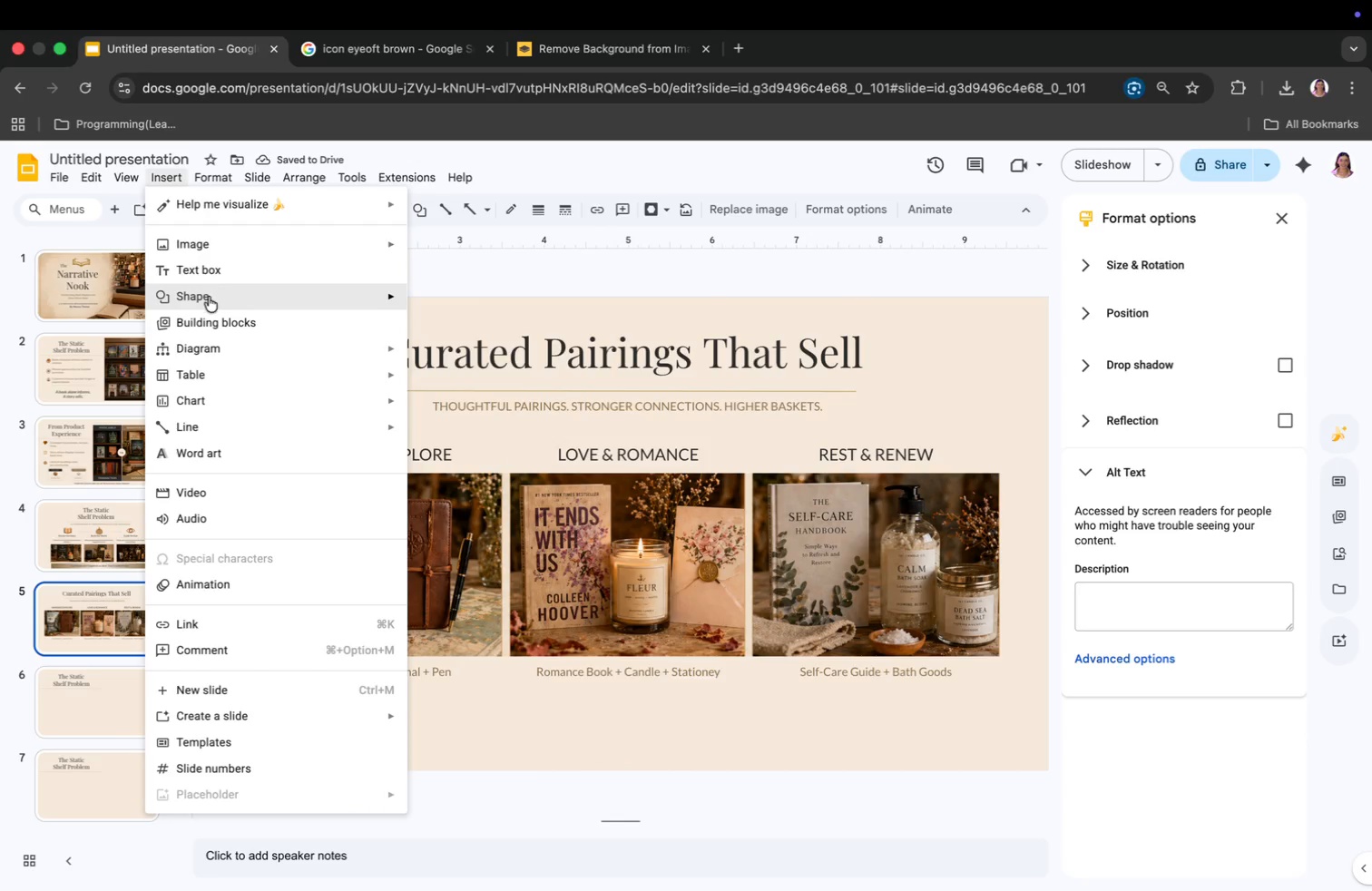 
left_click([209, 297])
 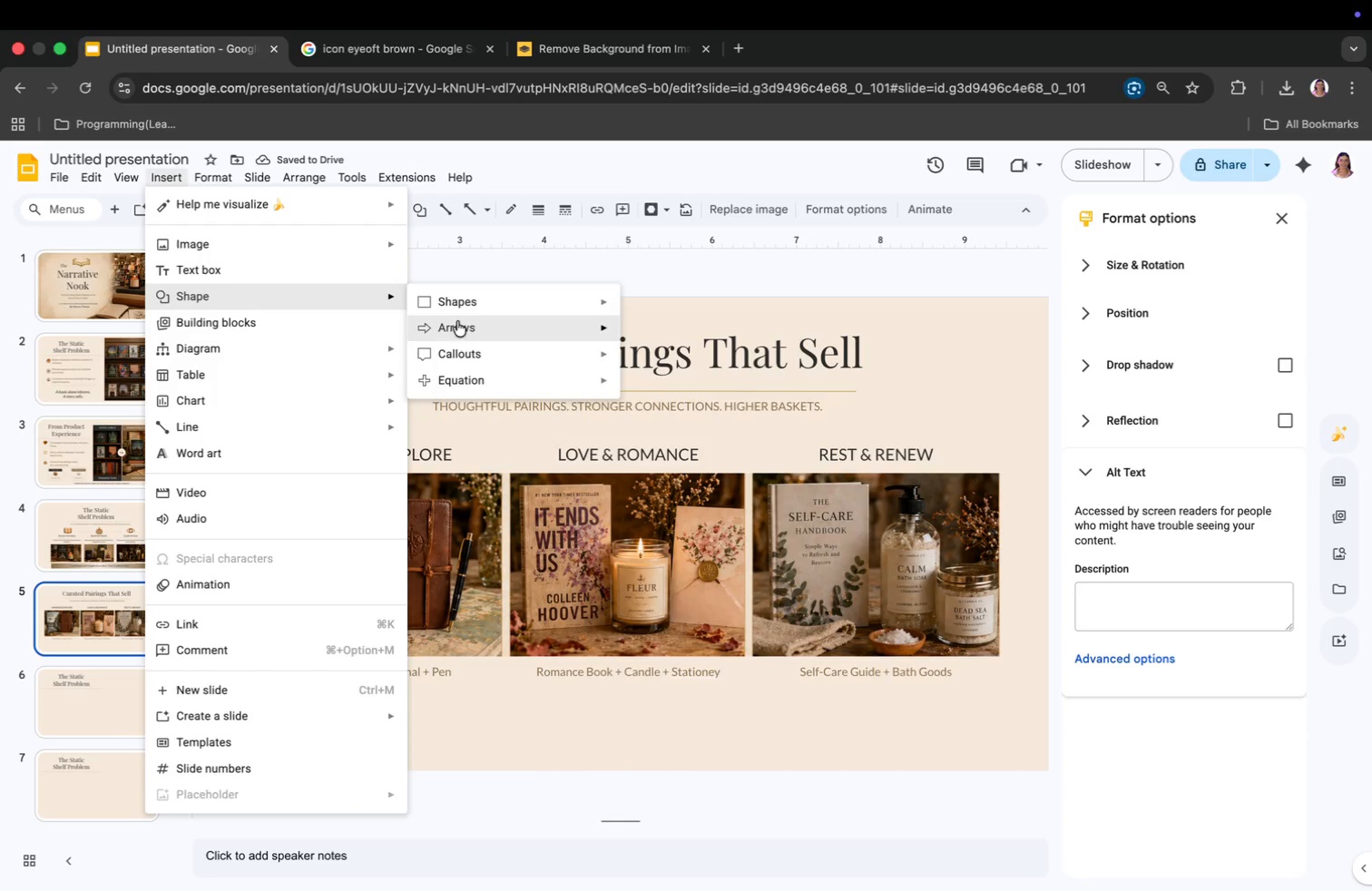 
left_click_drag(start_coordinate=[457, 308], to_coordinate=[529, 300])
 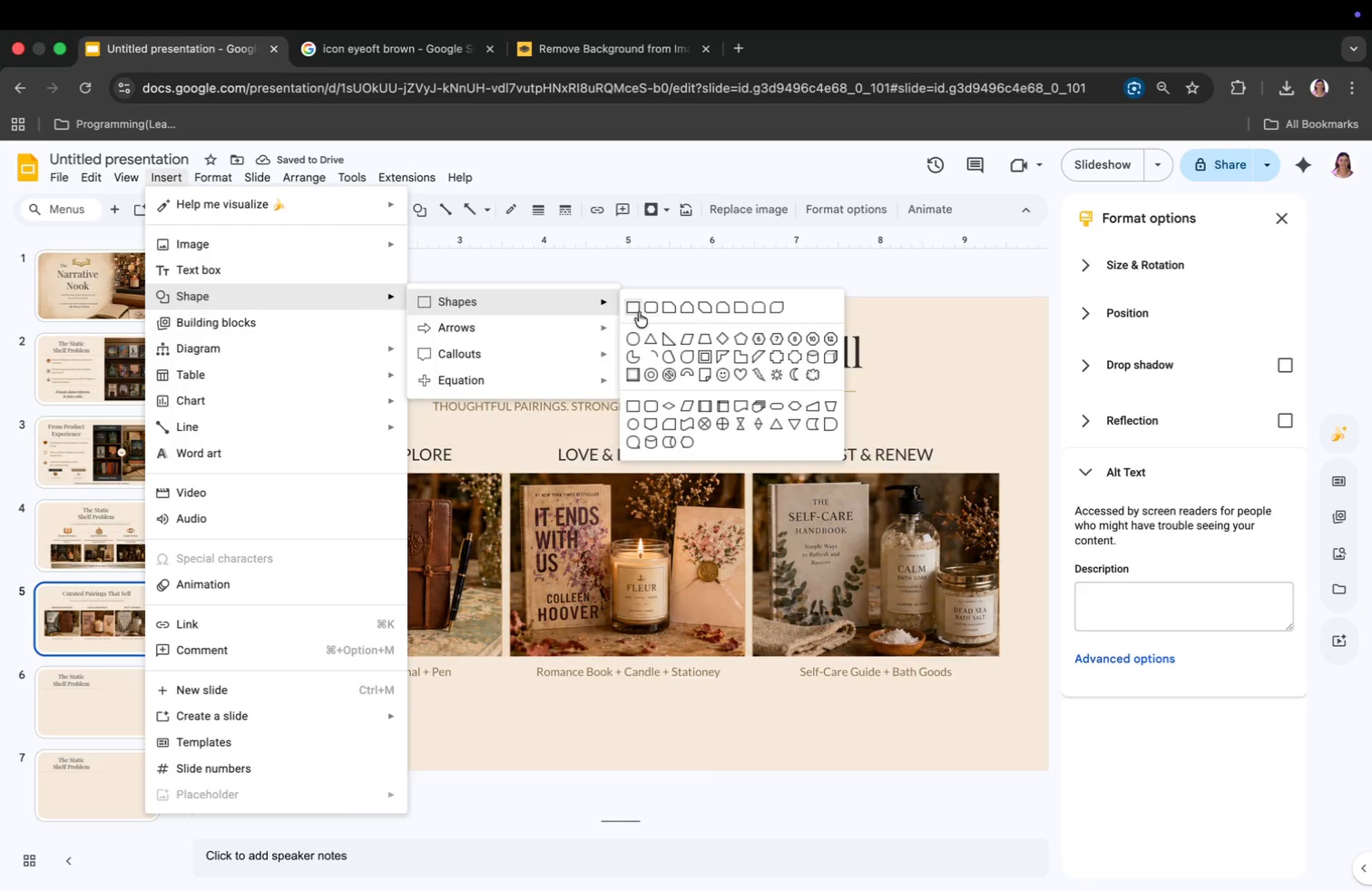 
left_click([634, 309])
 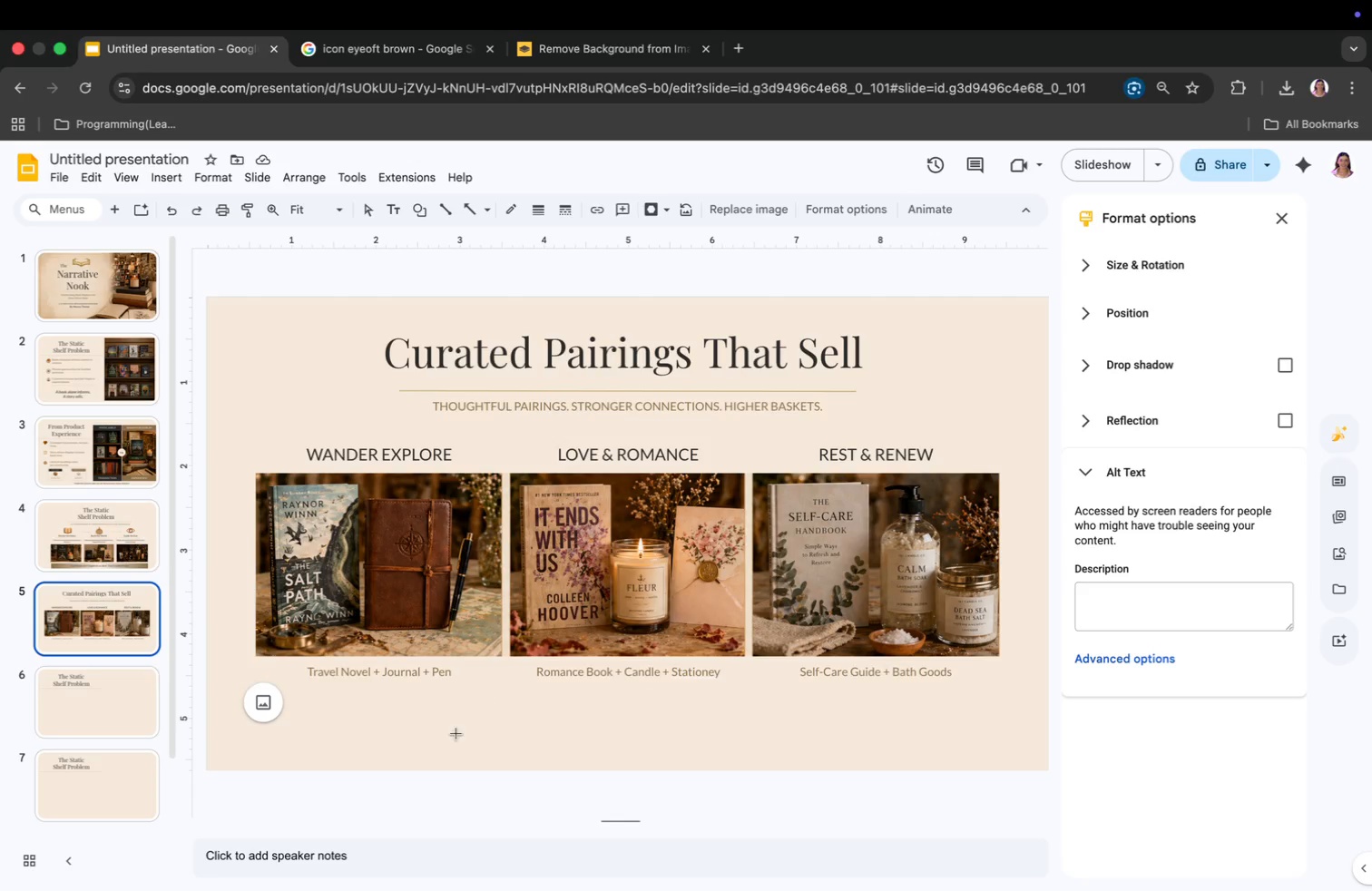 
left_click([453, 728])
 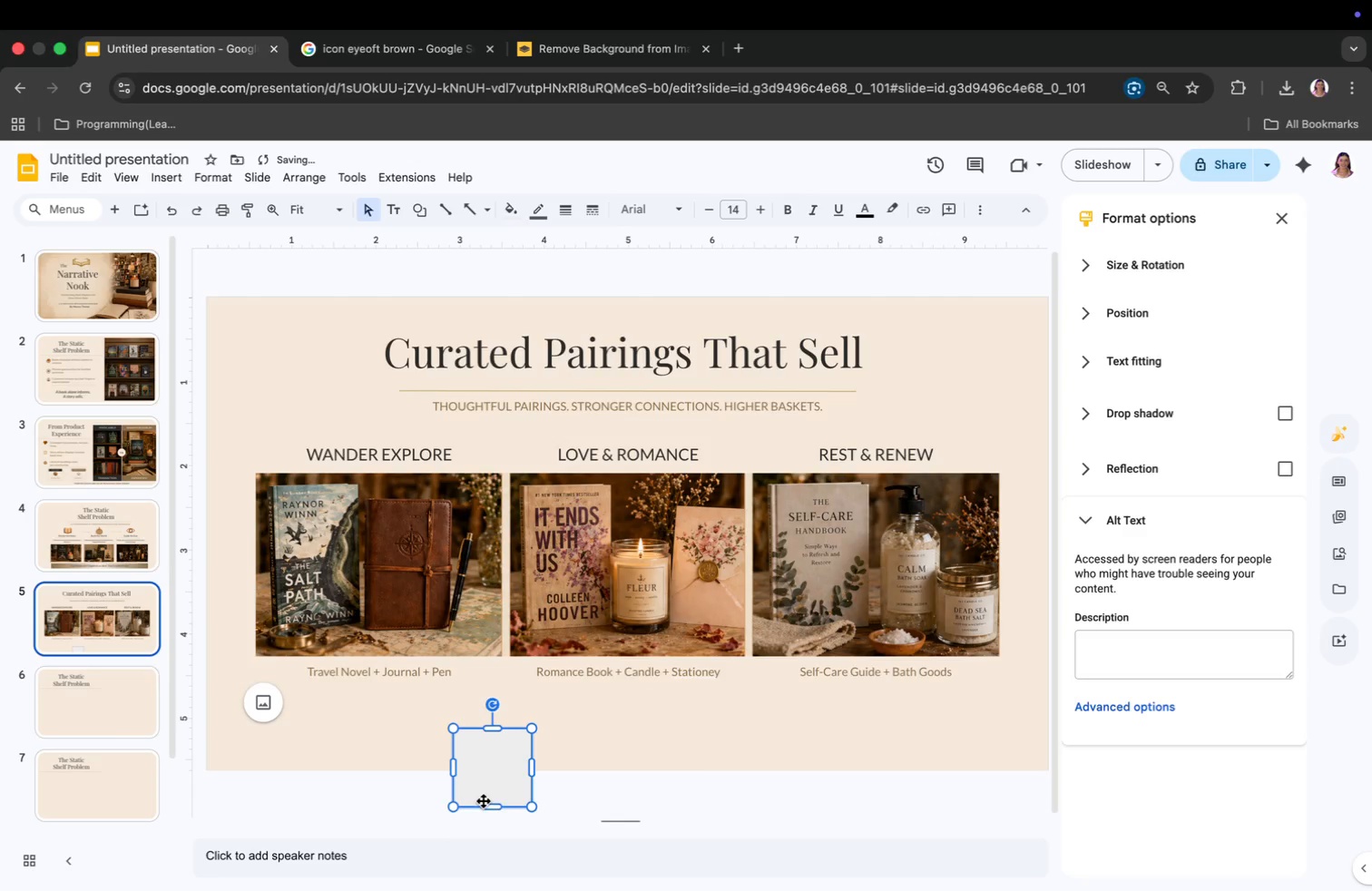 
left_click_drag(start_coordinate=[486, 805], to_coordinate=[491, 777])
 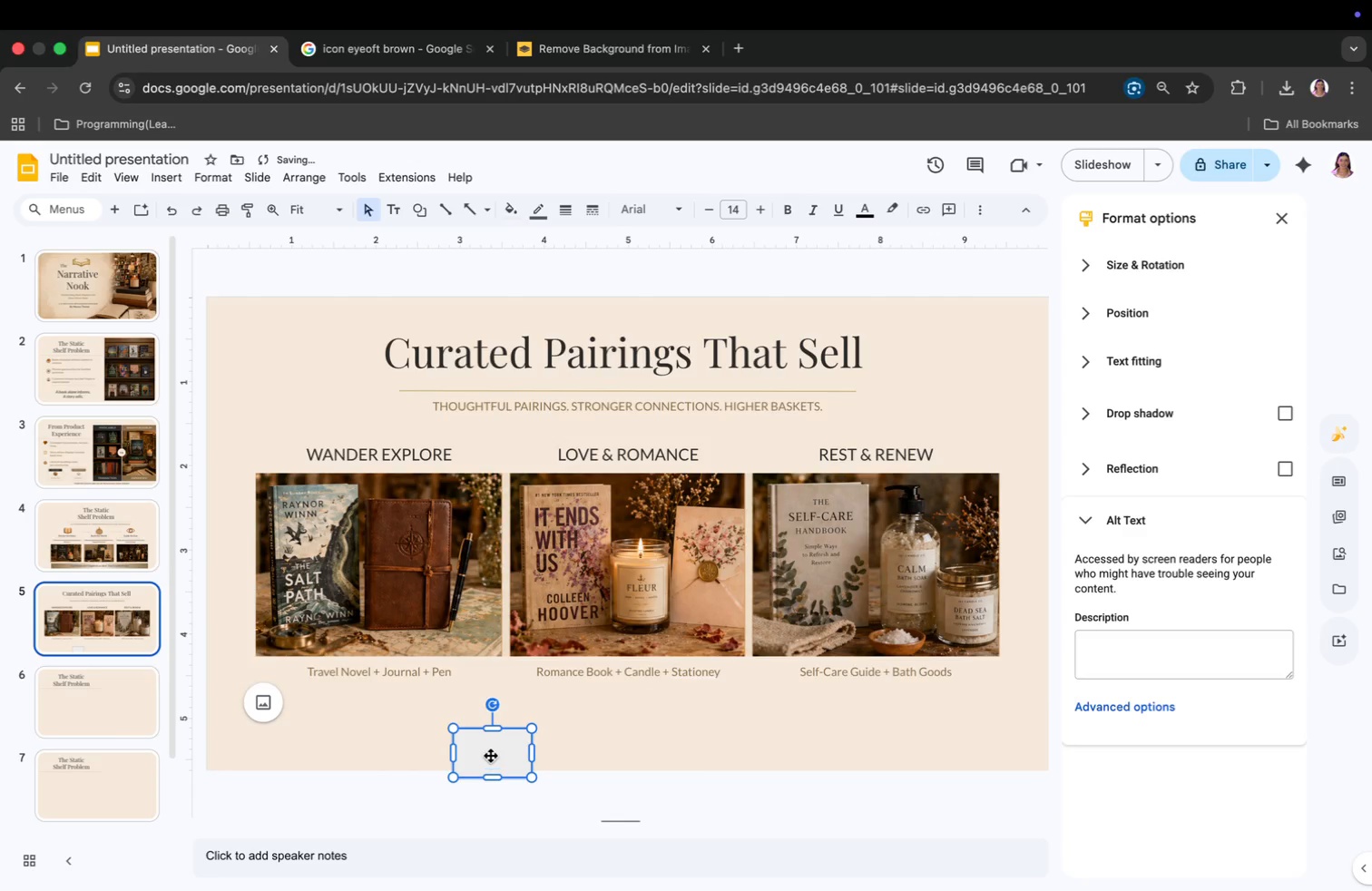 
left_click_drag(start_coordinate=[491, 749], to_coordinate=[434, 721])
 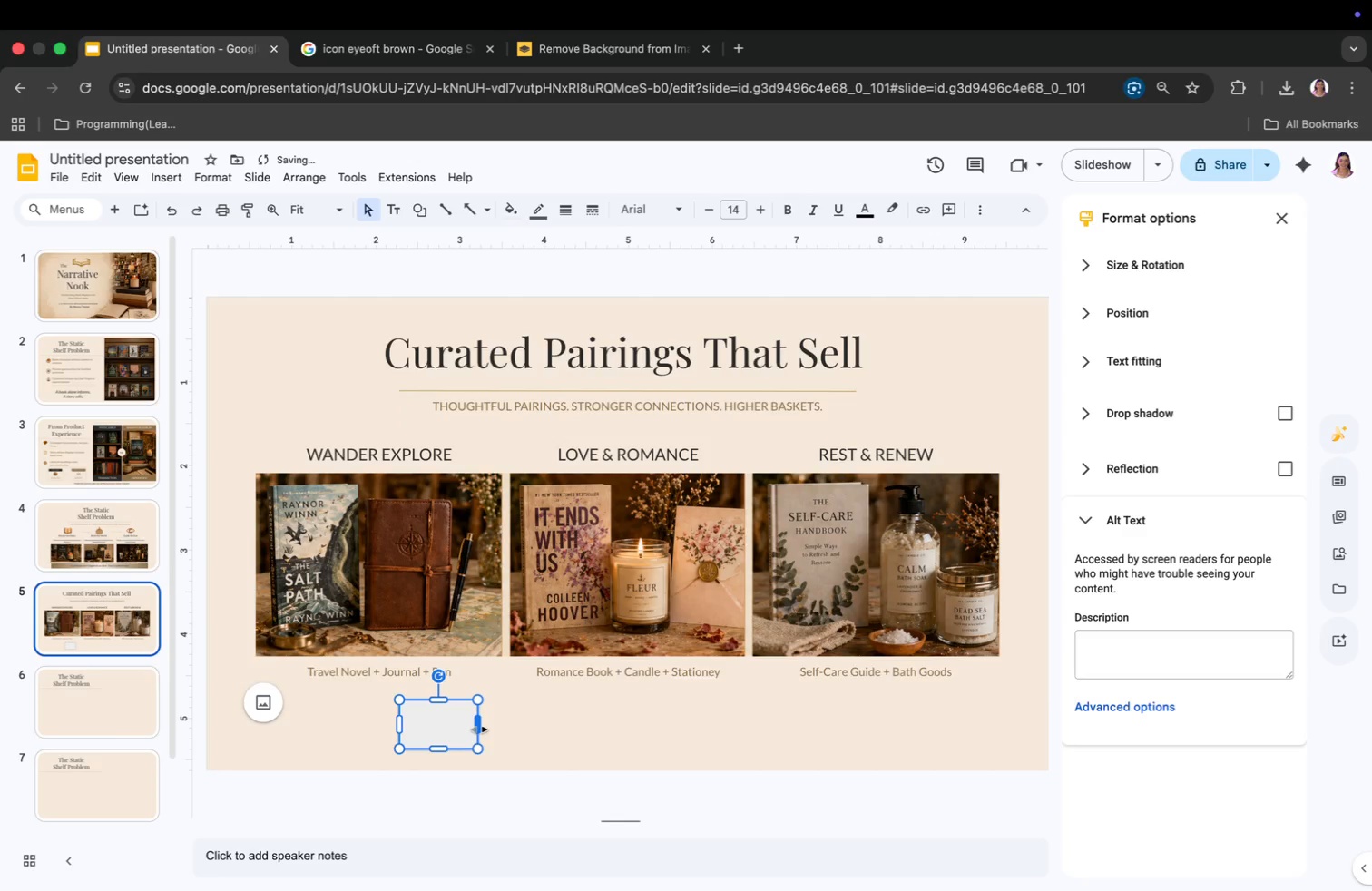 
left_click_drag(start_coordinate=[476, 726], to_coordinate=[875, 717])
 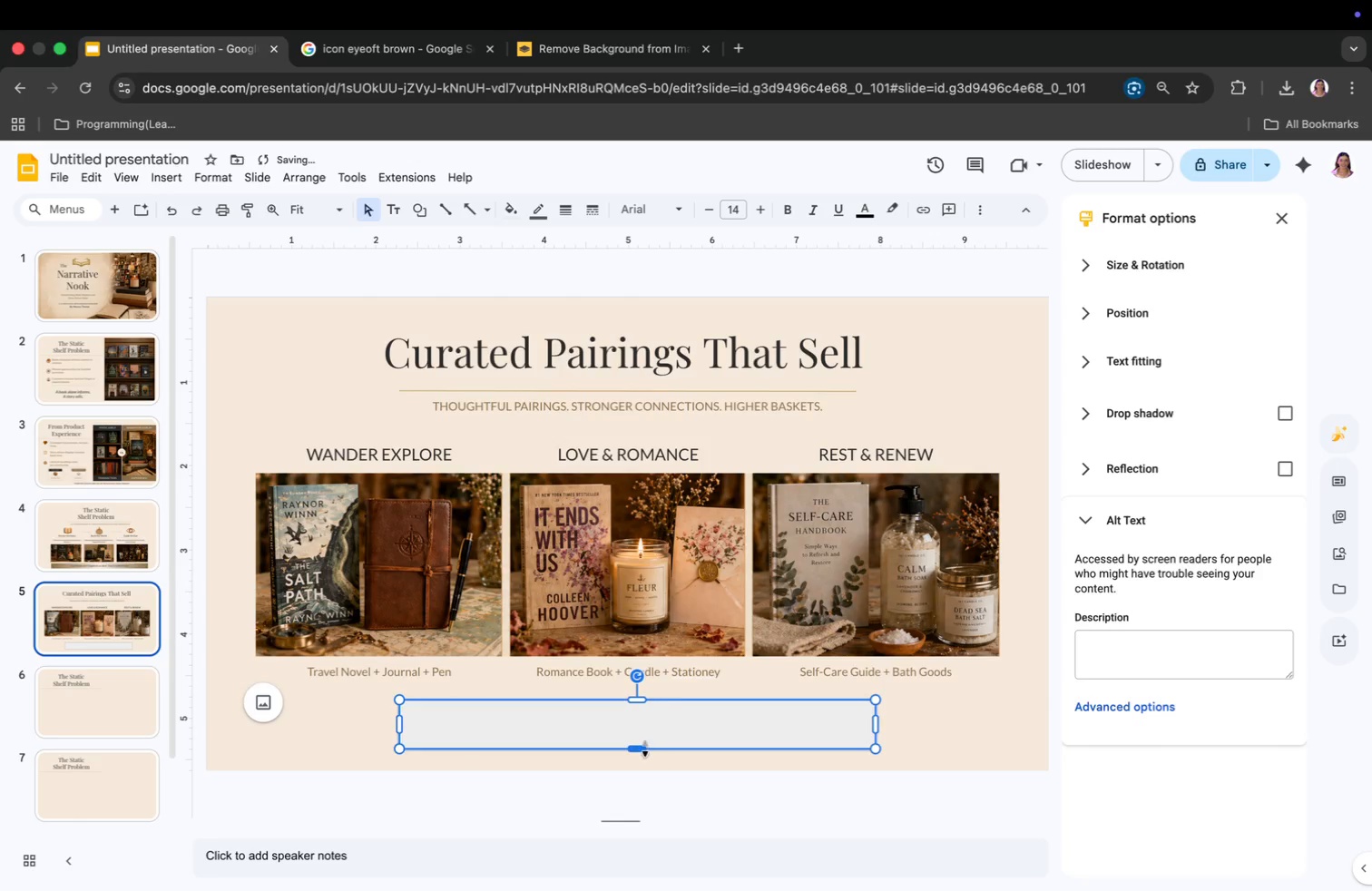 
left_click_drag(start_coordinate=[641, 749], to_coordinate=[641, 760])
 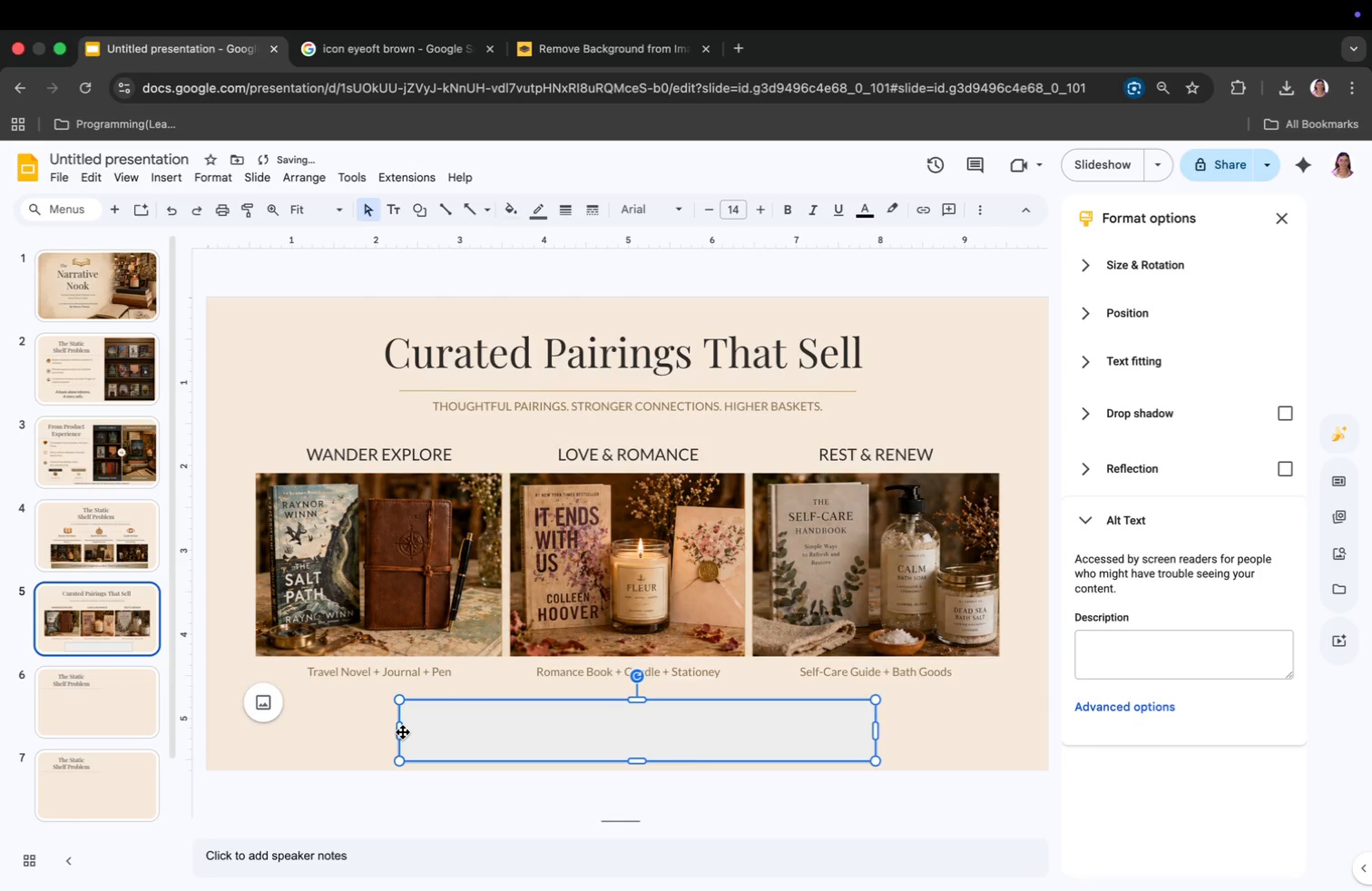 
left_click_drag(start_coordinate=[402, 732], to_coordinate=[388, 732])
 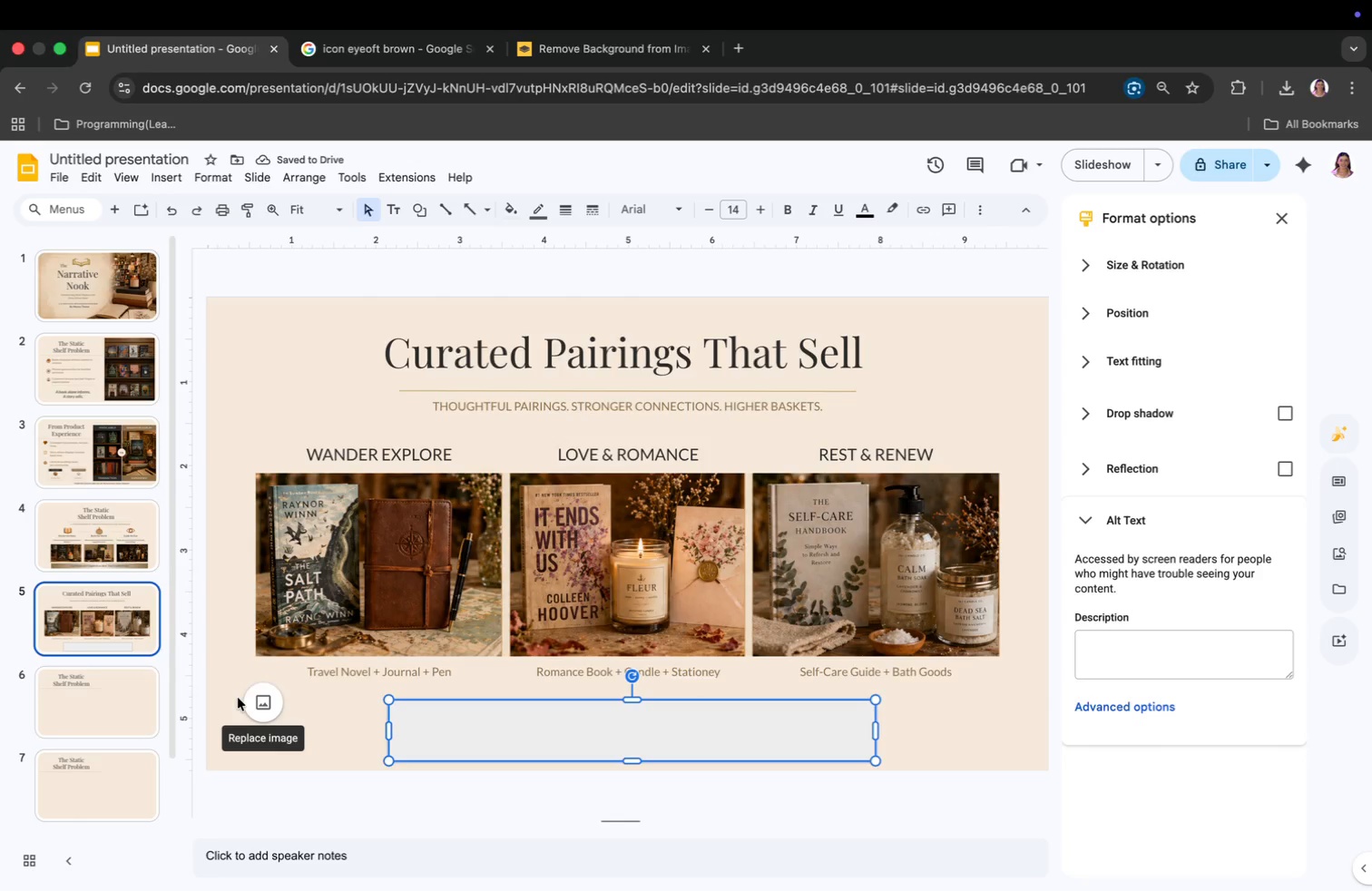 
wait(6.62)
 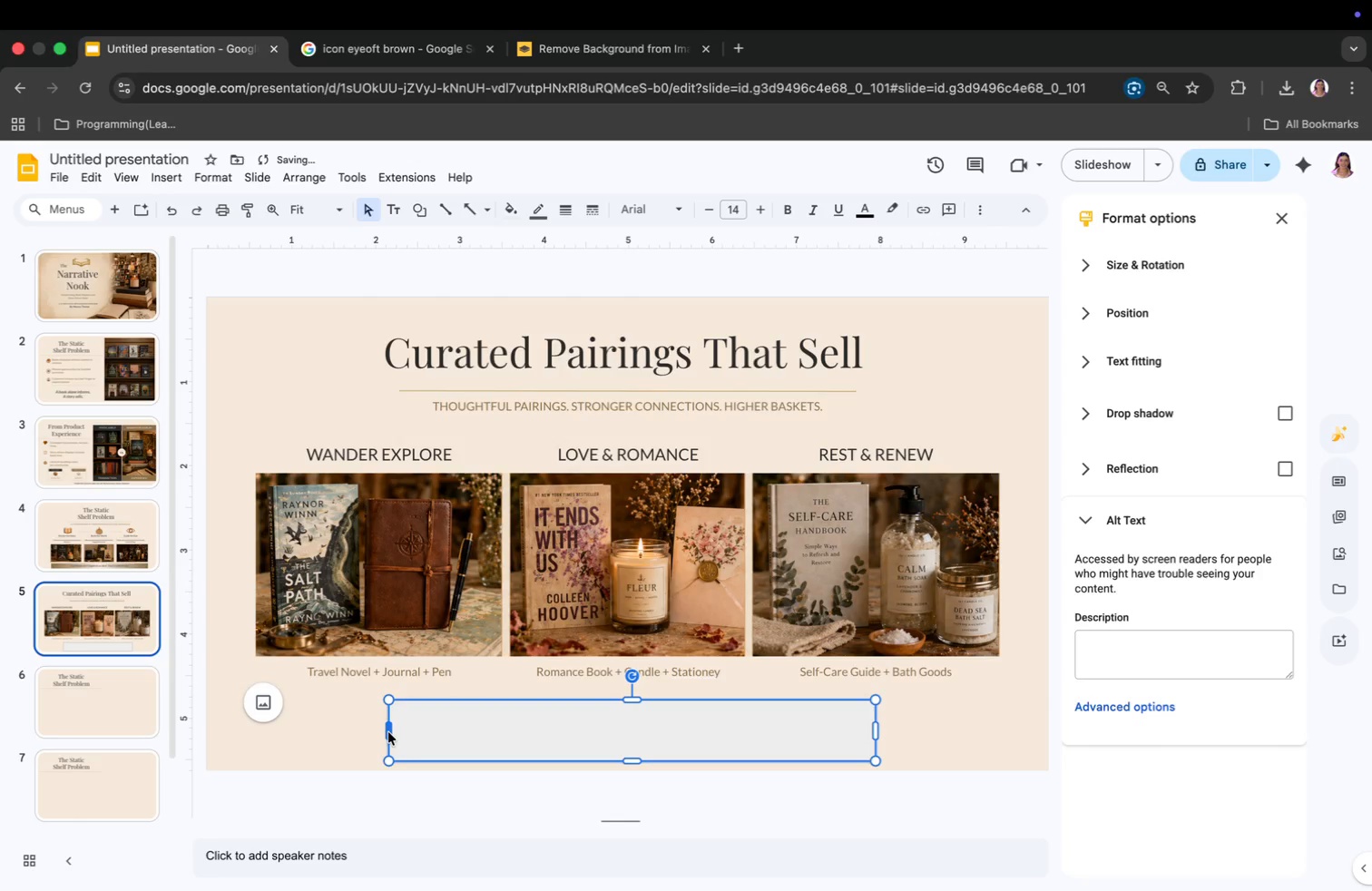 
left_click_drag(start_coordinate=[261, 707], to_coordinate=[913, 729])
 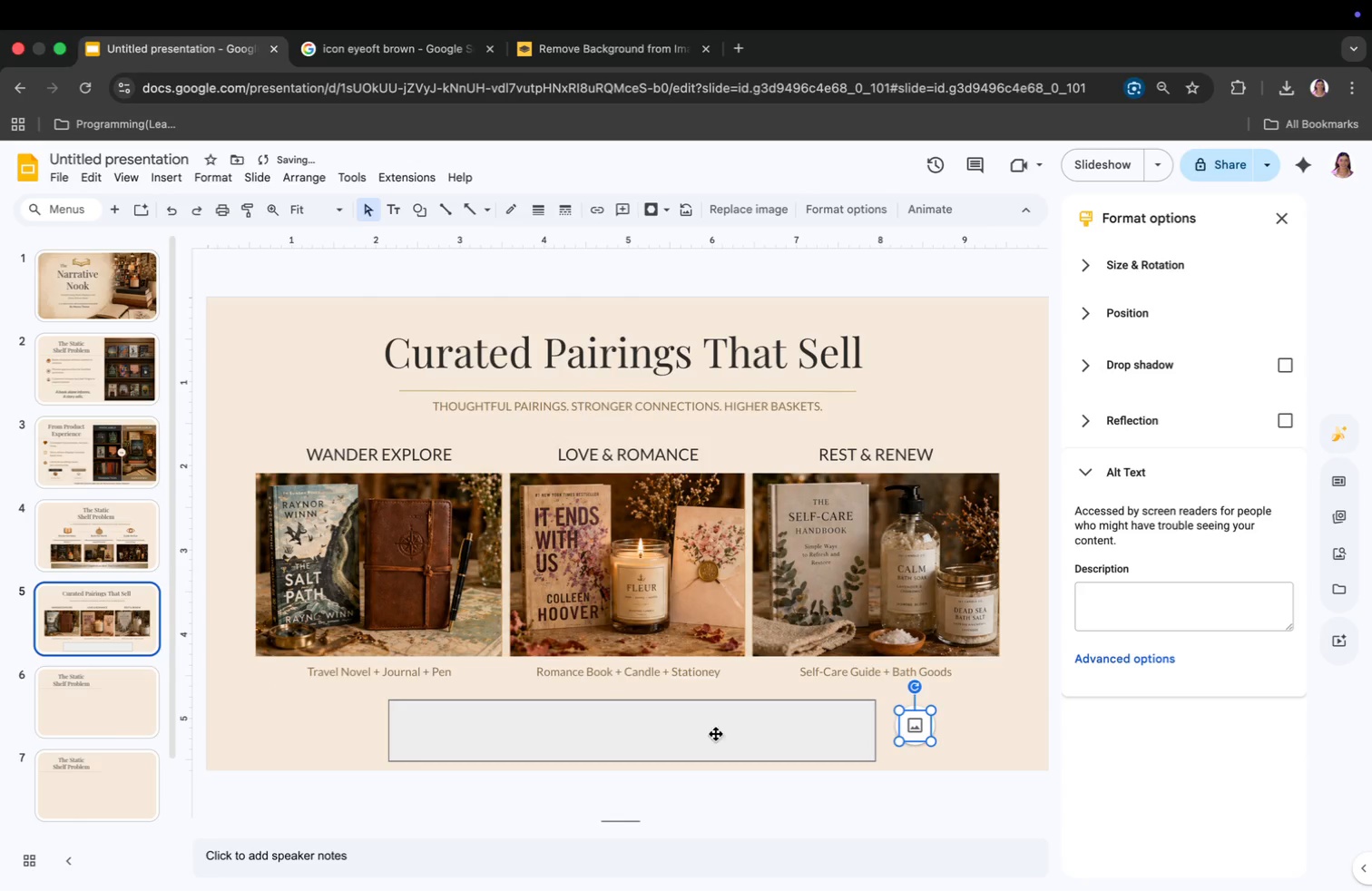 
left_click([672, 731])
 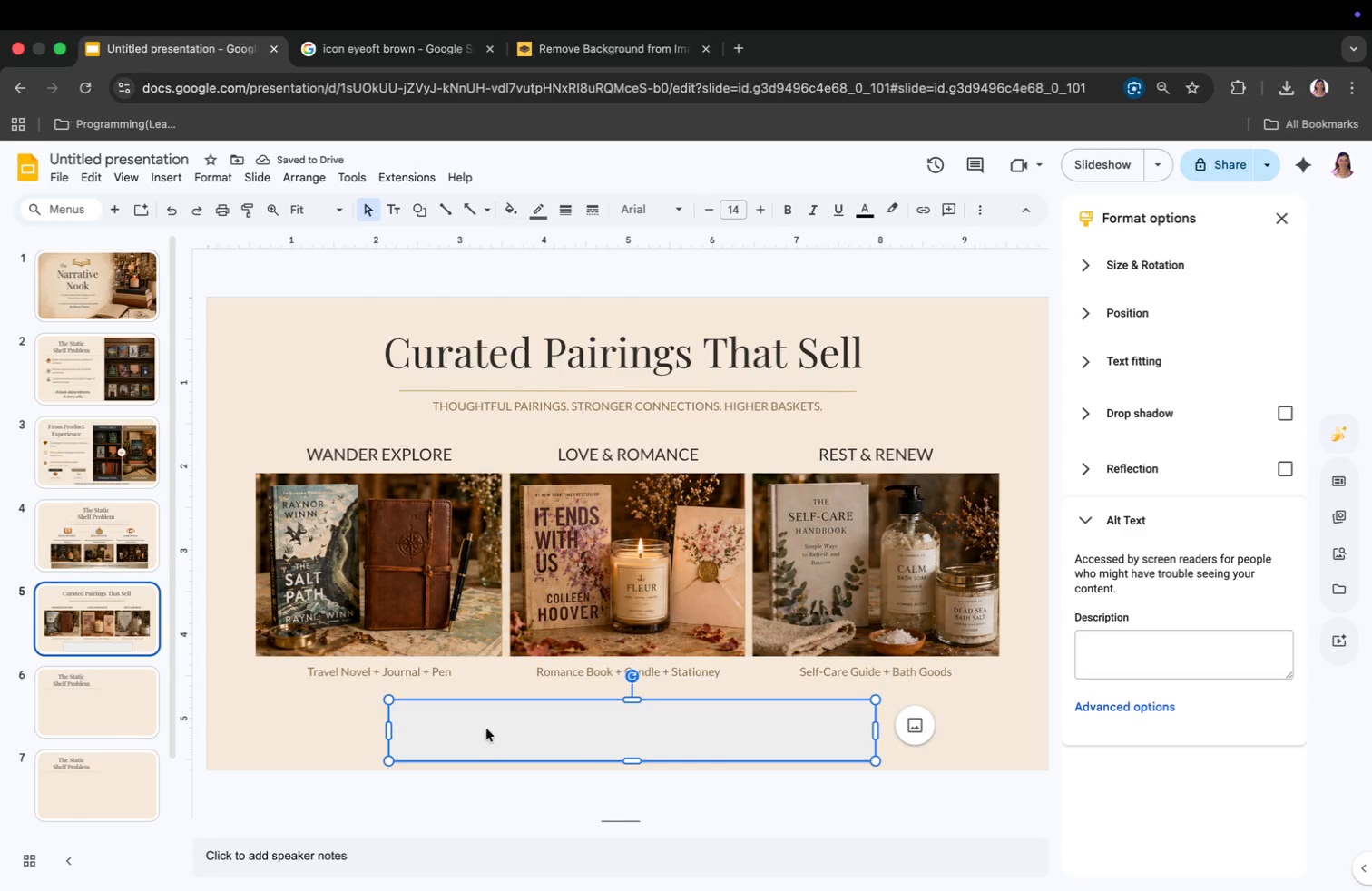 
left_click_drag(start_coordinate=[388, 730], to_coordinate=[369, 729])
 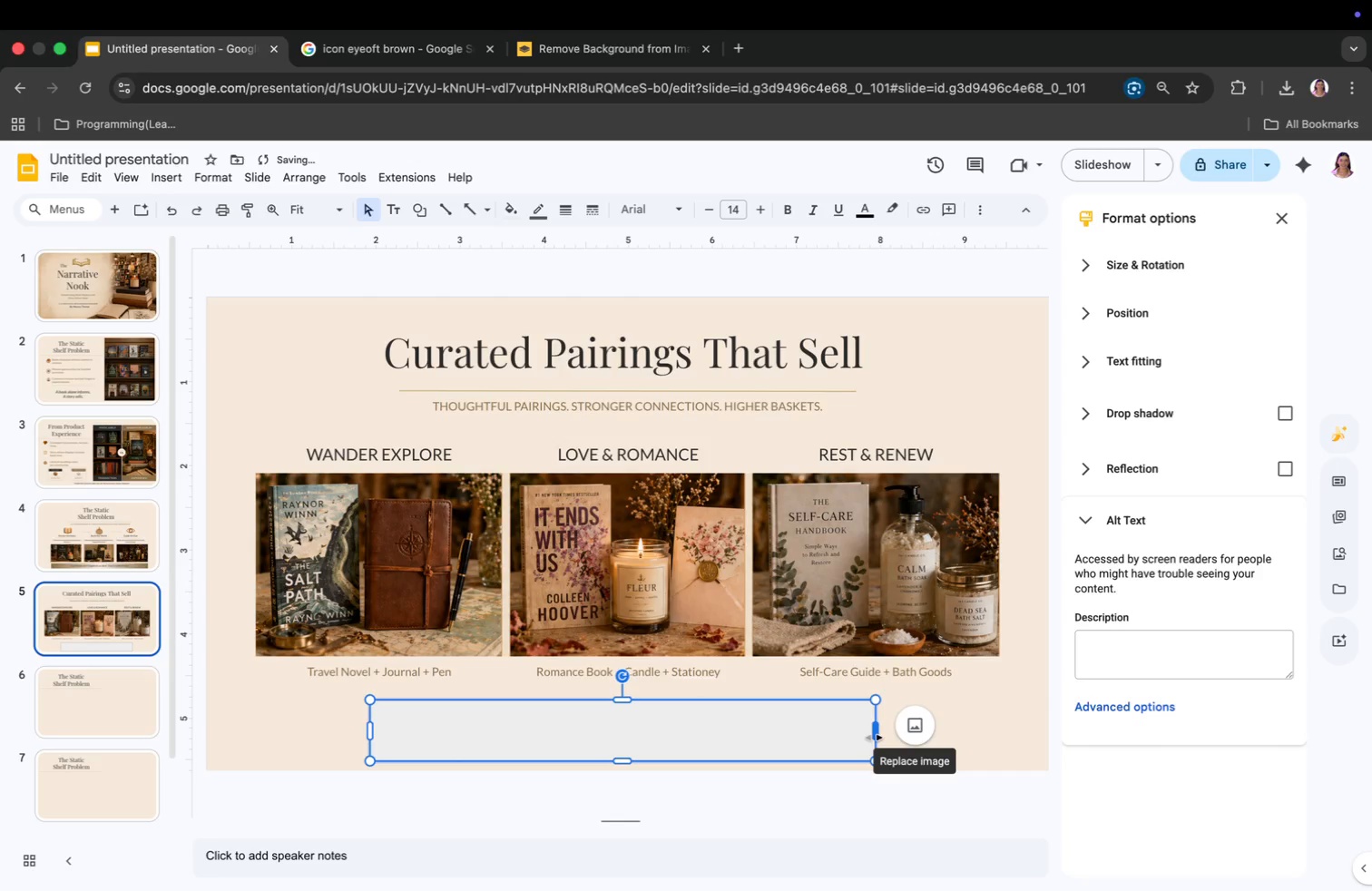 
left_click_drag(start_coordinate=[874, 734], to_coordinate=[887, 734])
 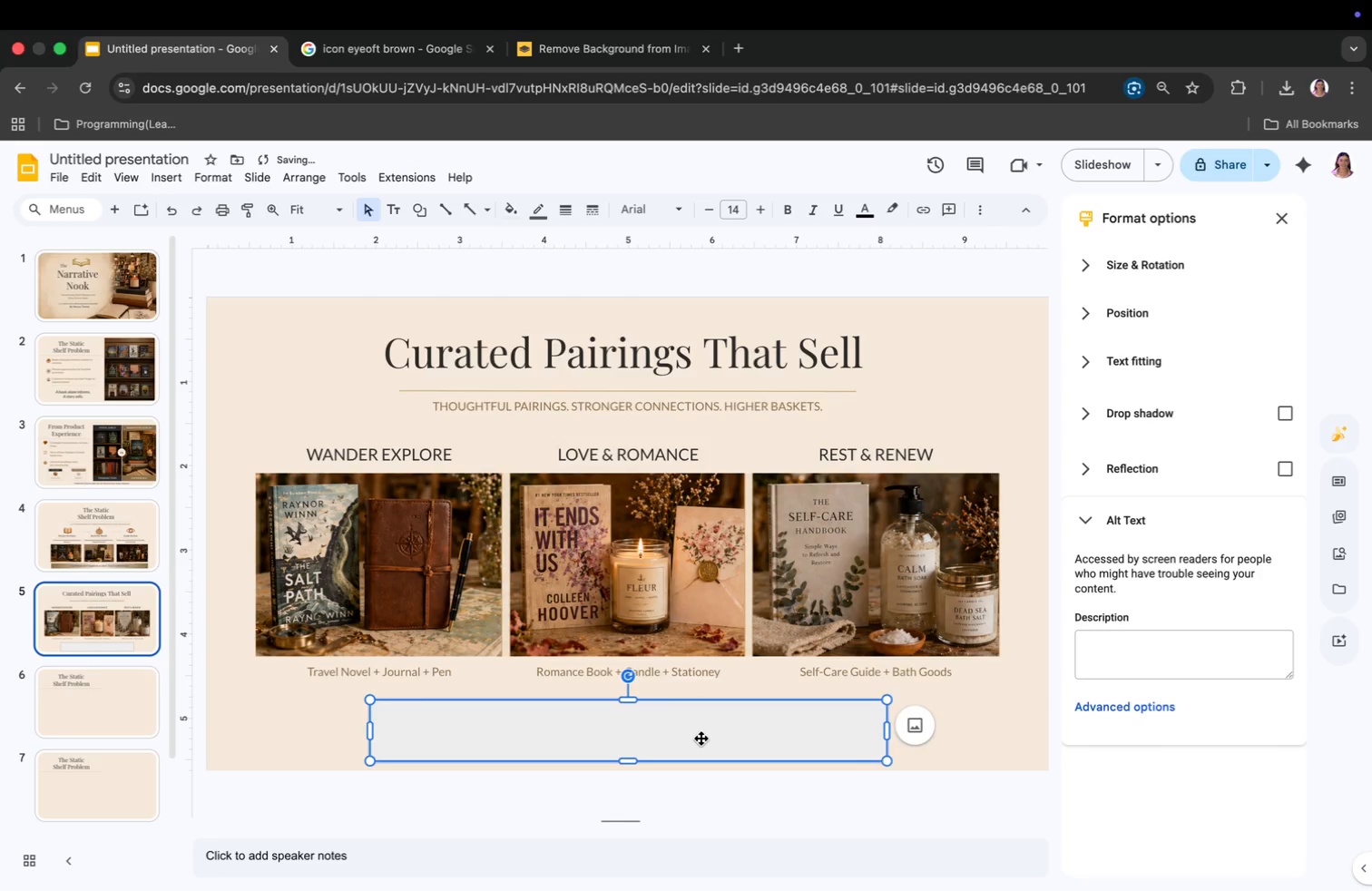 
left_click([697, 739])
 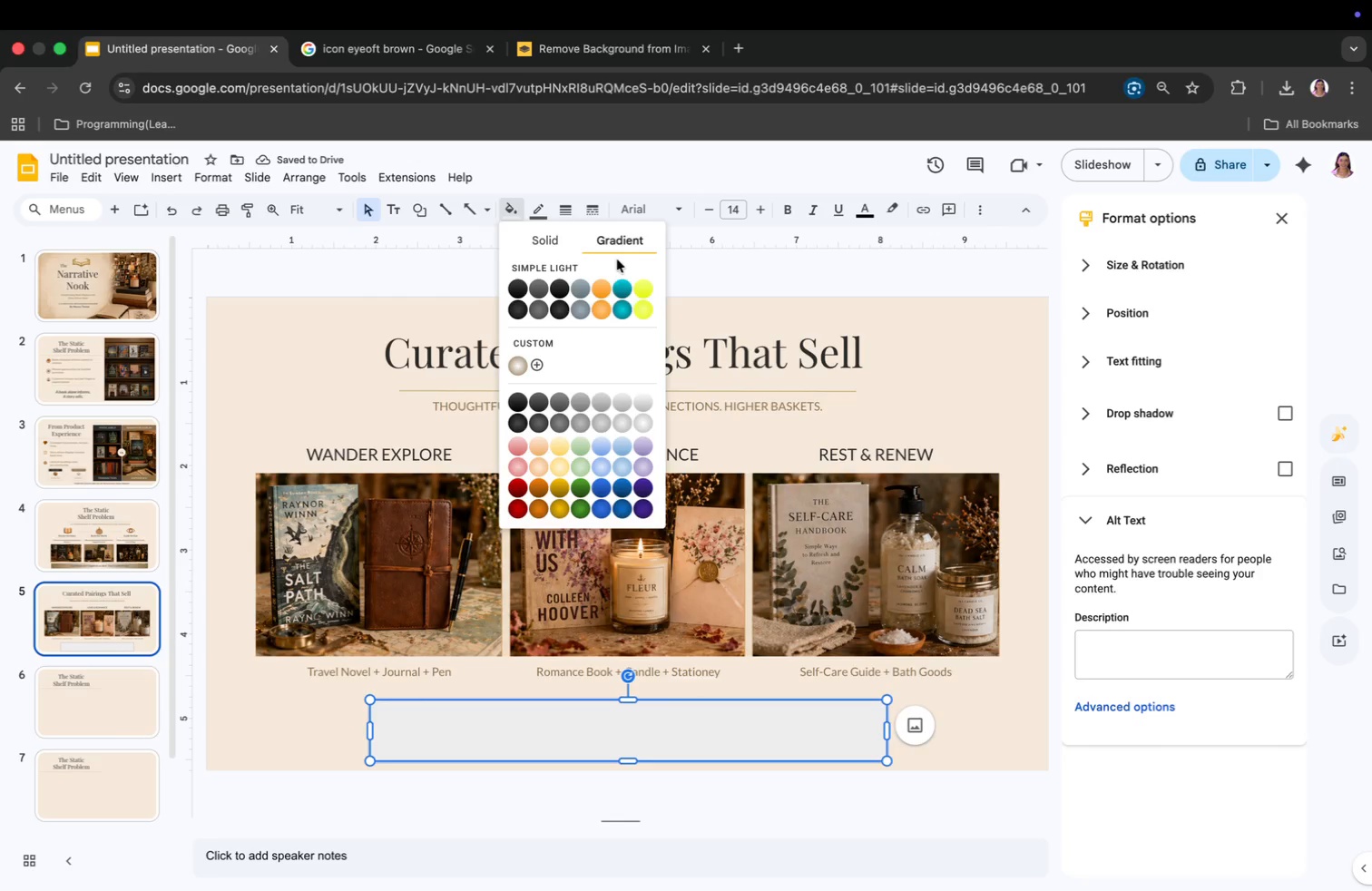 
left_click([513, 363])
 